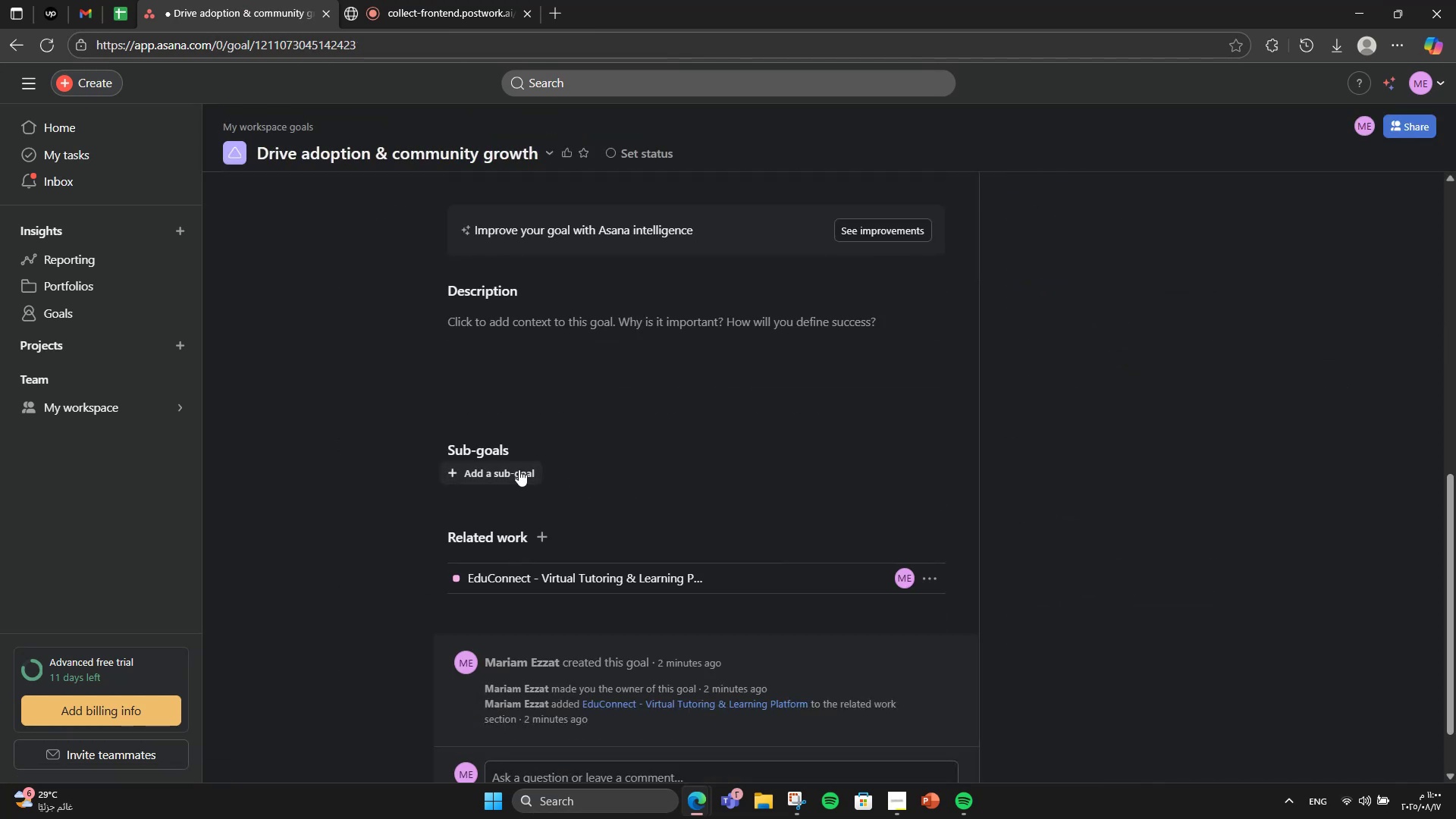 
left_click([519, 466])
 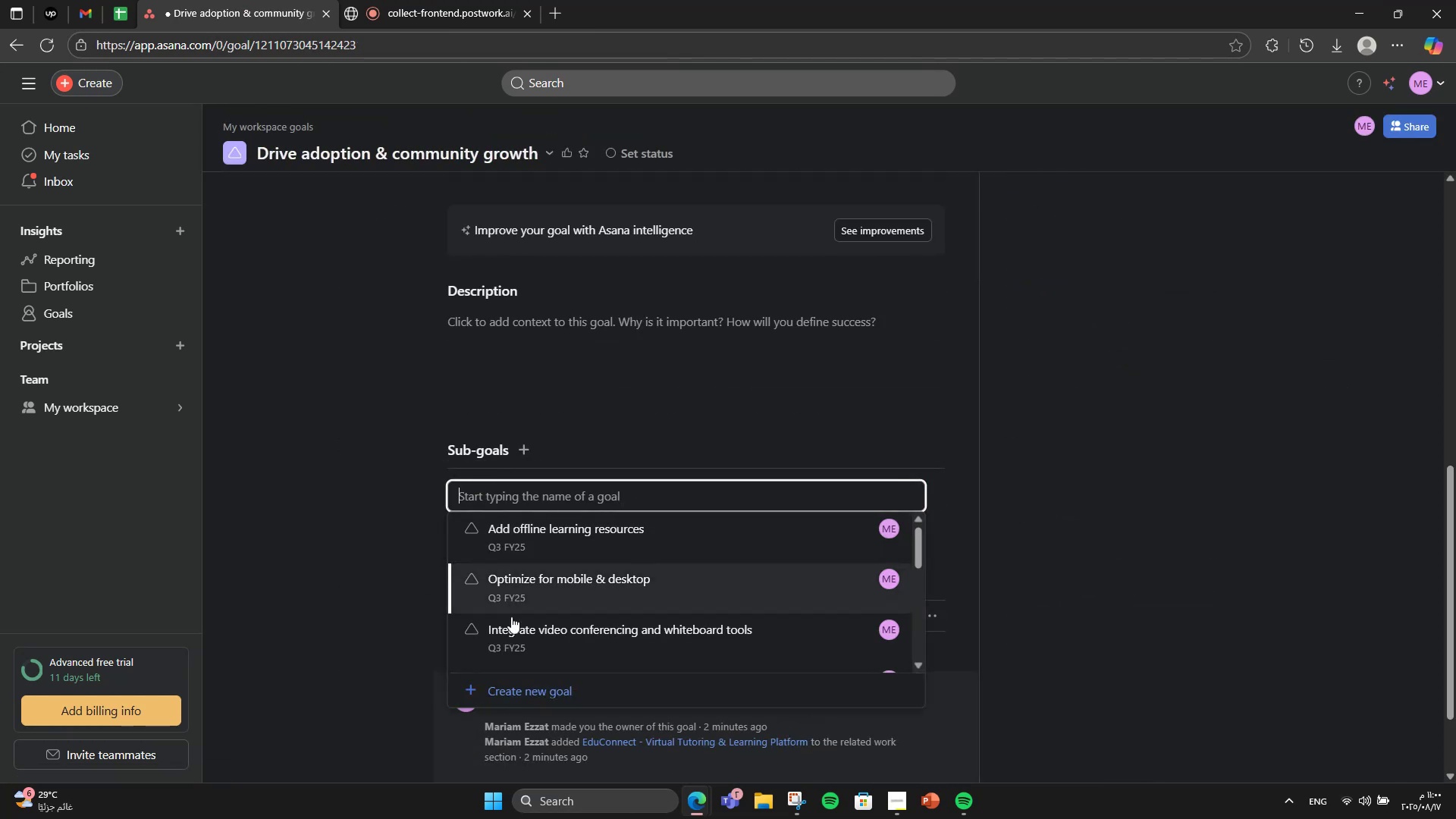 
left_click([499, 681])
 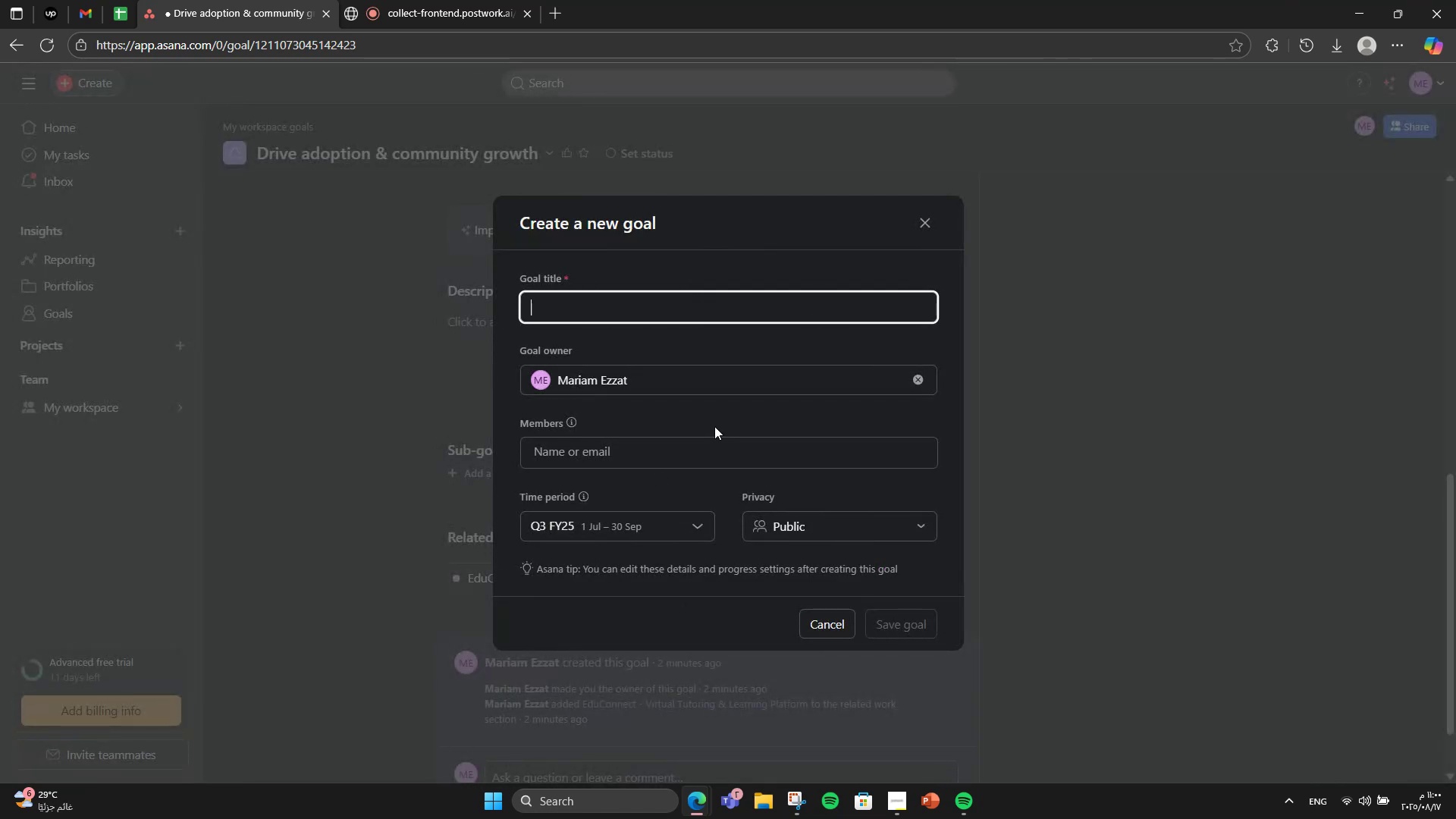 
type(K)
key(Backspace)
type(Launch soc)
 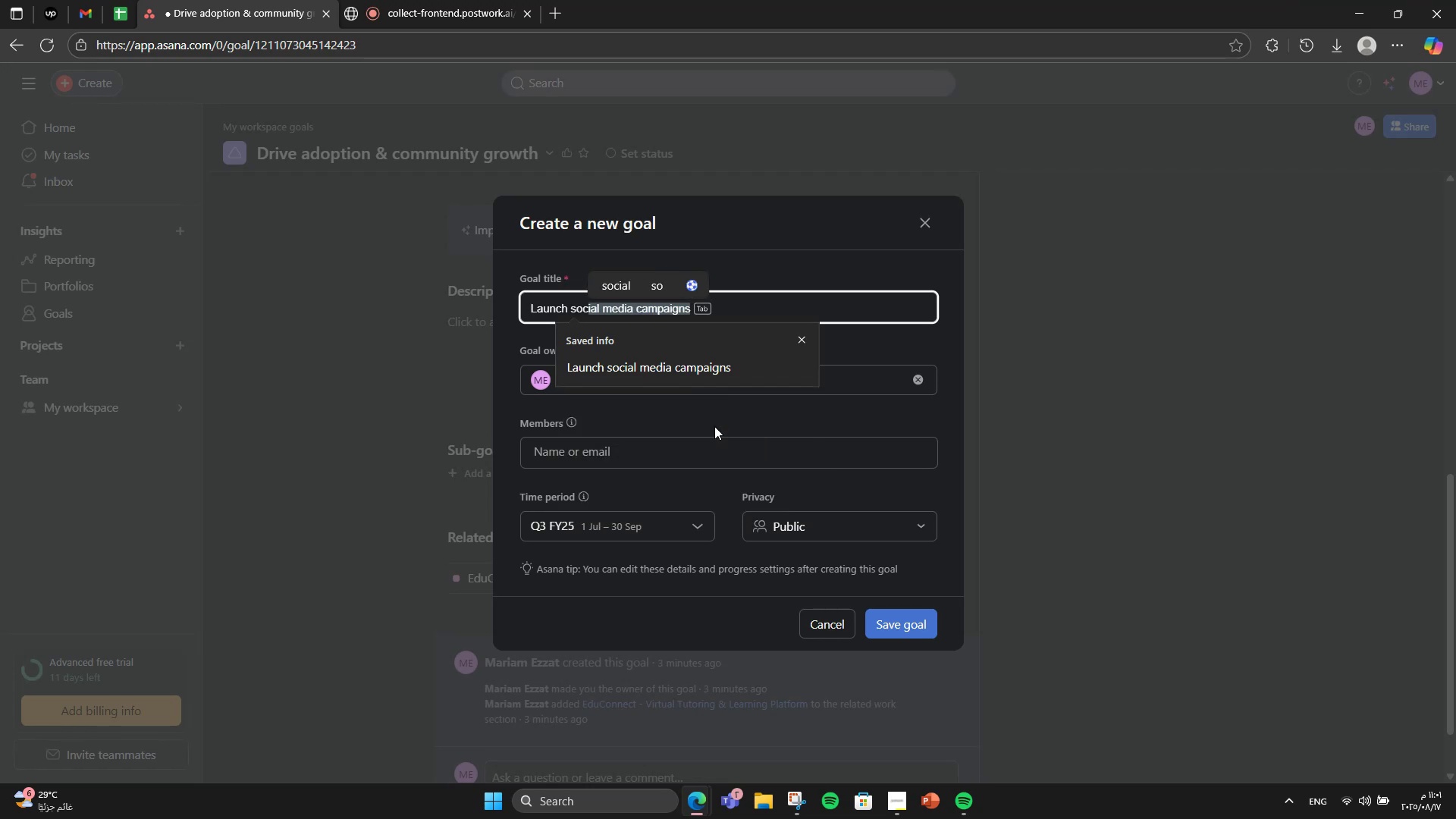 
key(ArrowRight)
 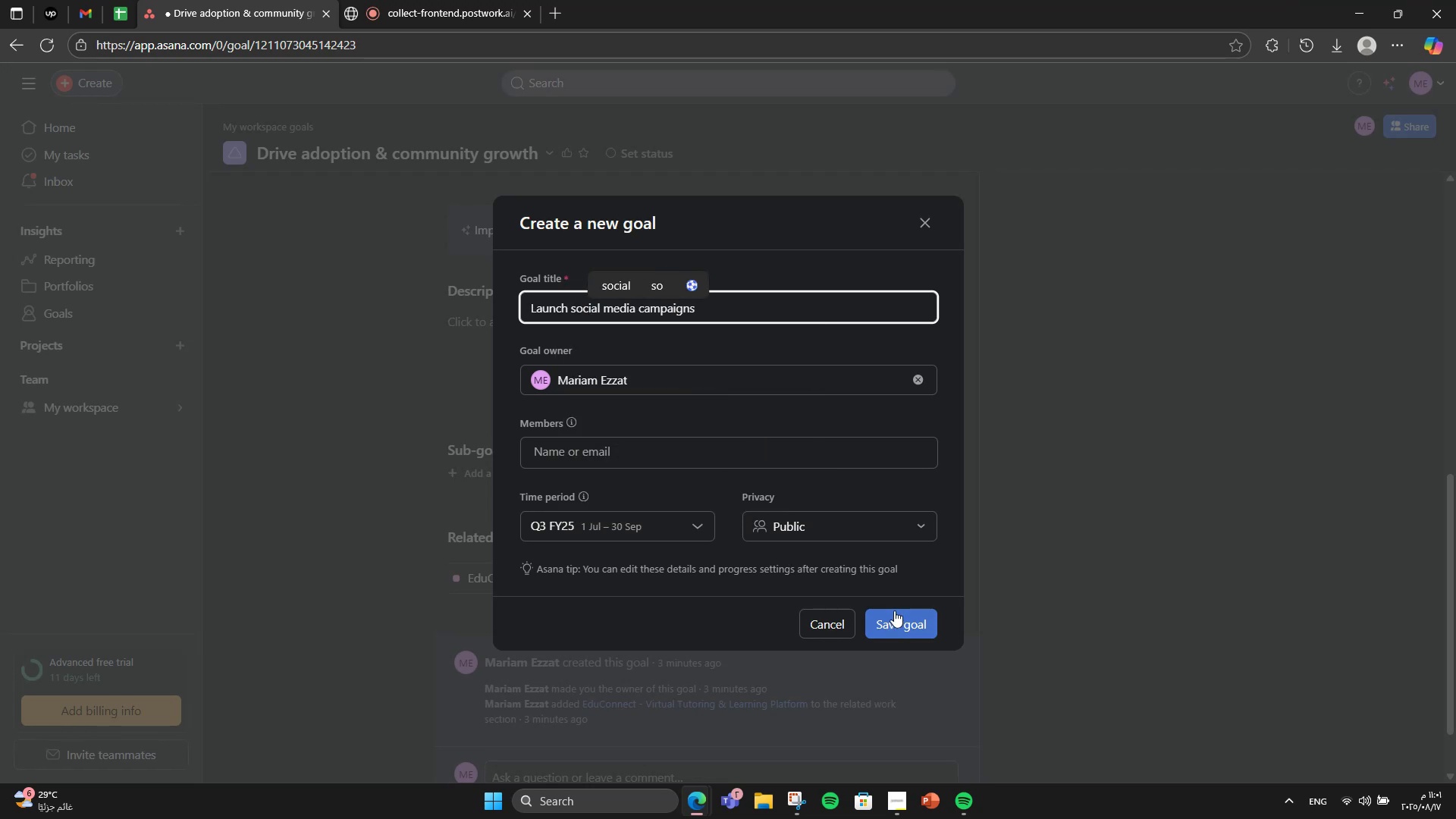 
left_click([894, 610])
 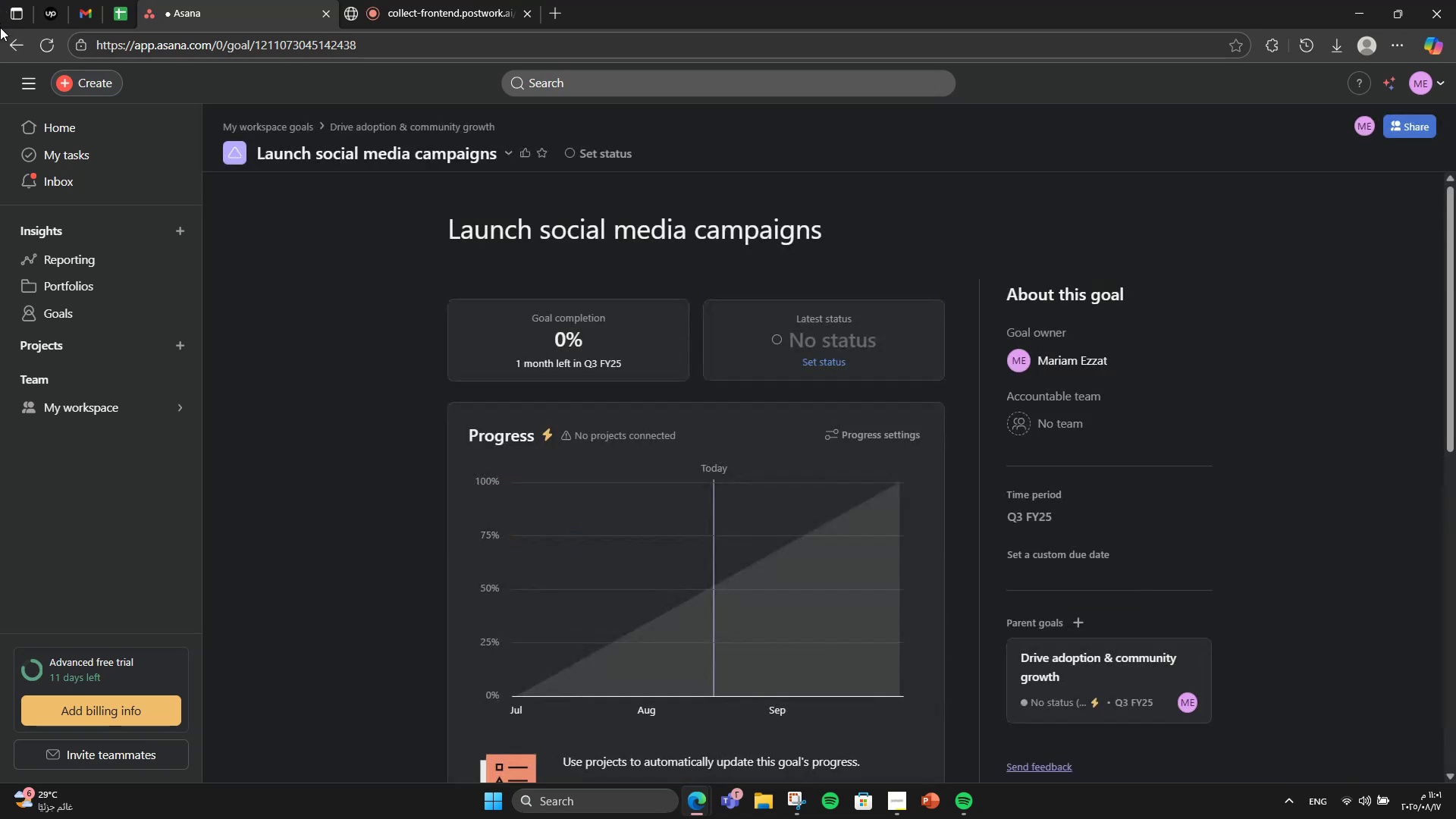 
left_click([0, 45])
 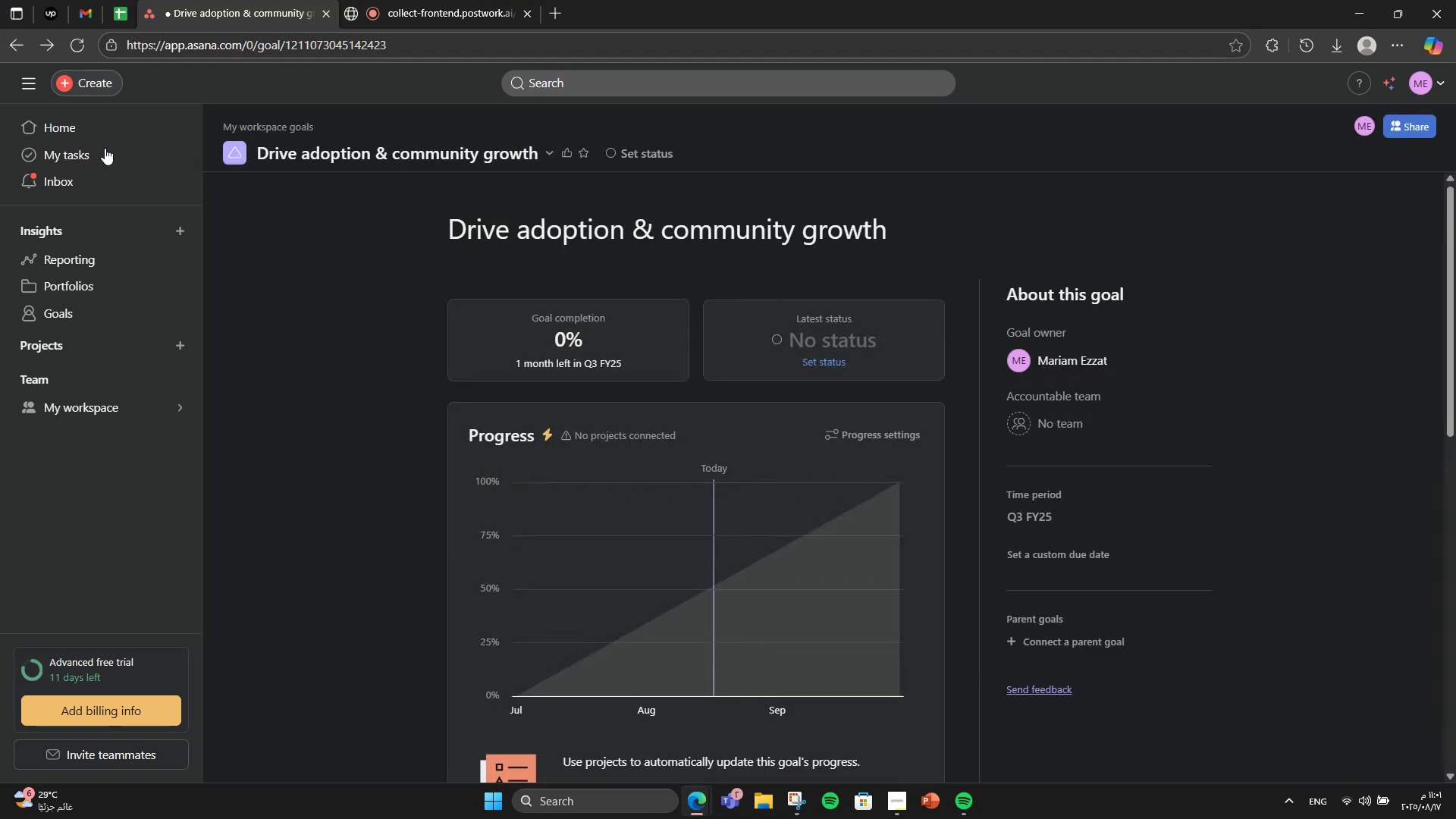 
scroll: coordinate [623, 474], scroll_direction: down, amount: 8.0
 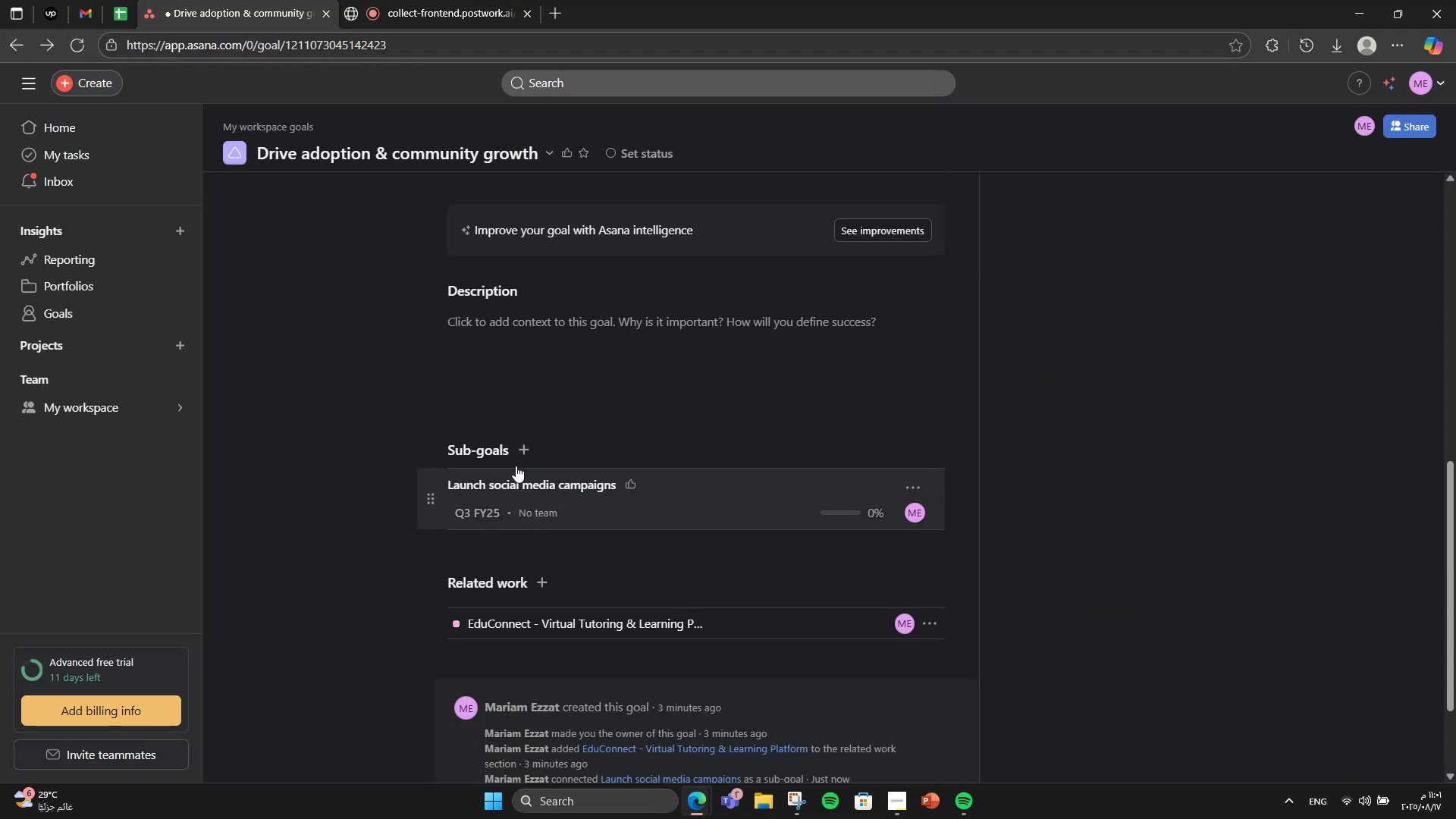 
left_click([516, 438])
 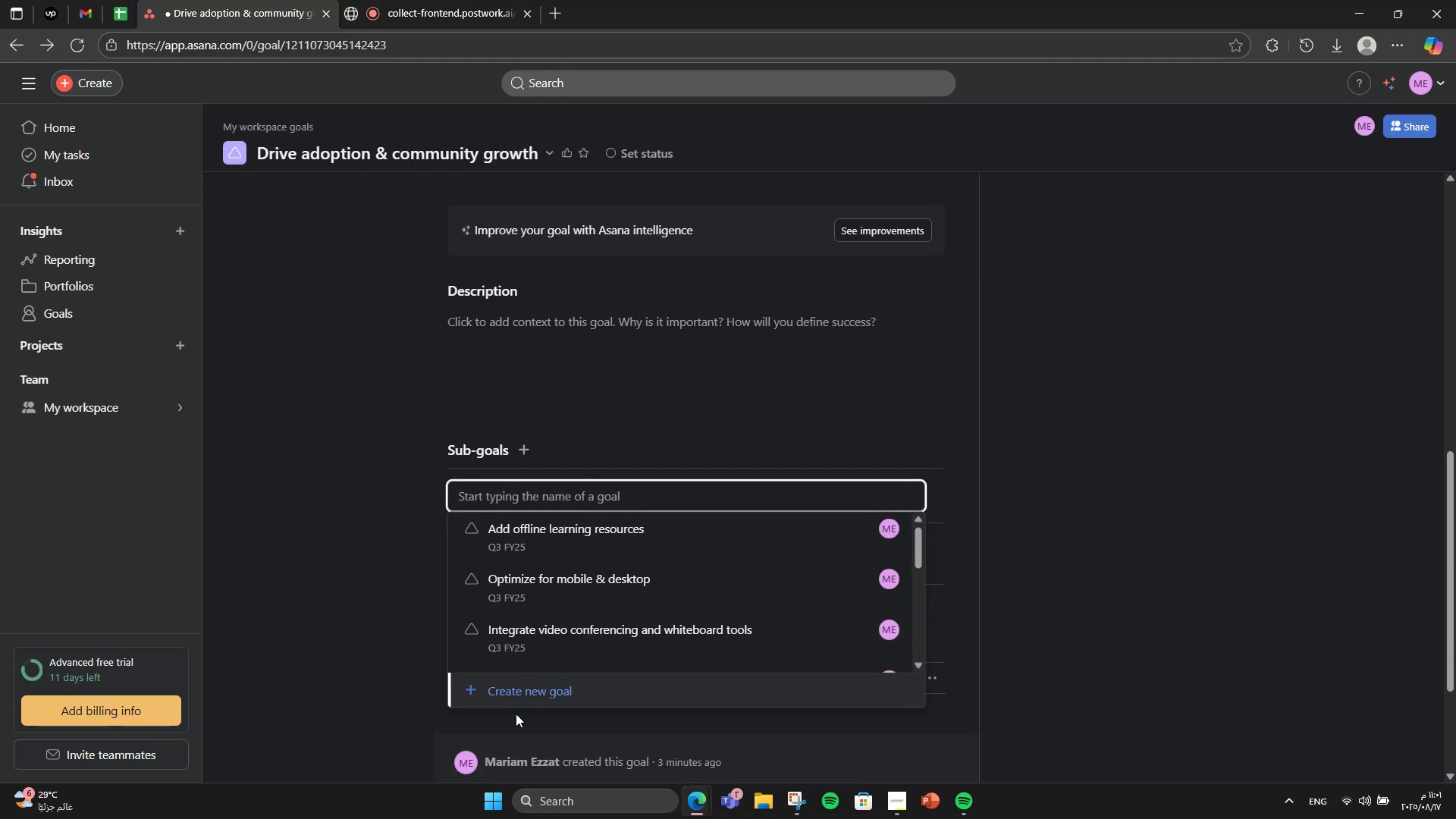 
left_click([516, 704])
 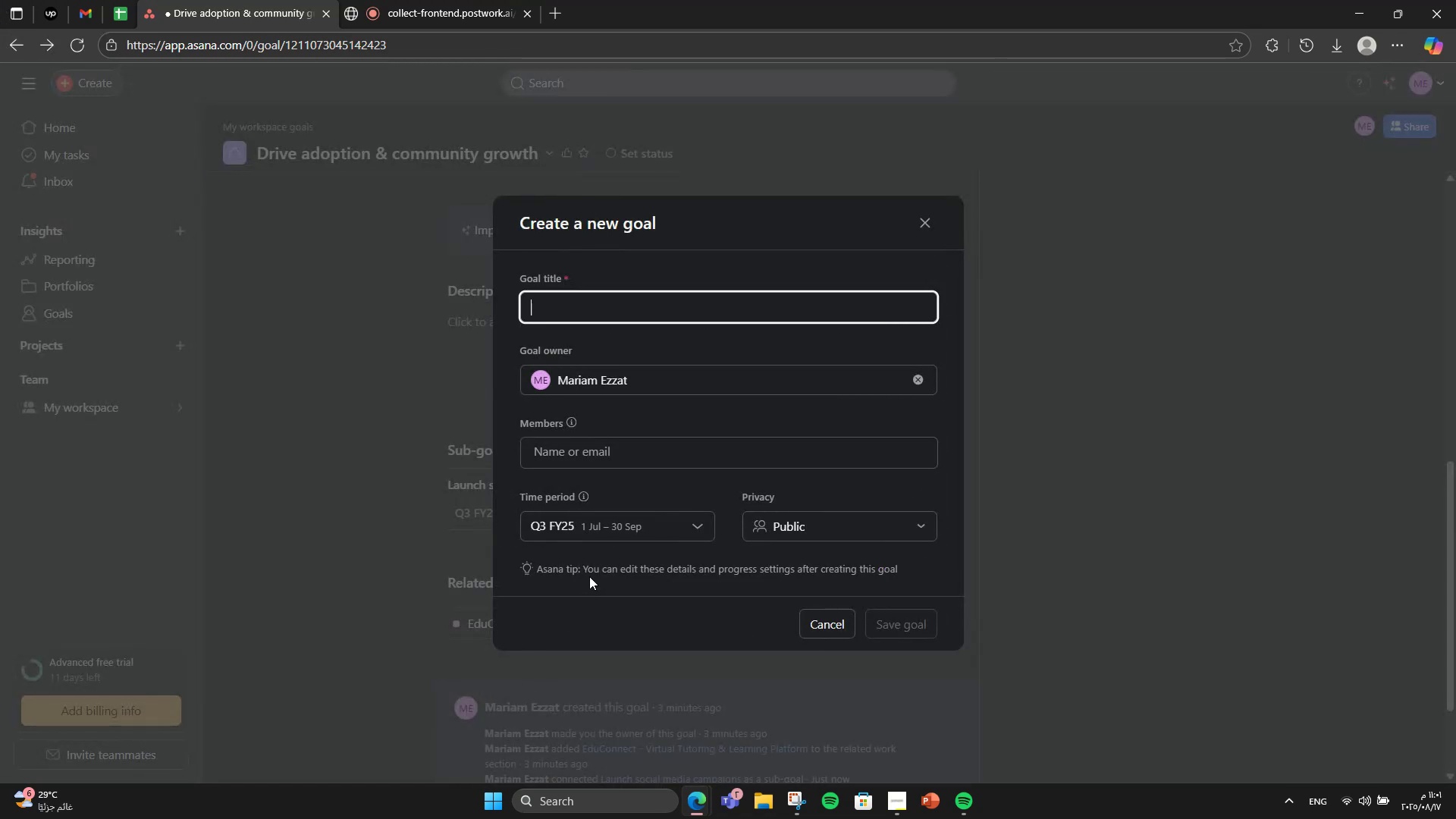 
type(Partner with schools & universities)
 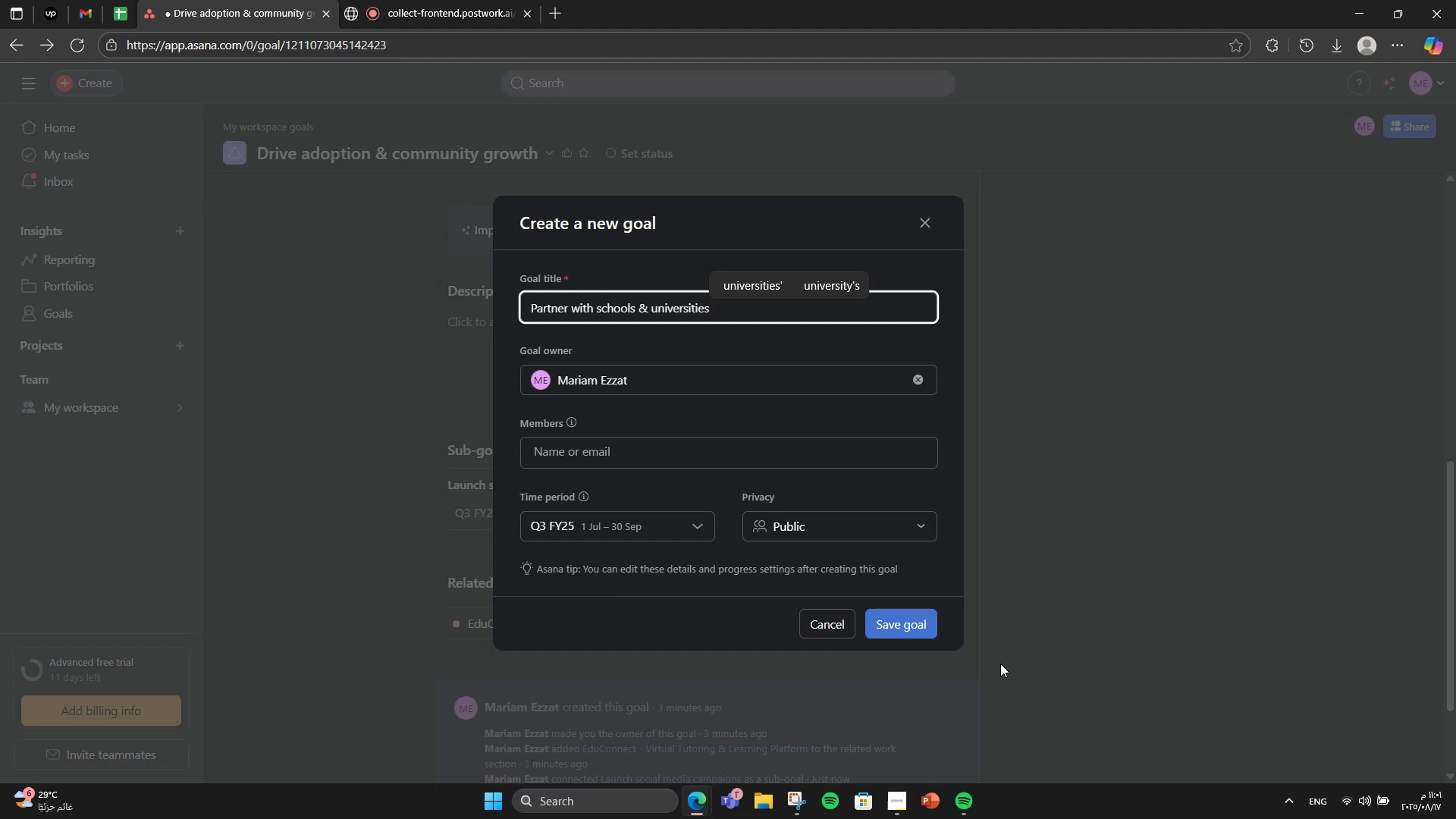 
left_click([914, 636])
 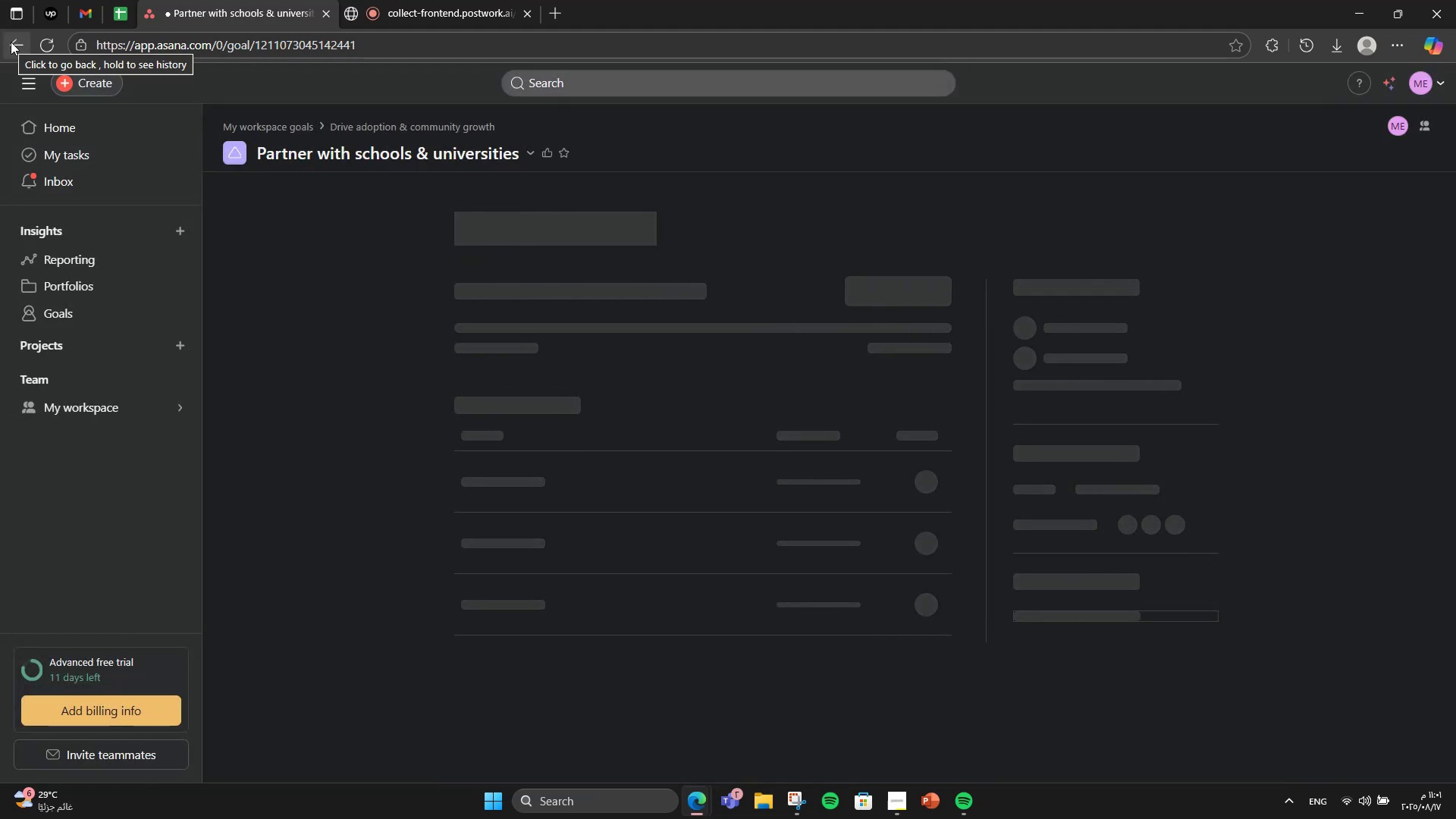 
left_click([11, 42])
 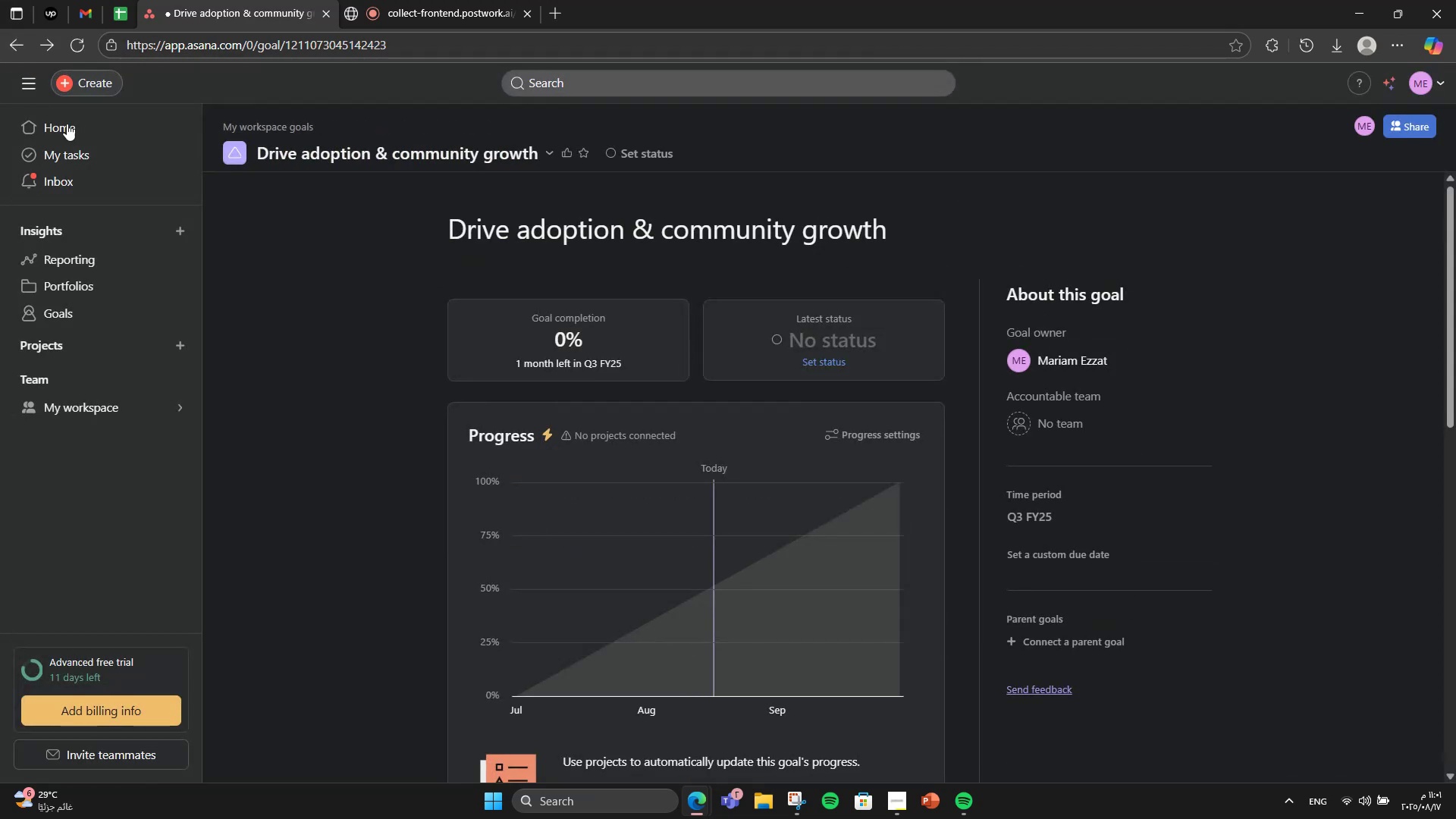 
scroll: coordinate [338, 236], scroll_direction: down, amount: 8.0
 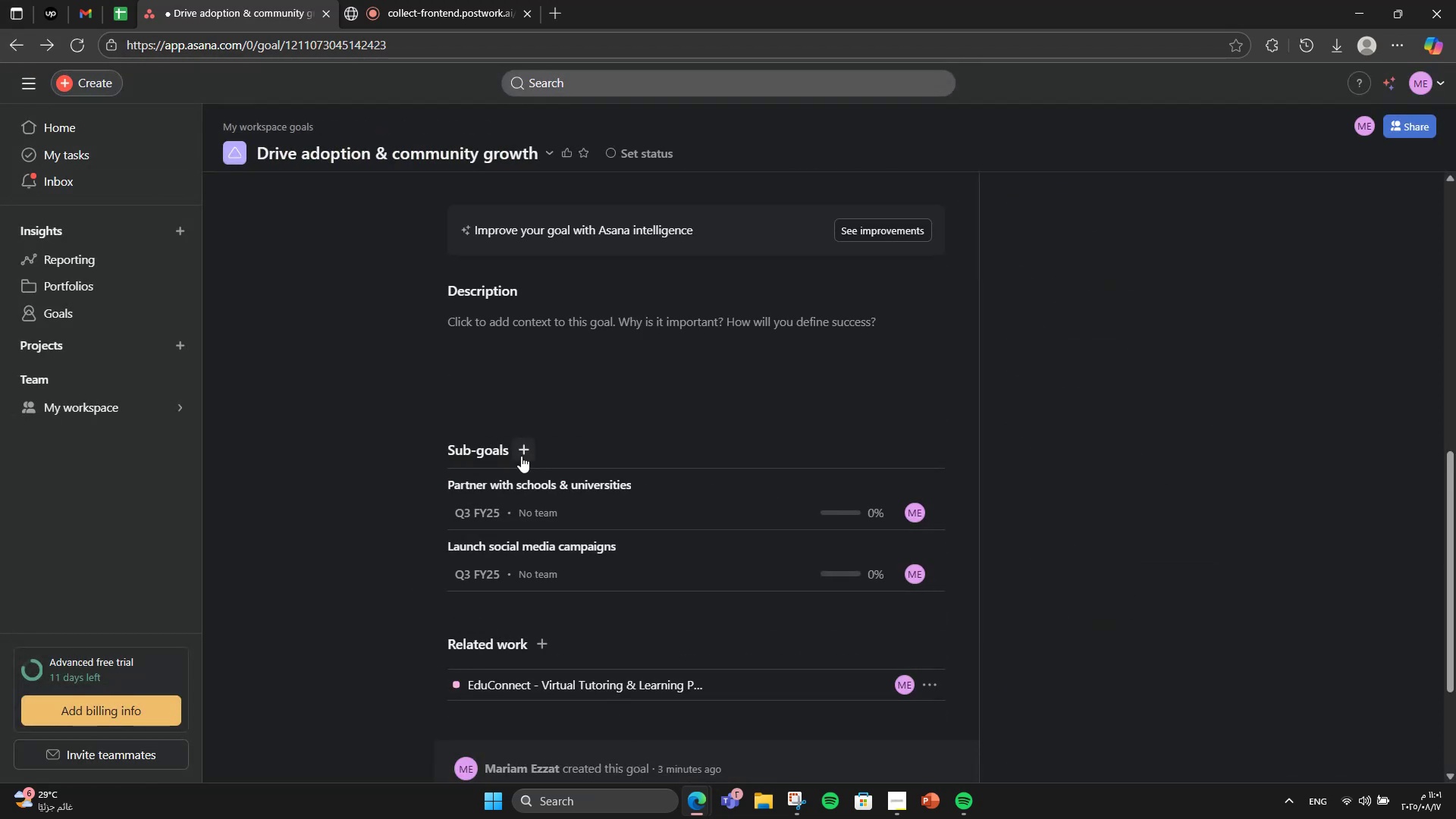 
left_click([521, 456])
 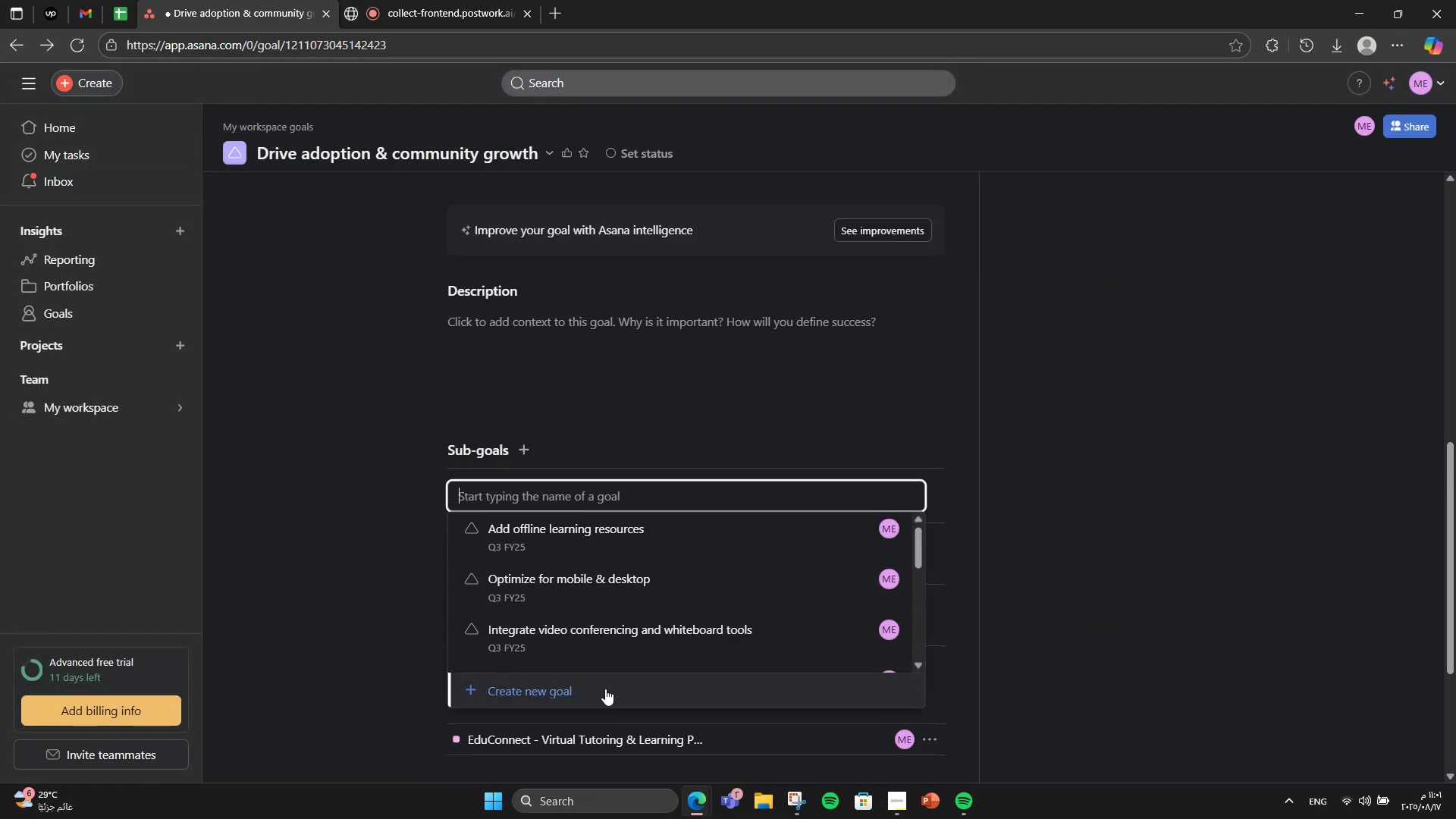 
left_click([605, 689])
 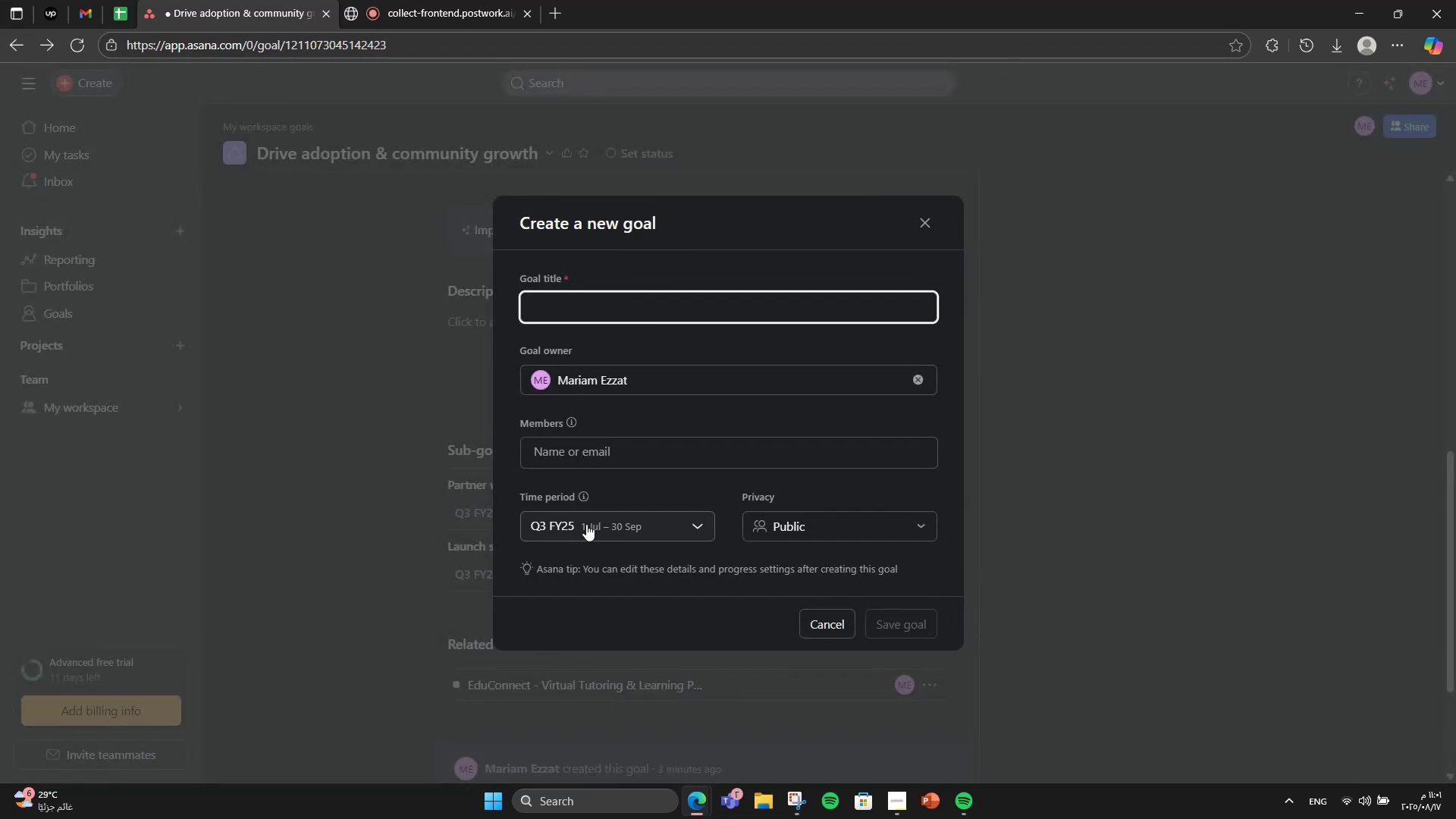 
type(Introdue)
key(Backspace)
type(d)
key(Backspace)
type(ce reff)
key(Backspace)
type(erral & rewae)
key(Backspace)
type(rds progra,)
key(Backspace)
type(m)
 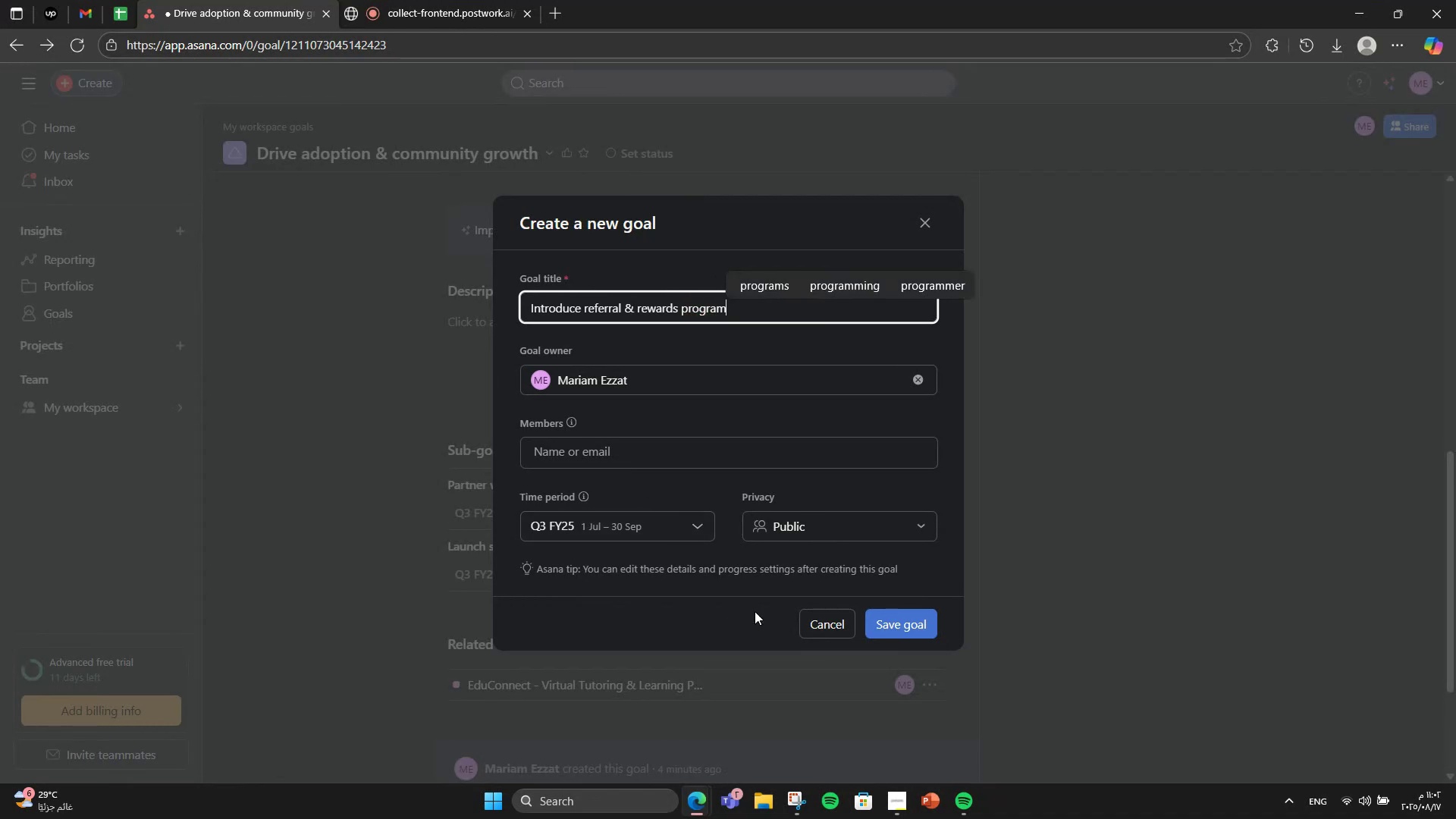 
left_click([874, 613])
 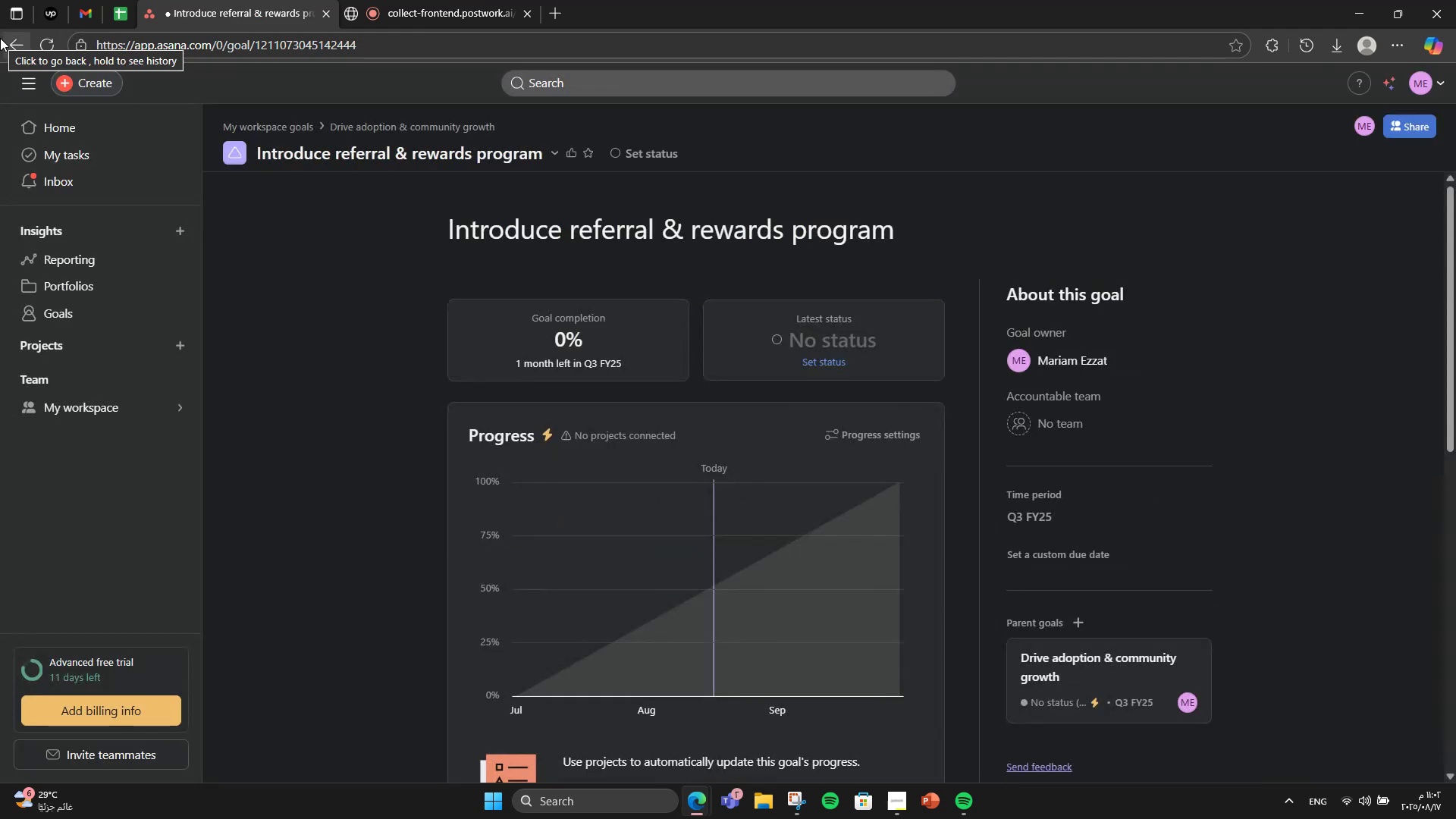 
left_click([0, 38])
 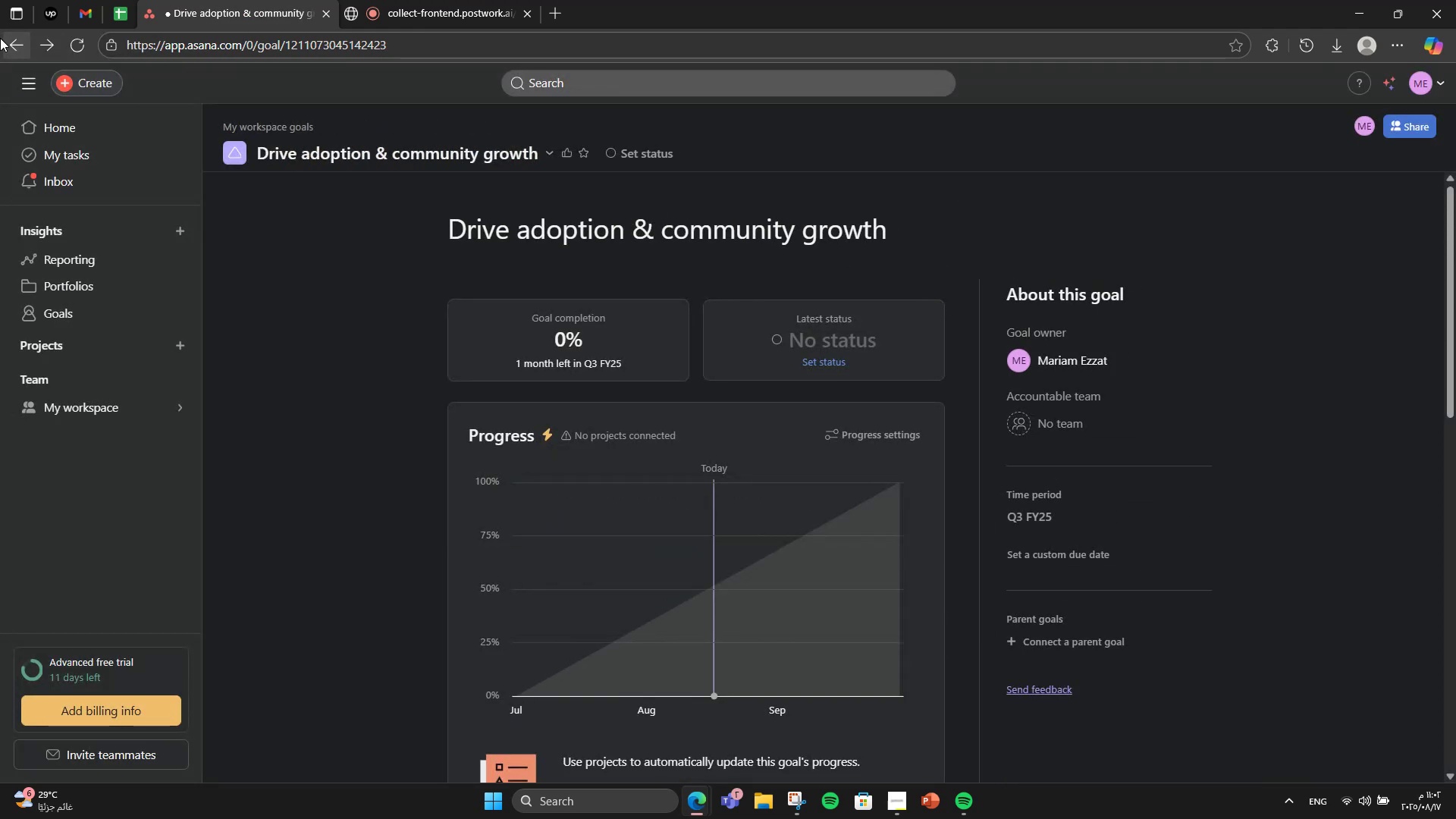 
left_click([0, 38])
 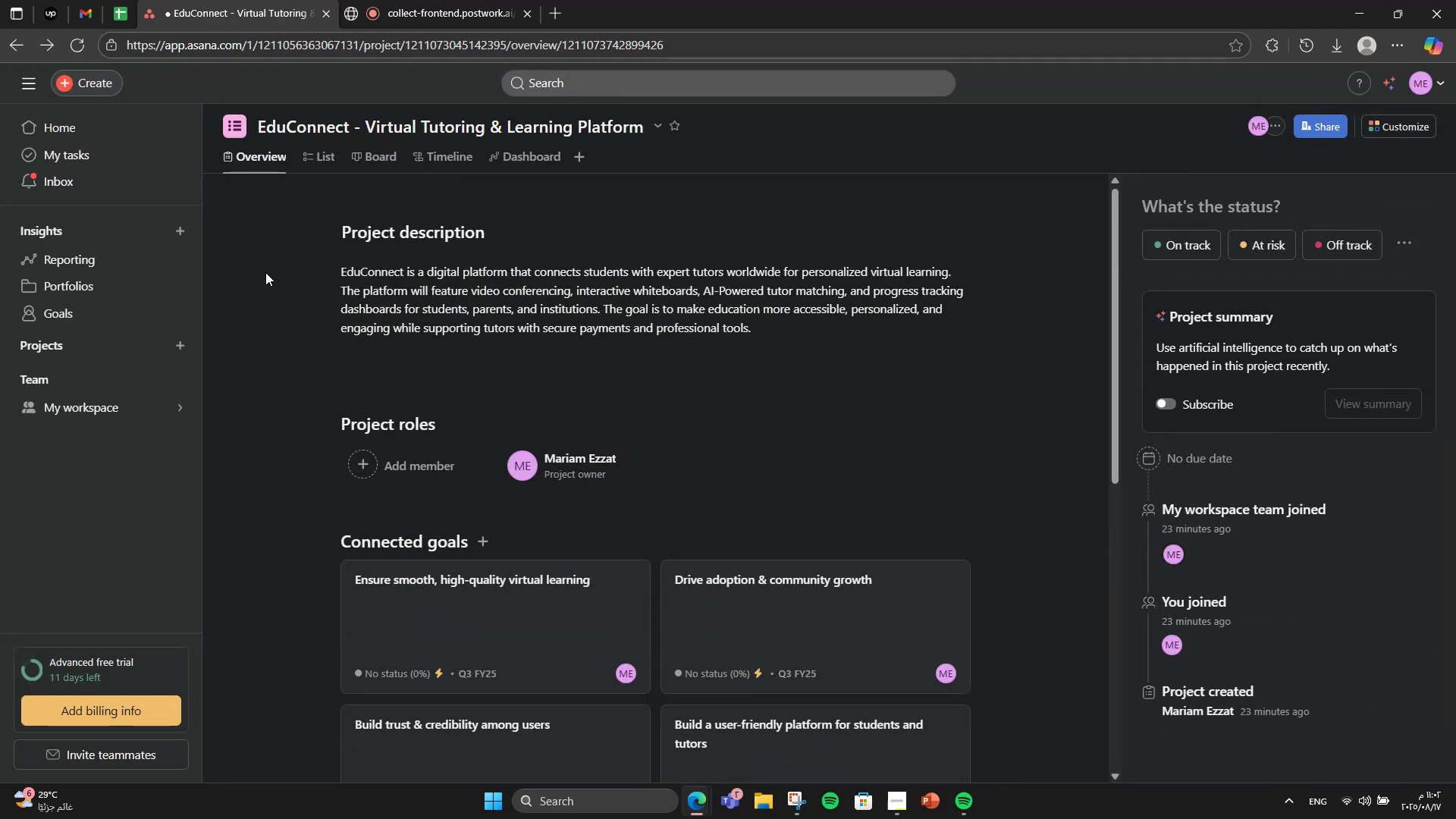 
scroll: coordinate [1087, 512], scroll_direction: down, amount: 6.0
 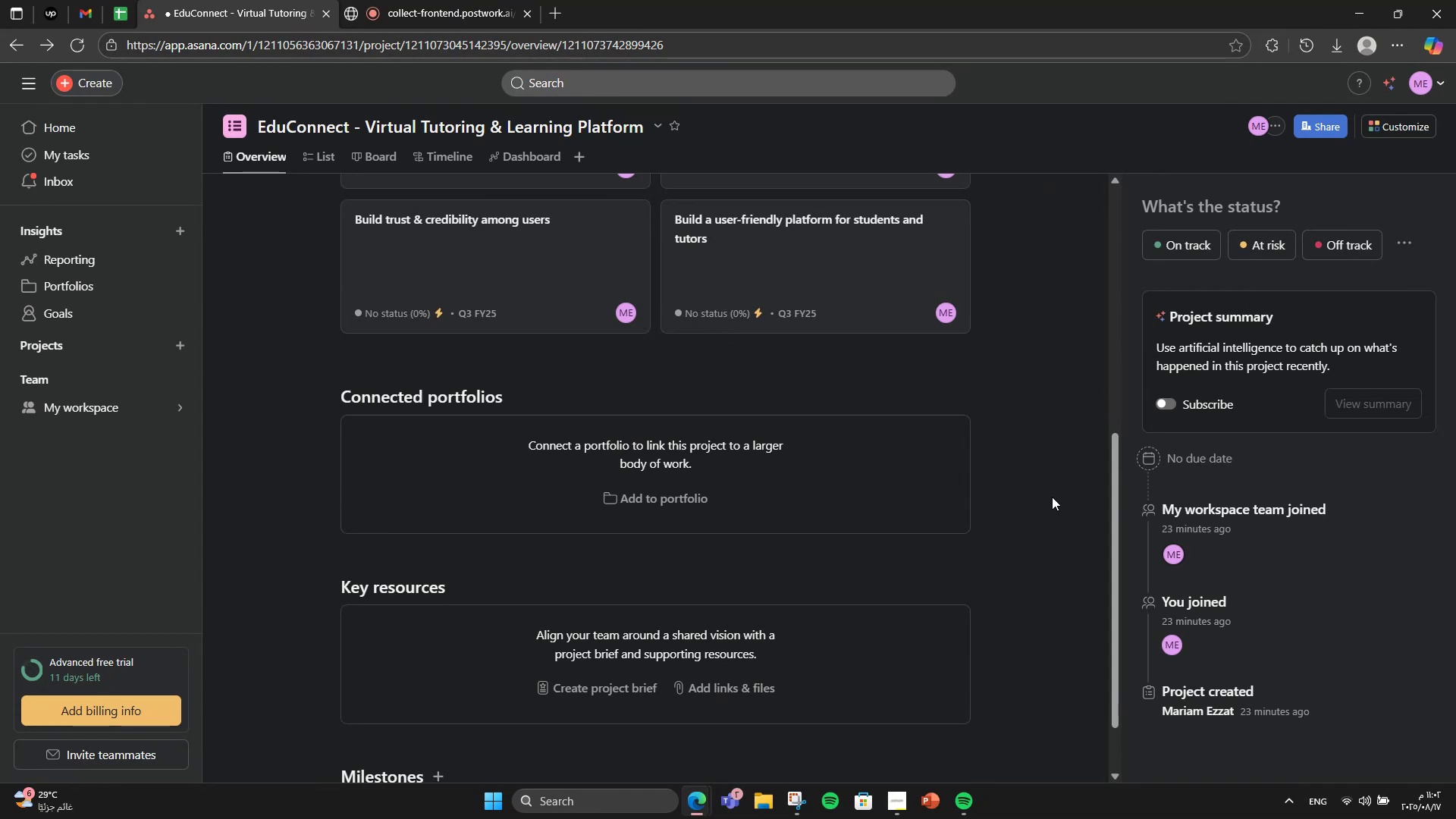 
wait(5.08)
 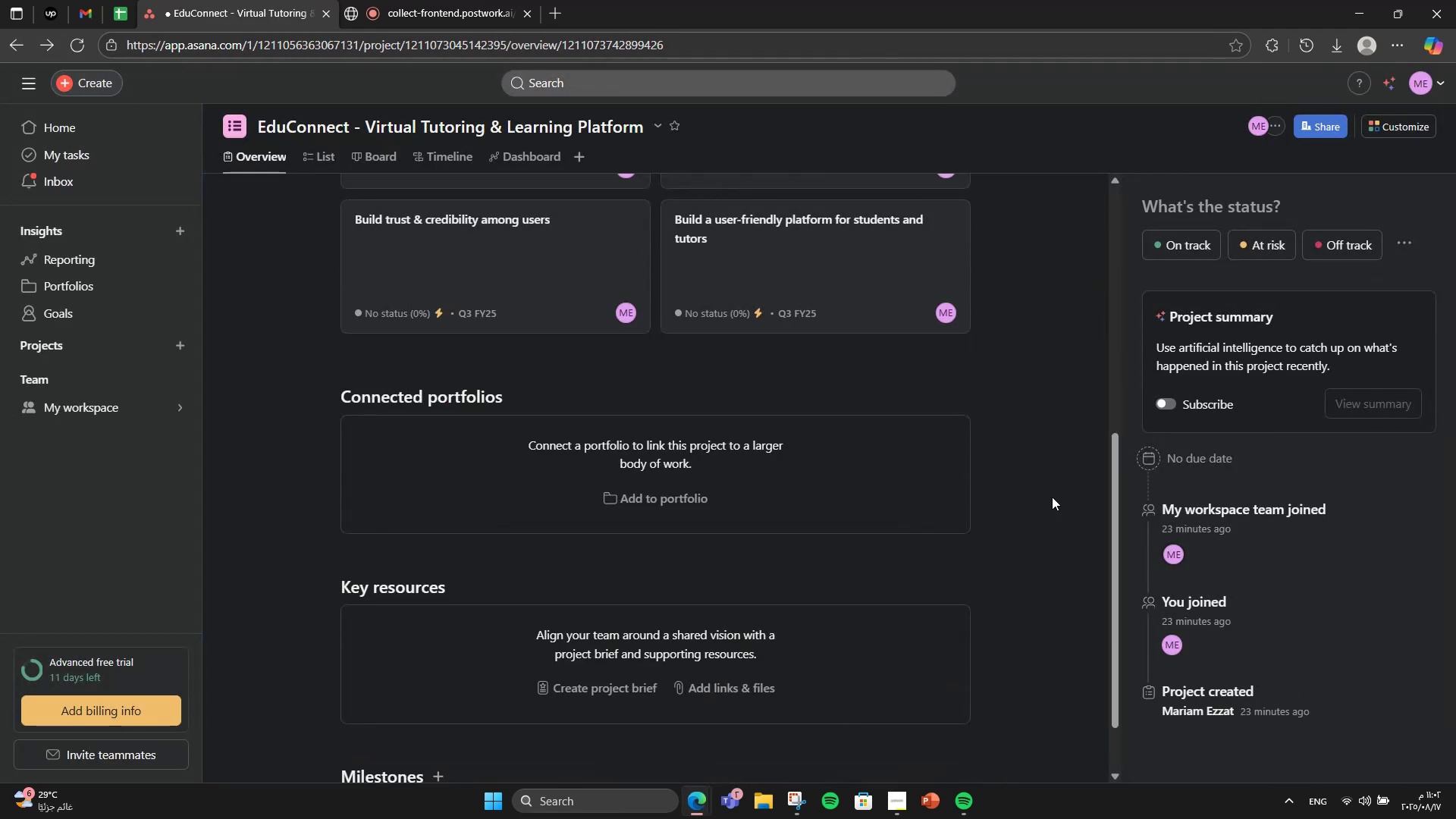 
scroll: coordinate [1046, 497], scroll_direction: down, amount: 4.0
 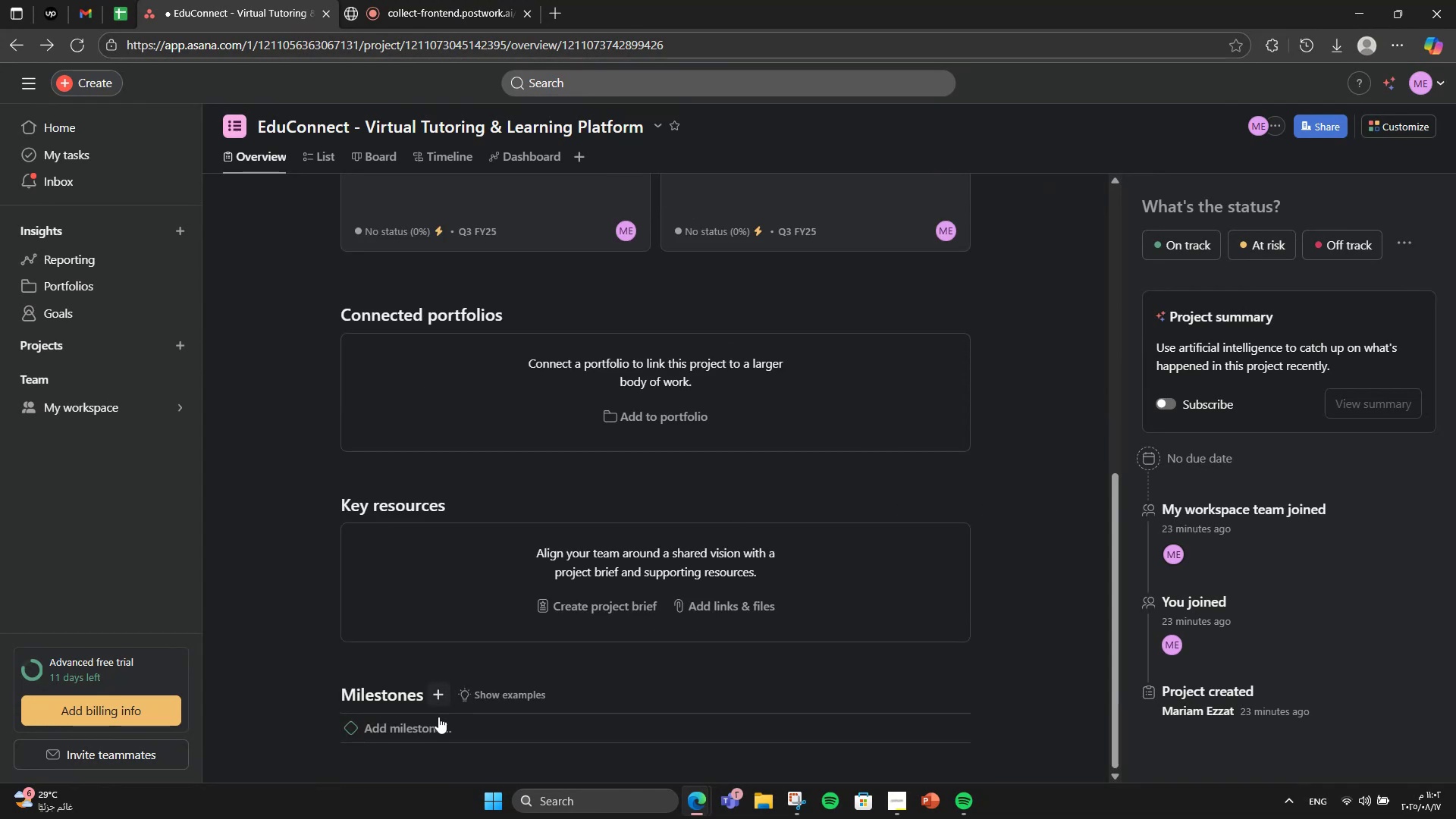 
left_click([438, 721])
 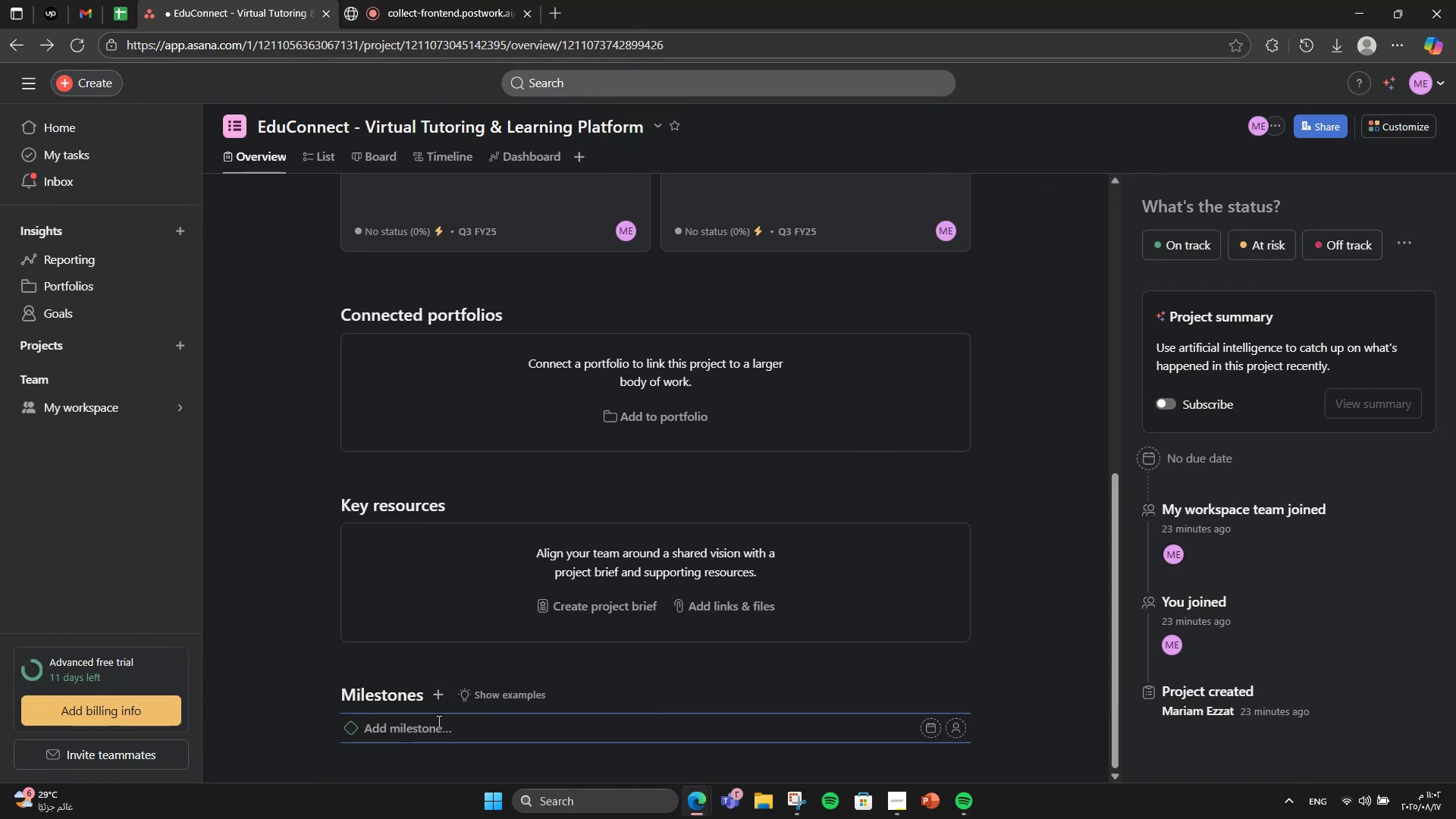 
scroll: coordinate [454, 671], scroll_direction: down, amount: 3.0
 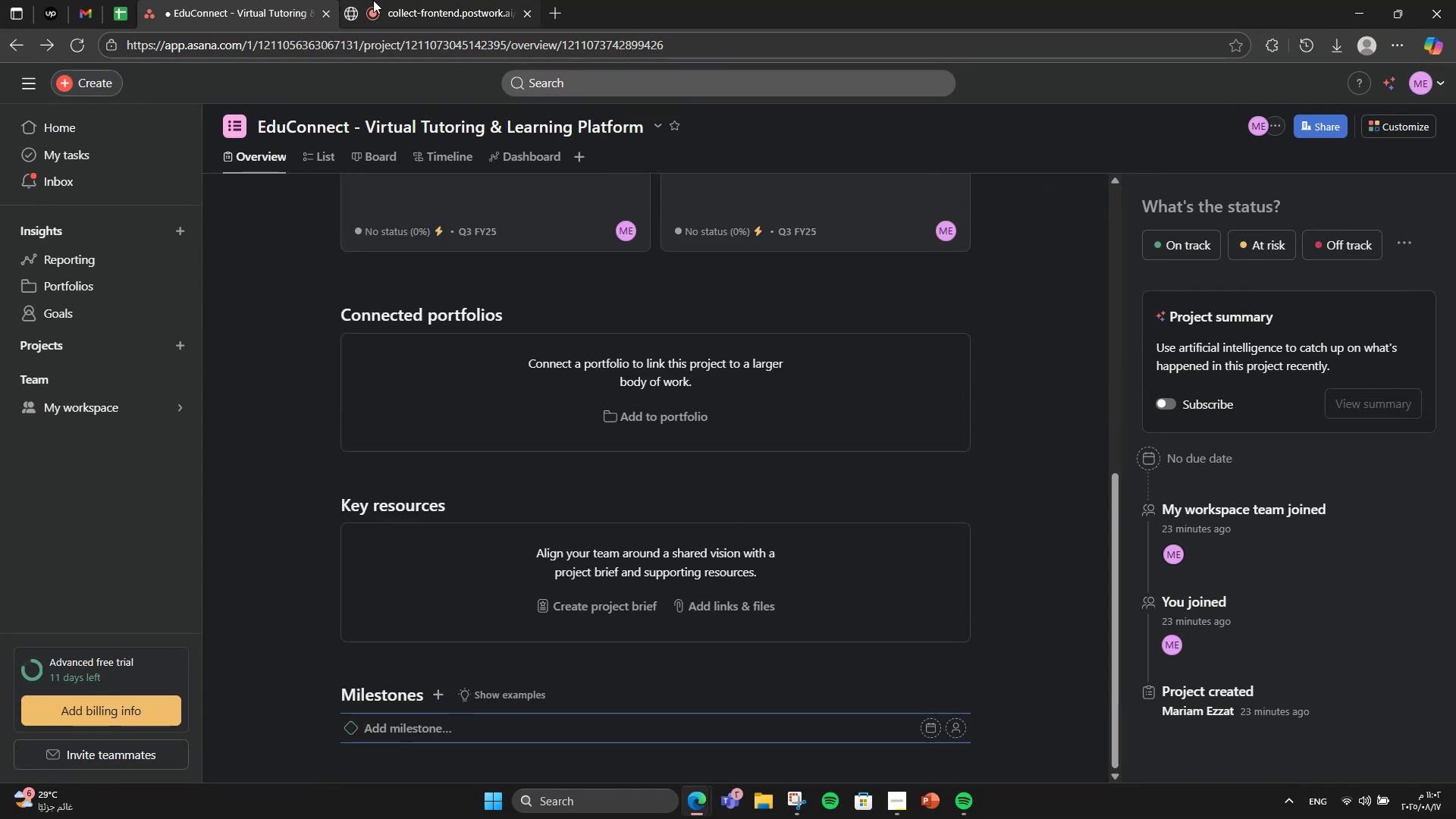 
left_click([411, 0])
 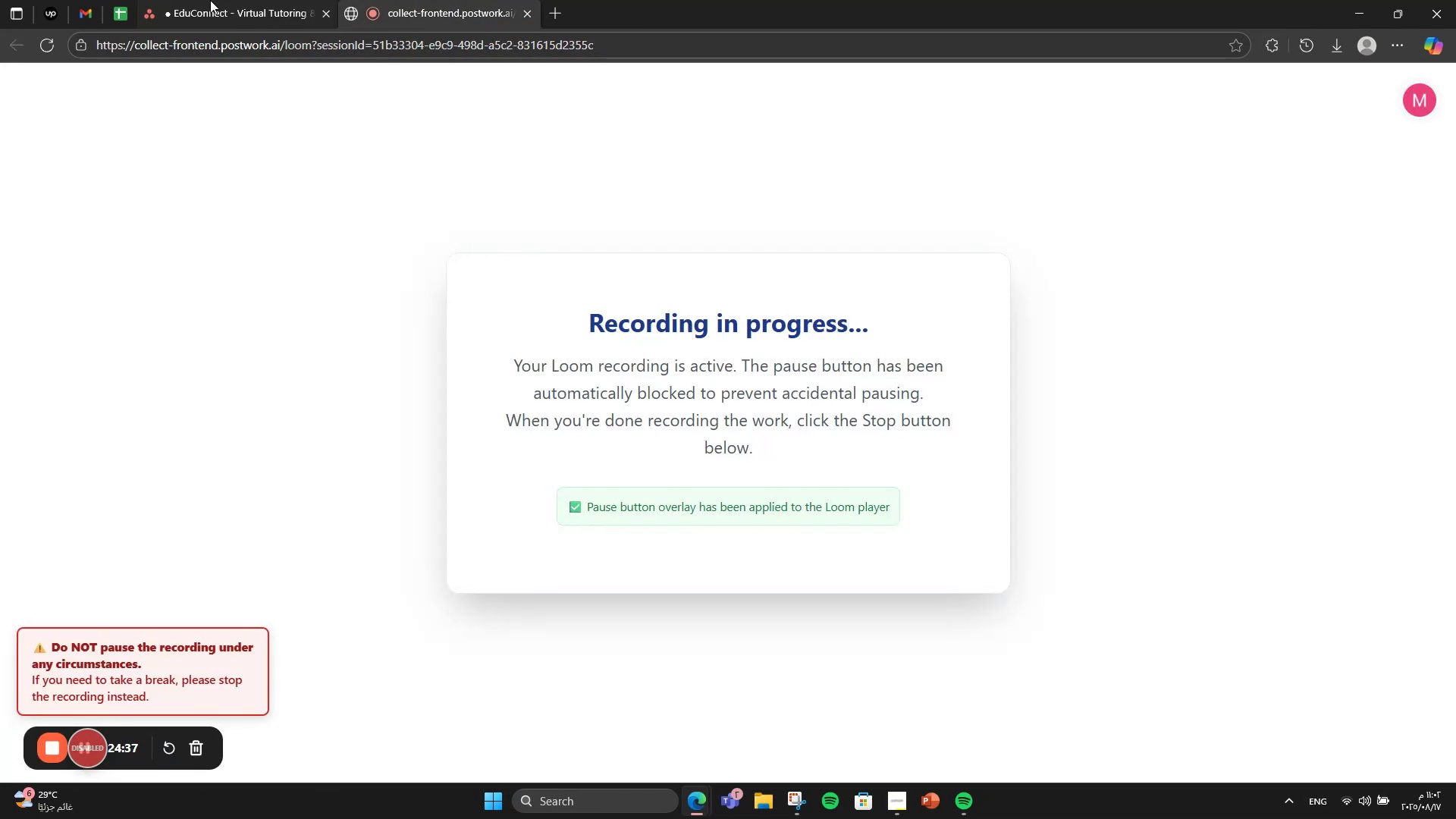 
left_click([199, 0])
 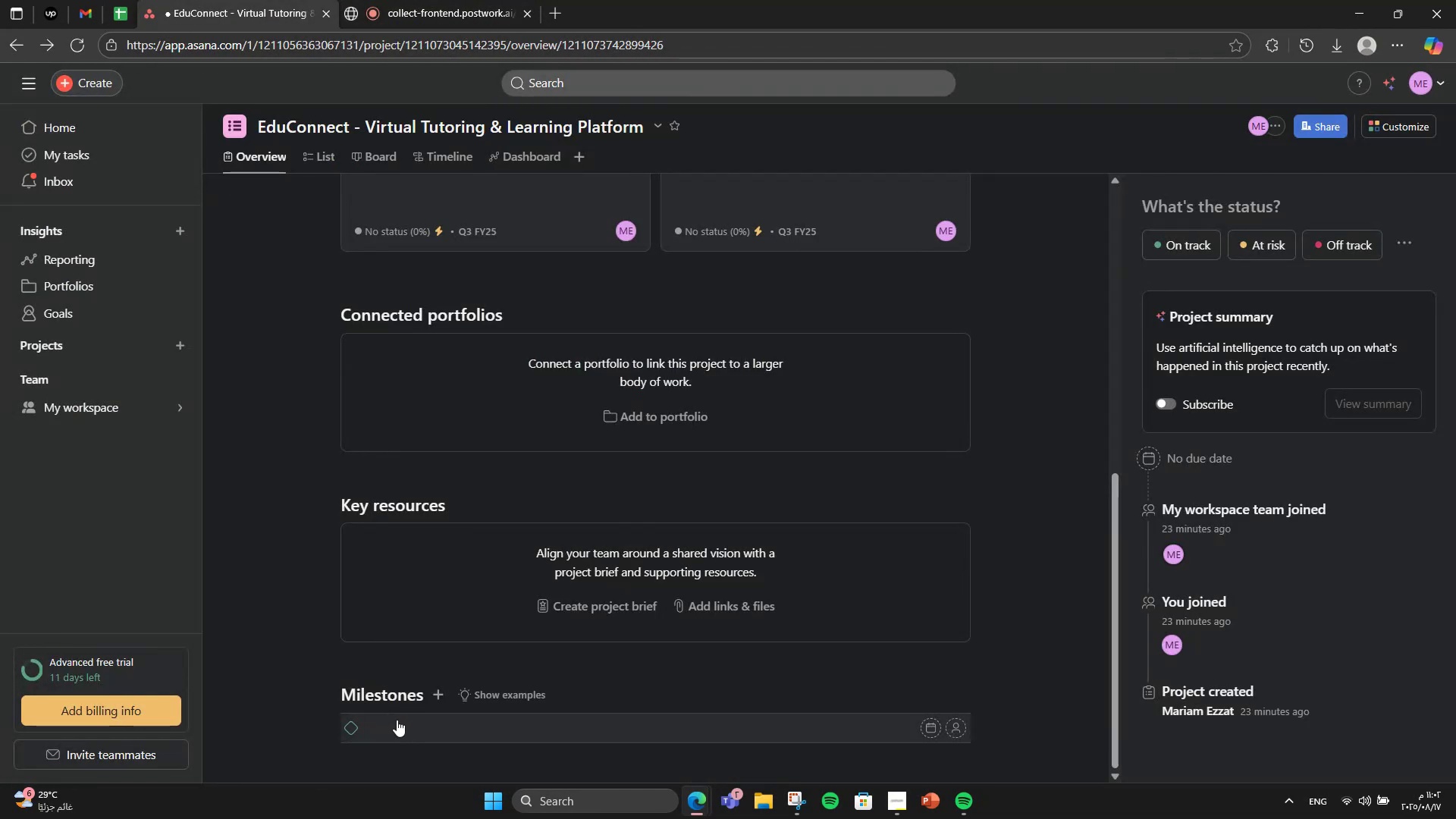 
left_click([401, 720])
 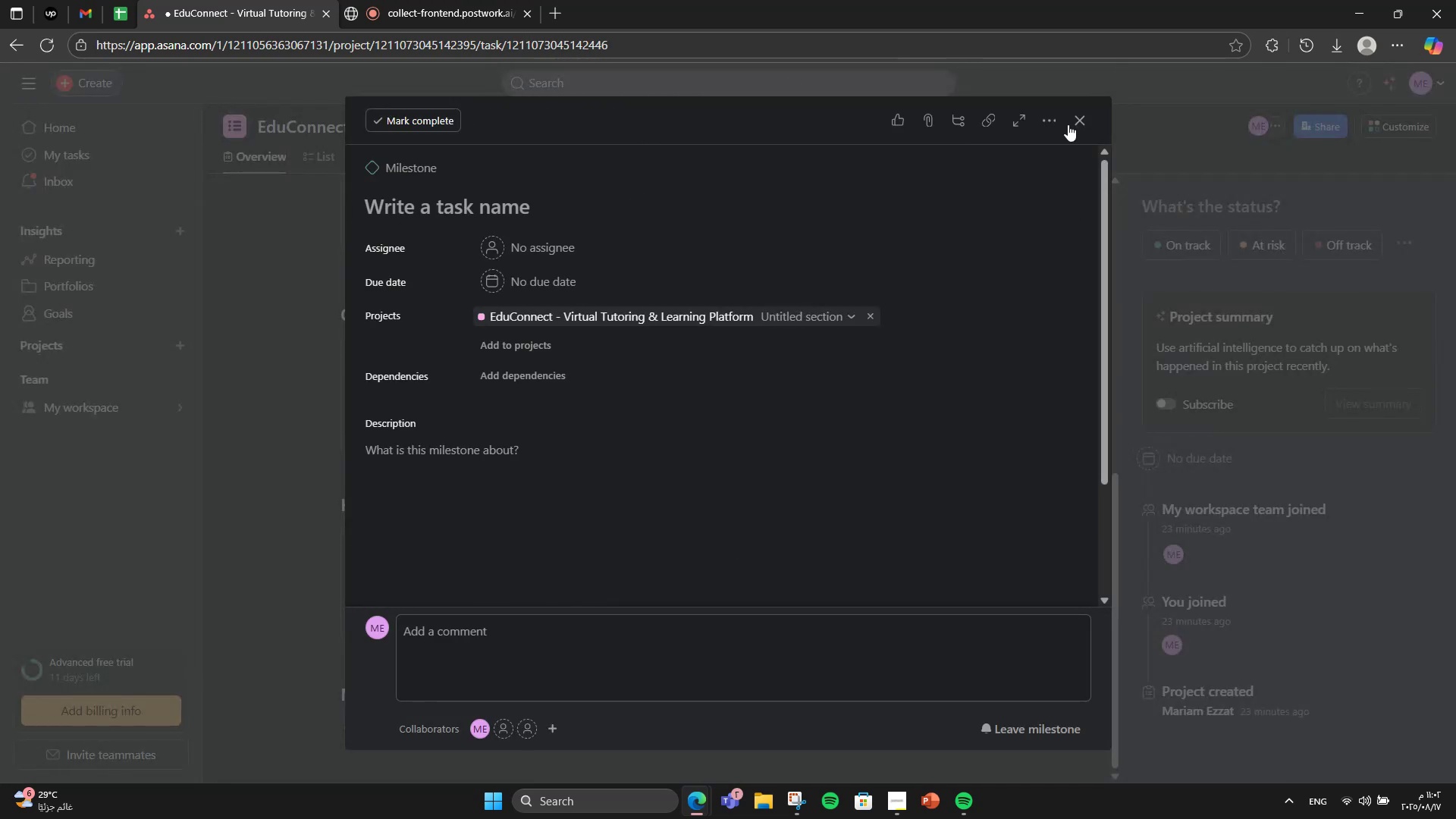 
left_click([1050, 131])
 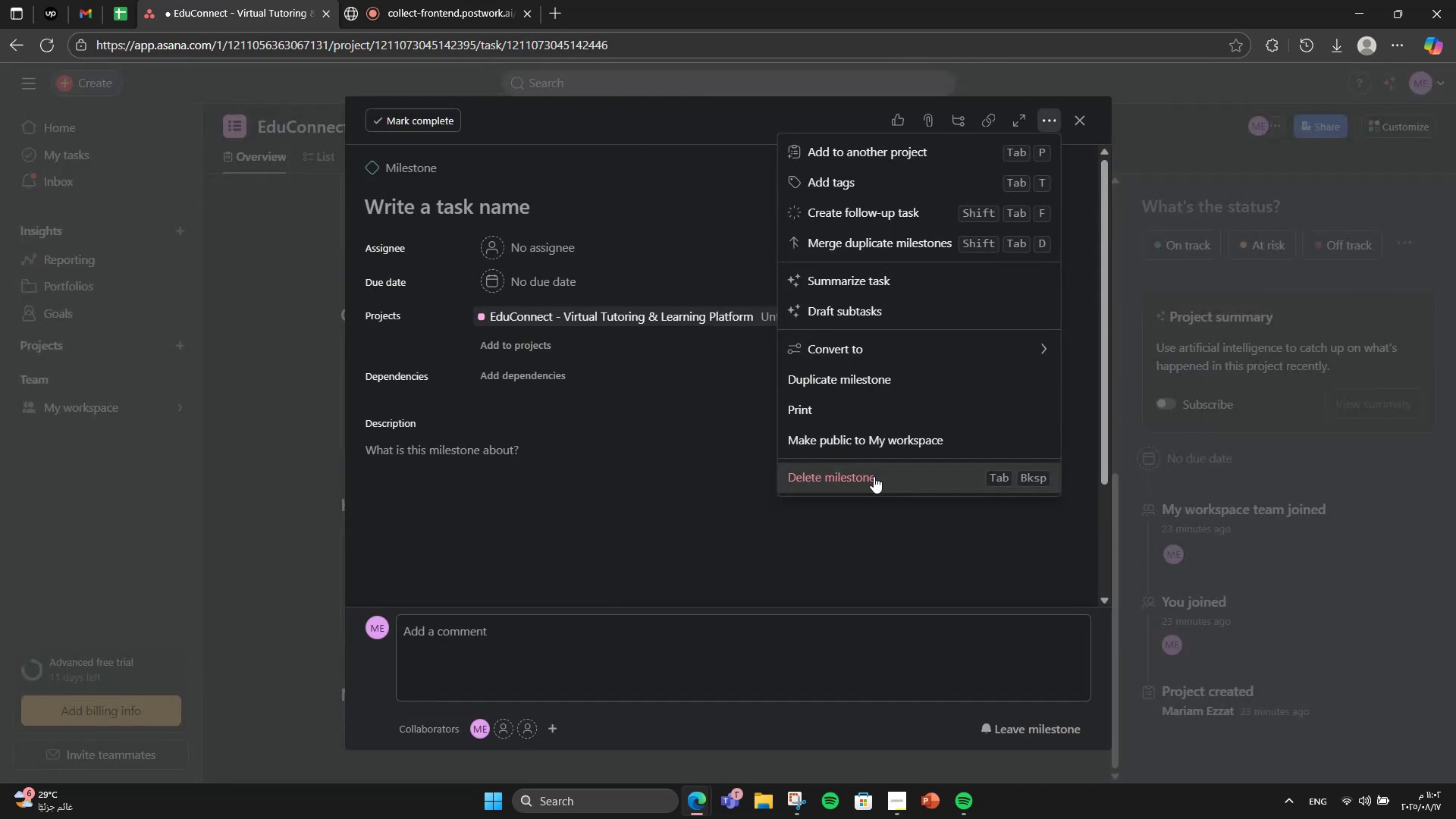 
left_click([854, 477])
 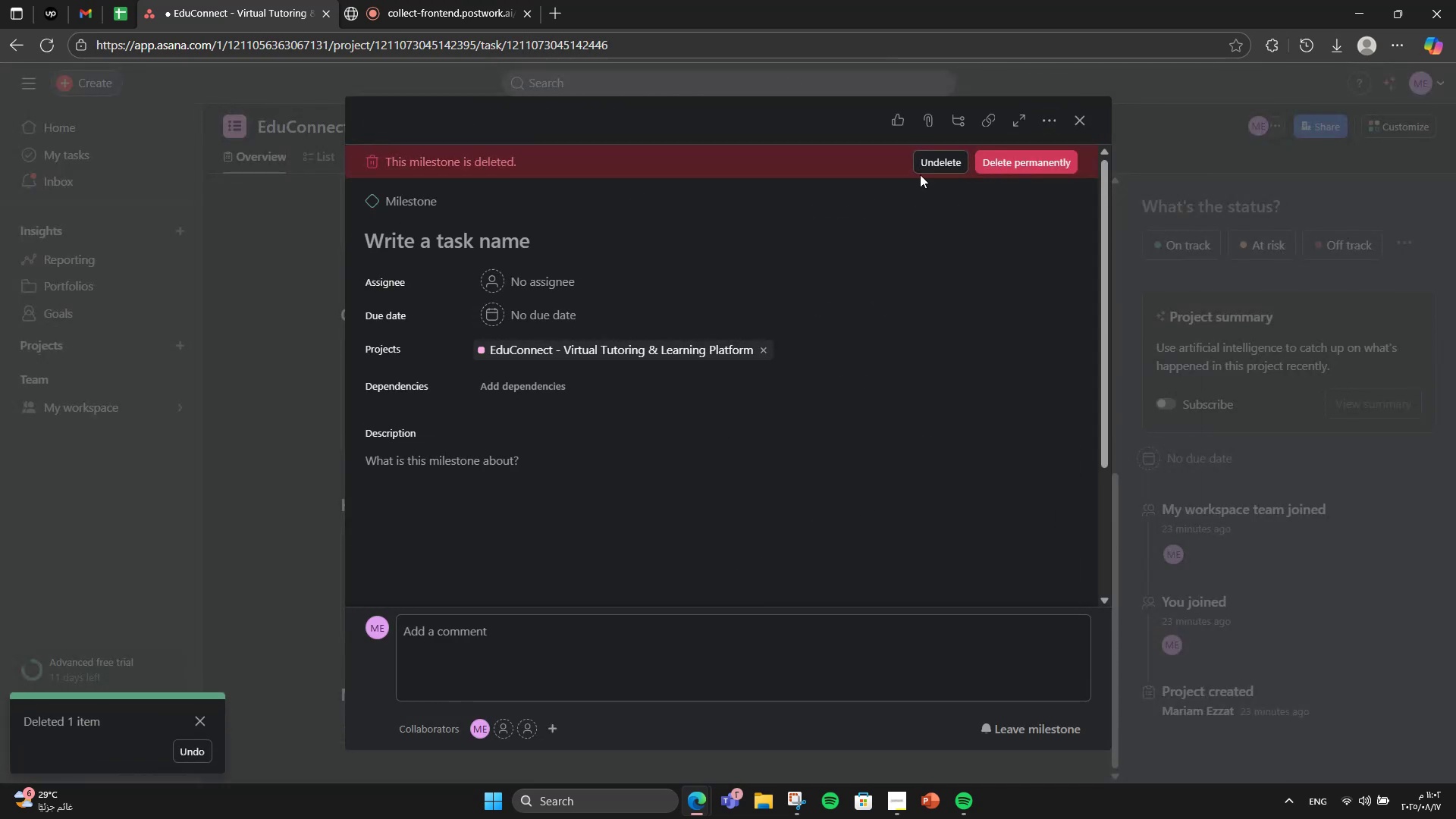 
left_click([1003, 165])
 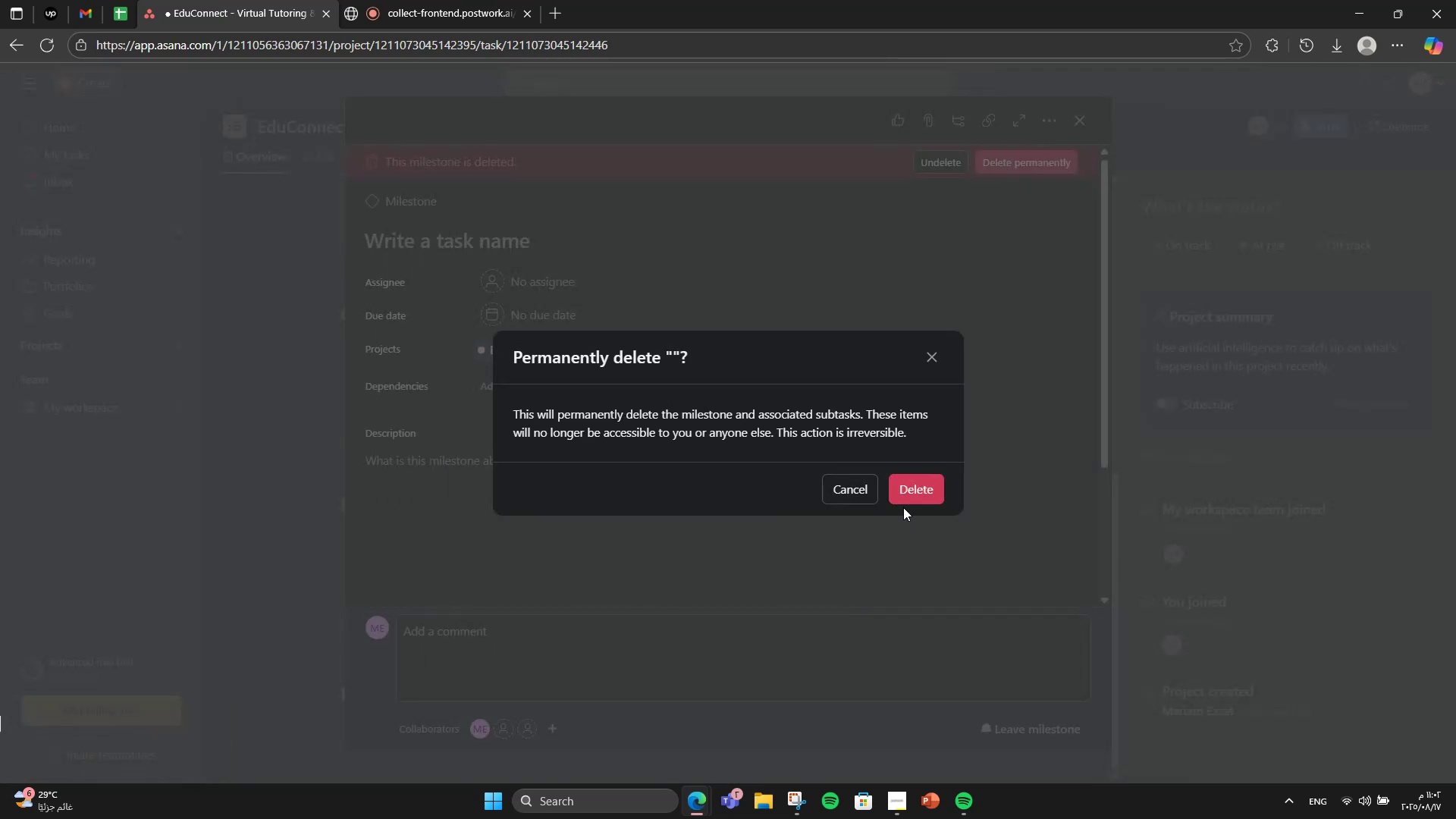 
double_click([916, 488])
 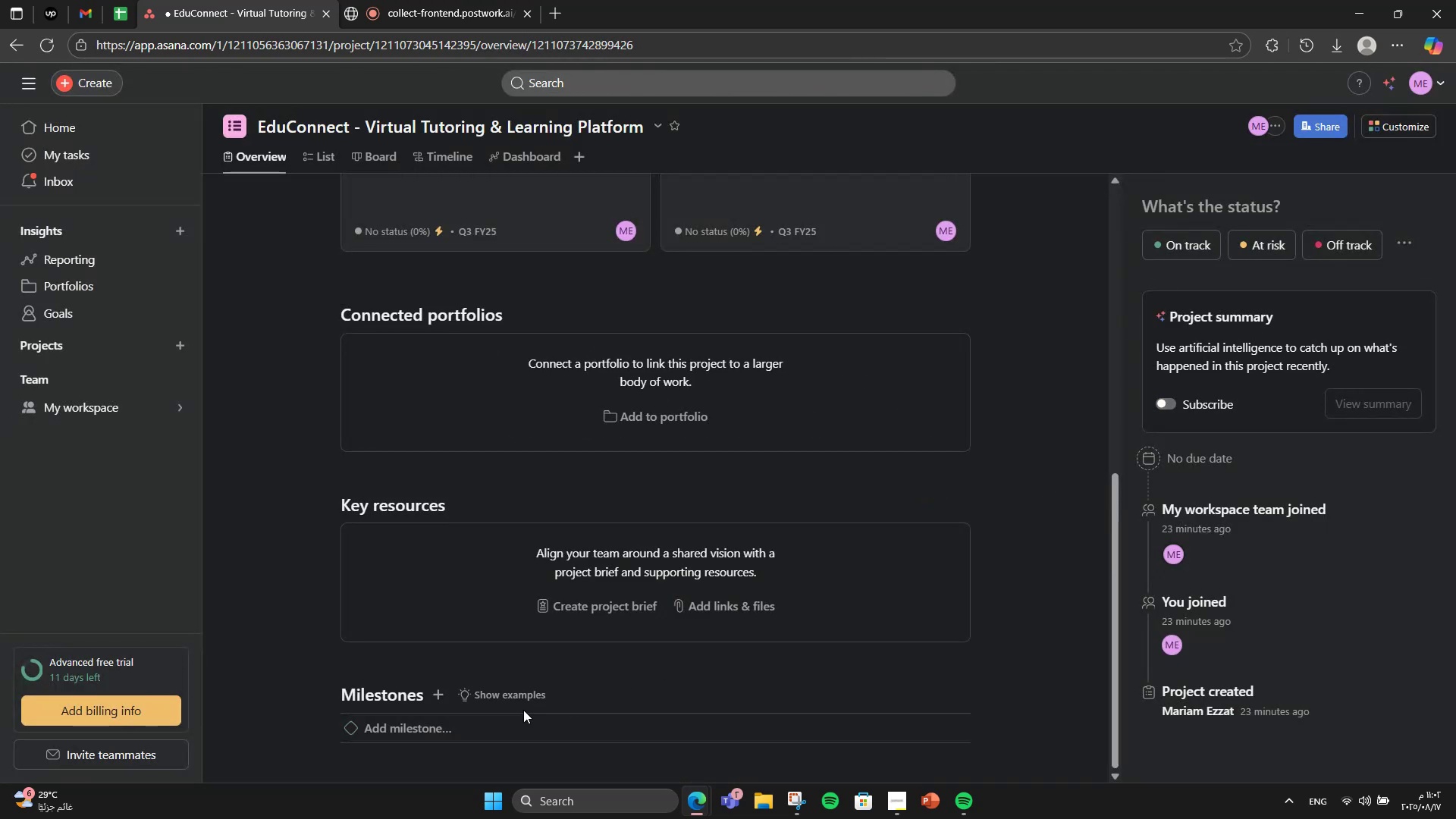 
left_click([499, 717])
 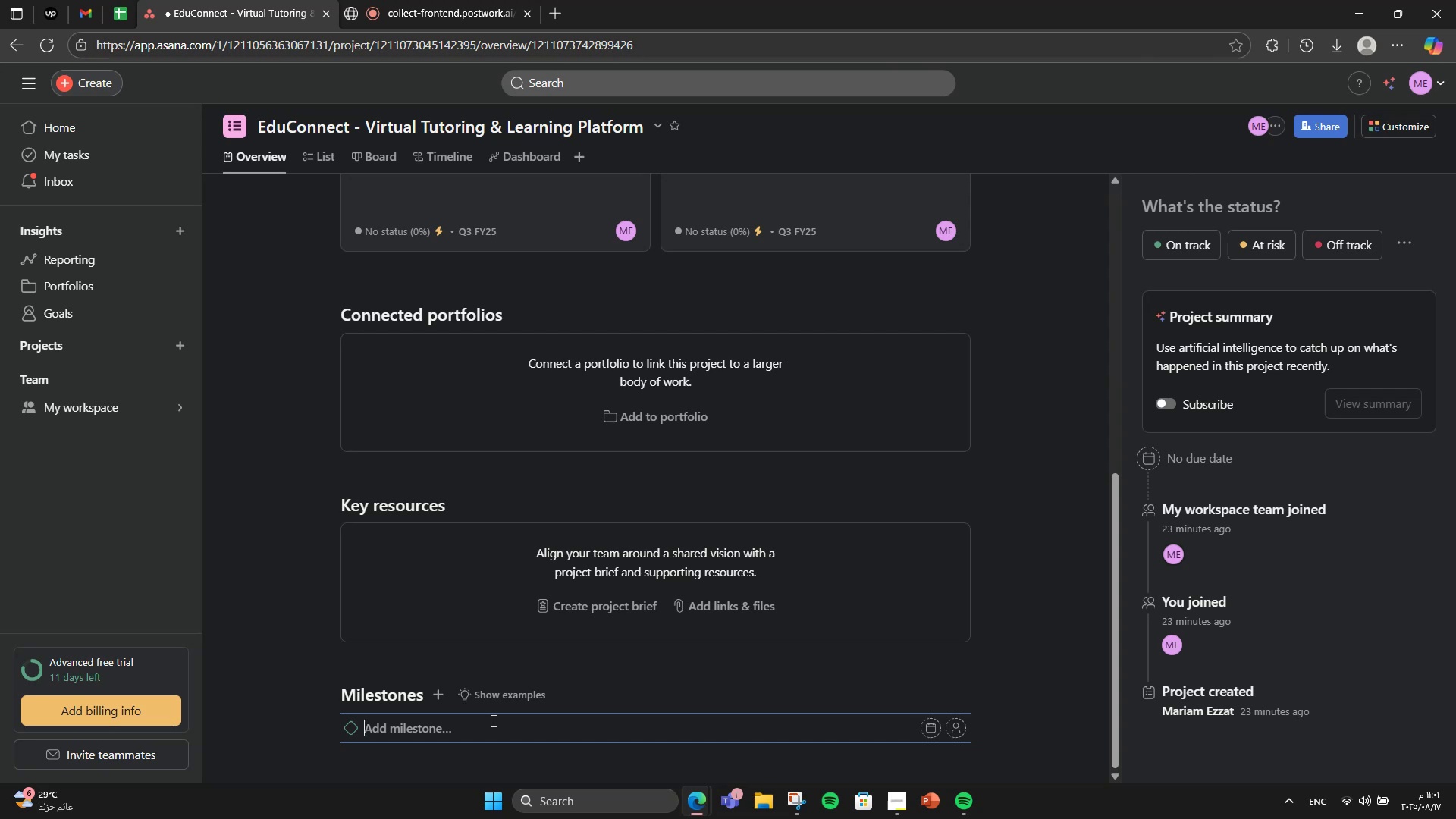 
type(MVP Development )
 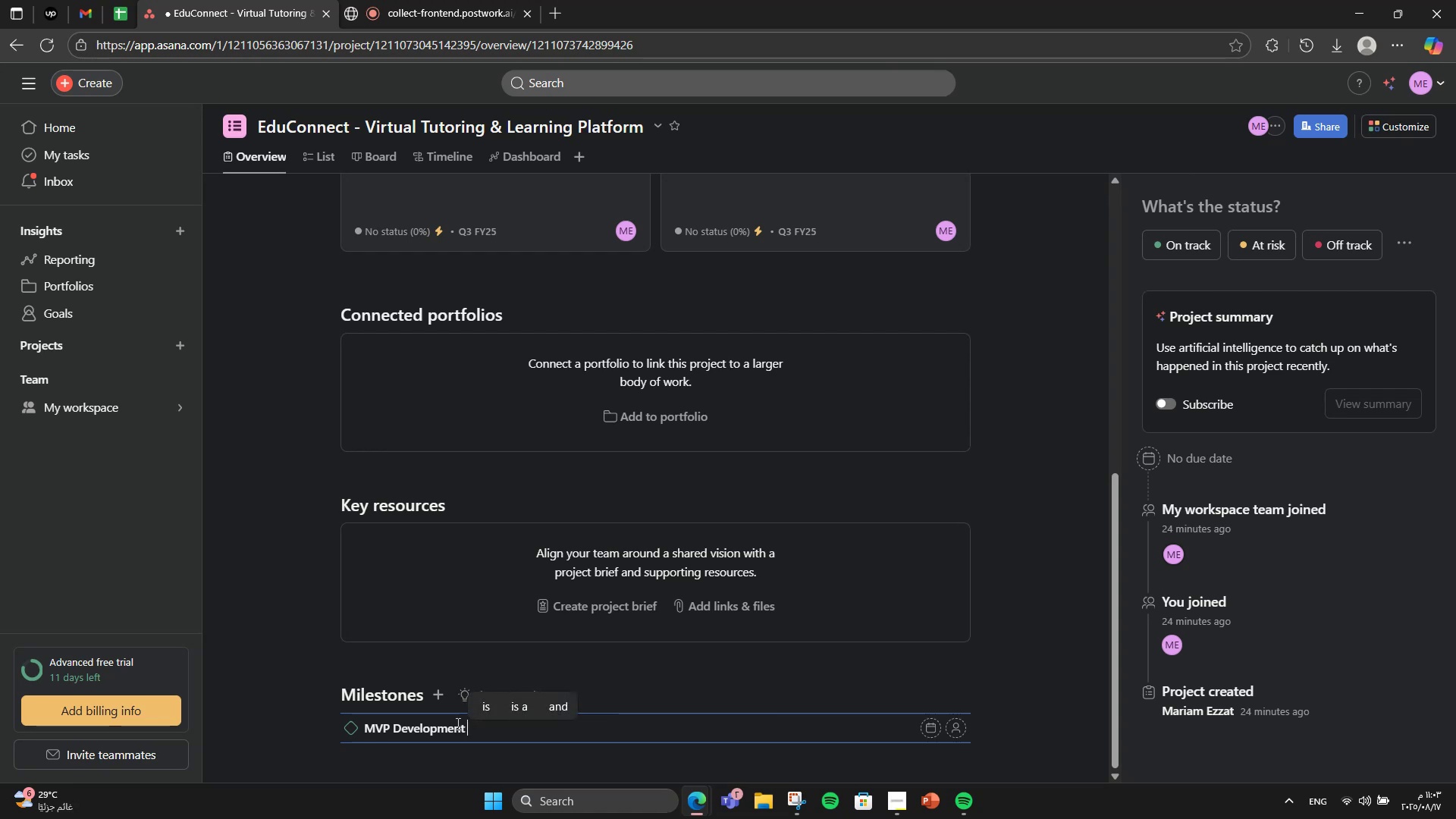 
type(Complete)
 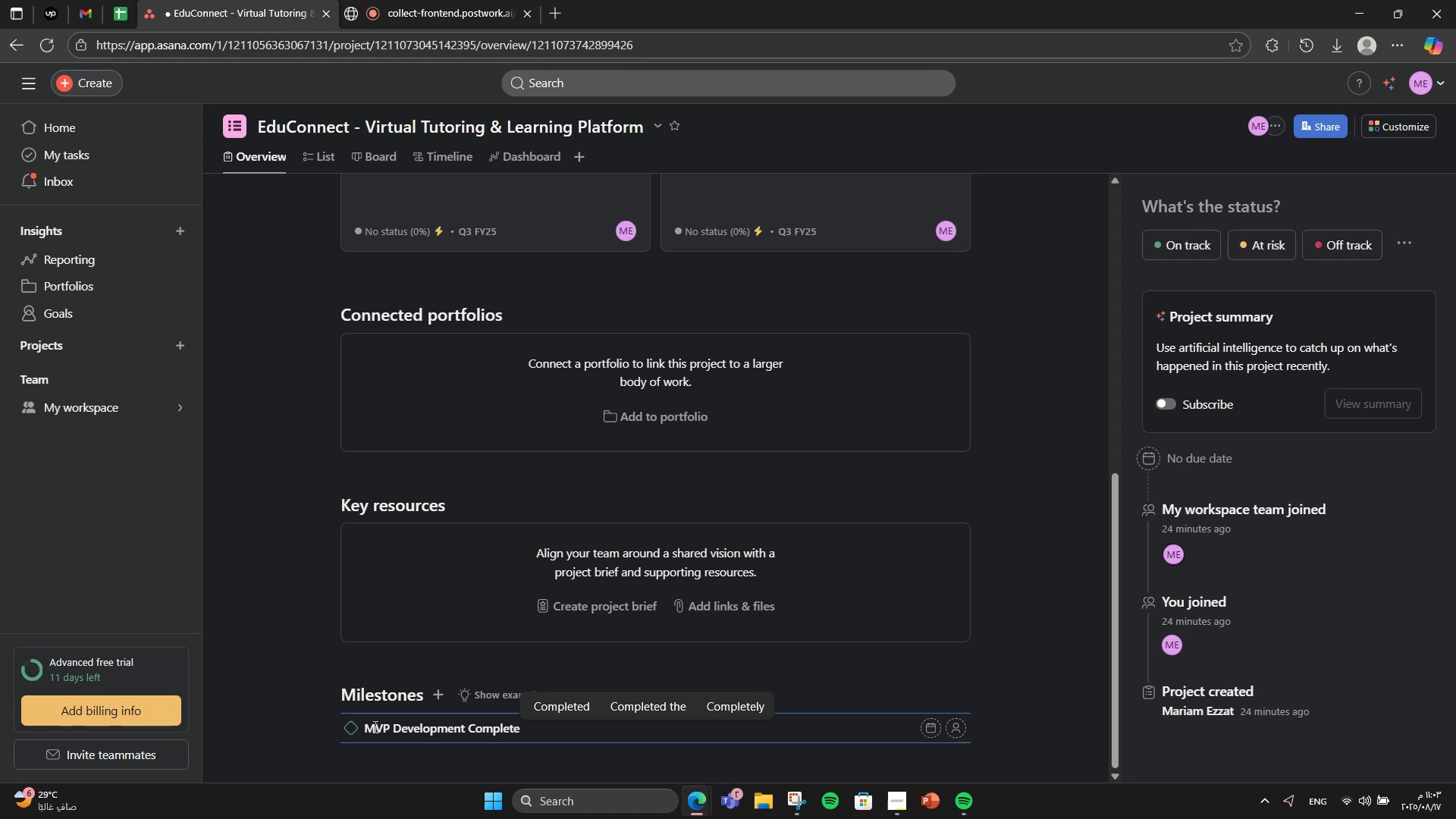 
wait(5.02)
 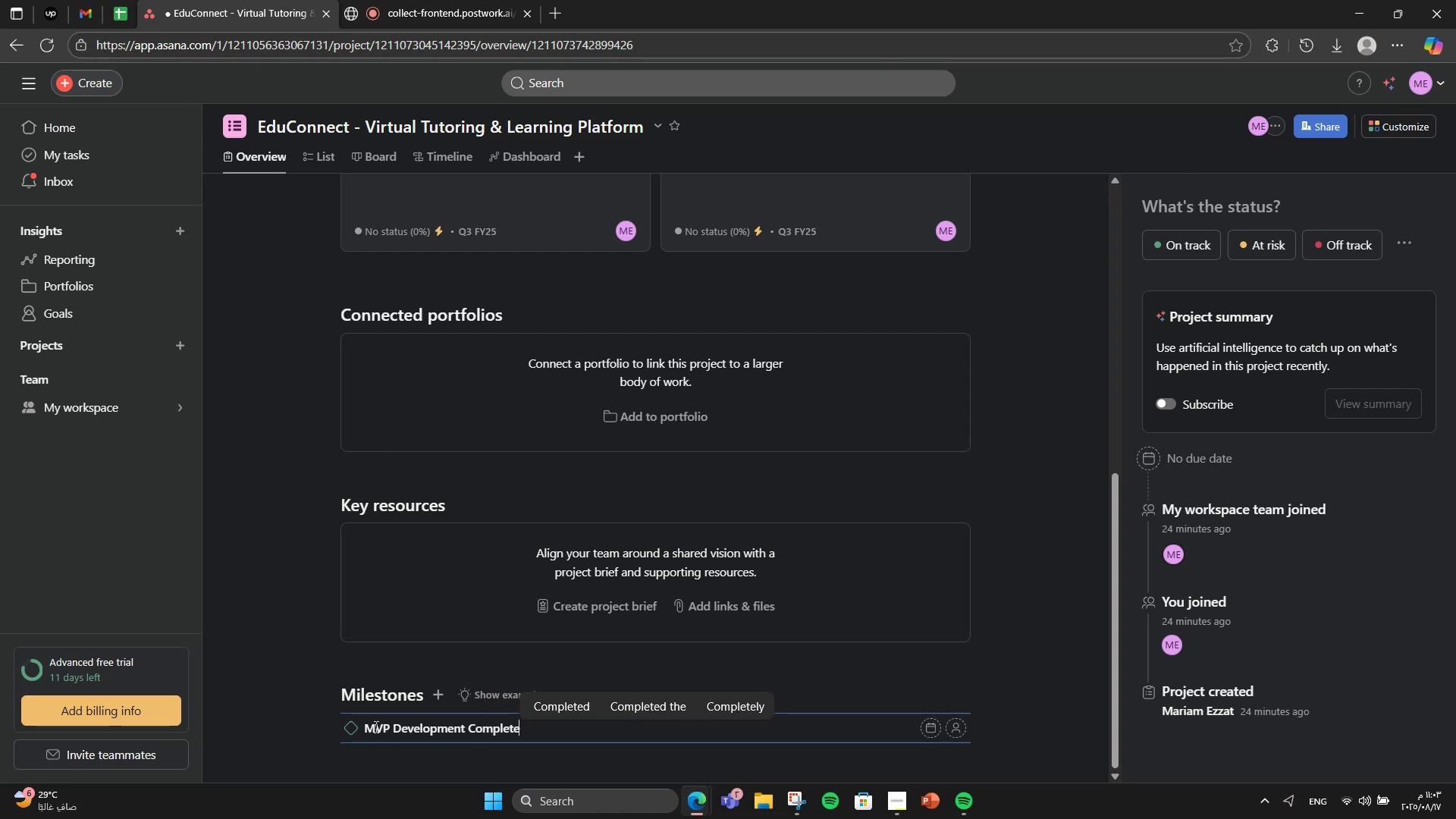 
key(Enter)
 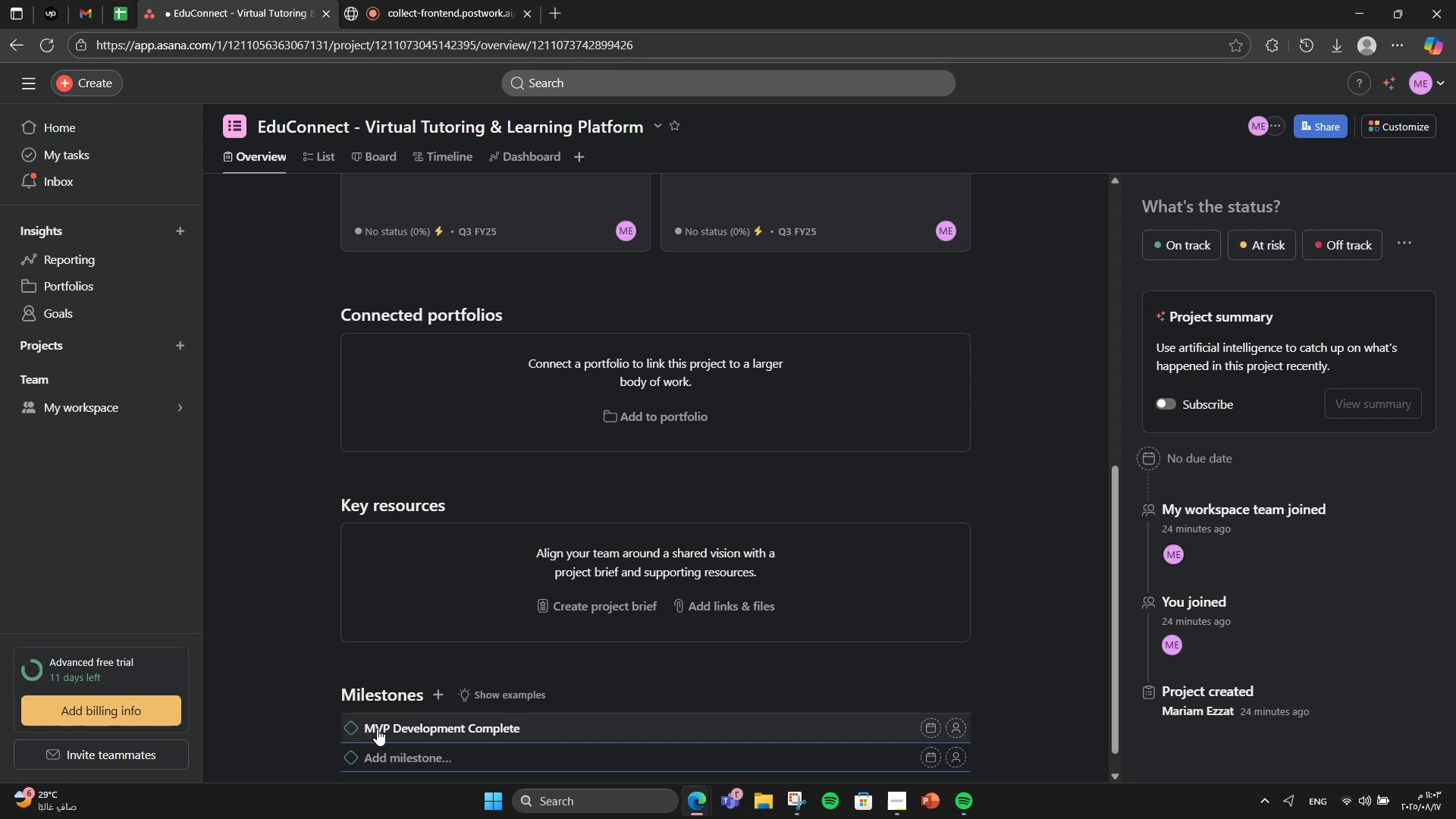 
type(Beta Lay)
key(Backspace)
type(unch)
 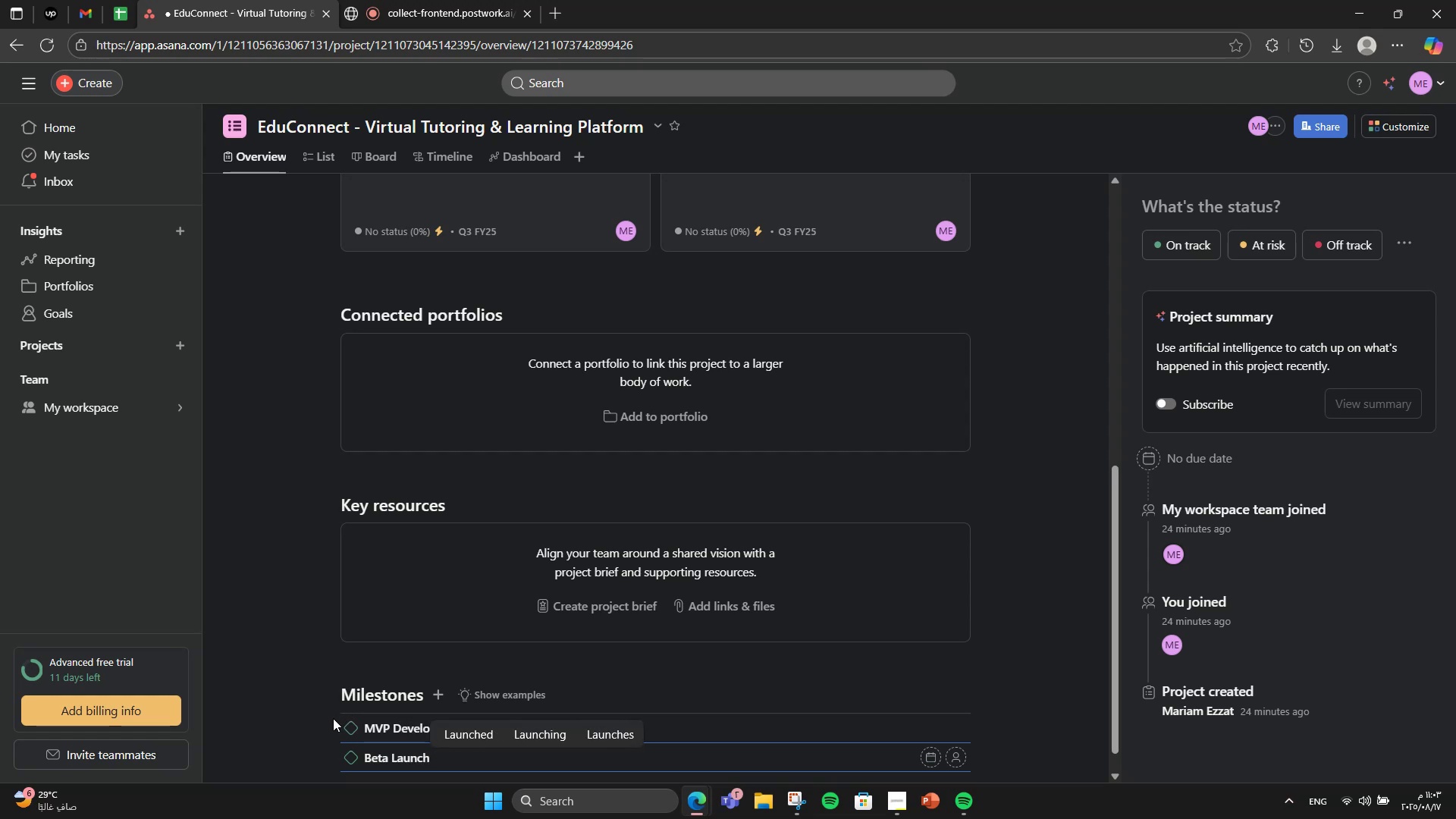 
key(Enter)
 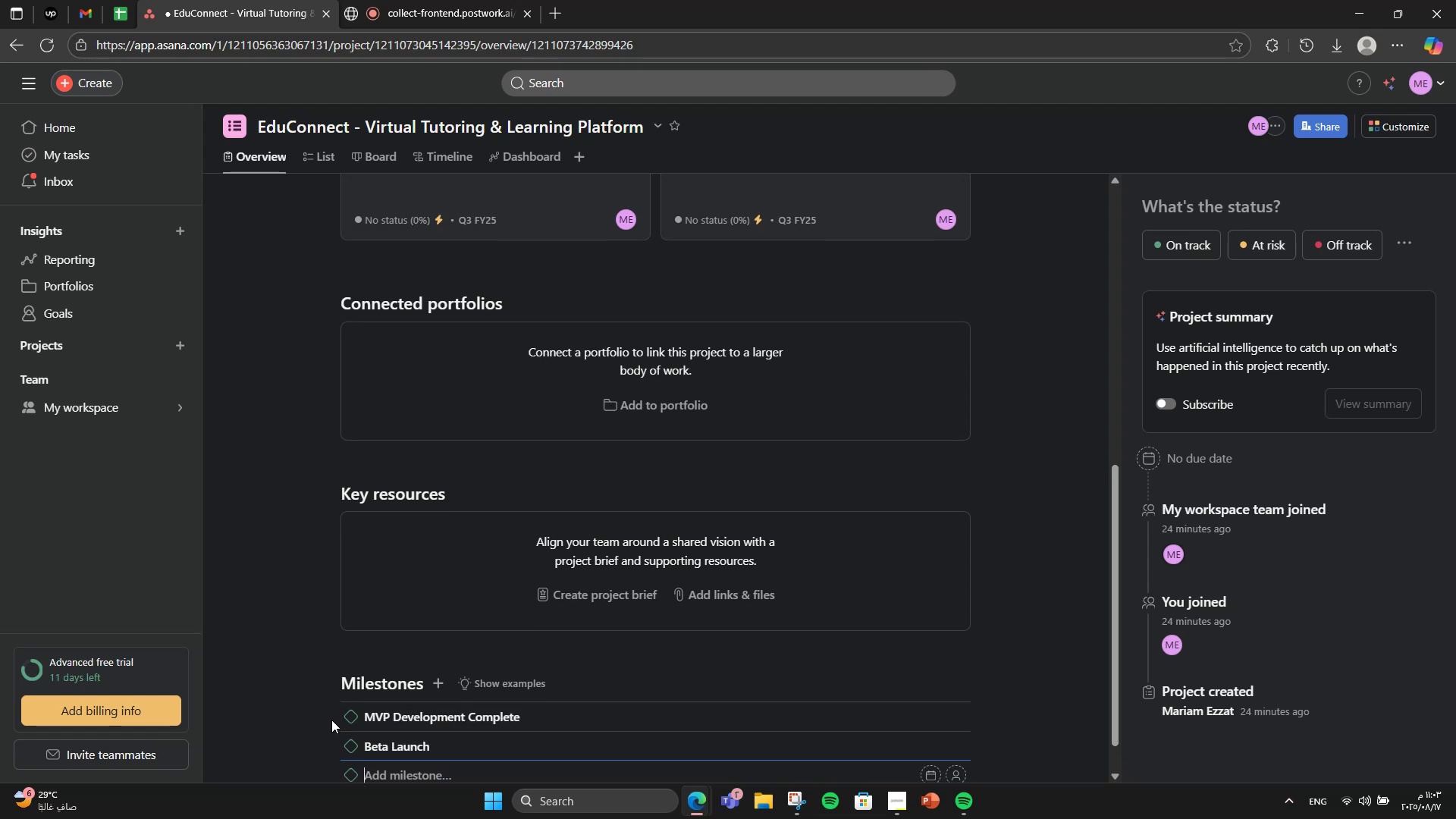 
type(Secure Pat)
key(Backspace)
type(yment & Verification Live)
 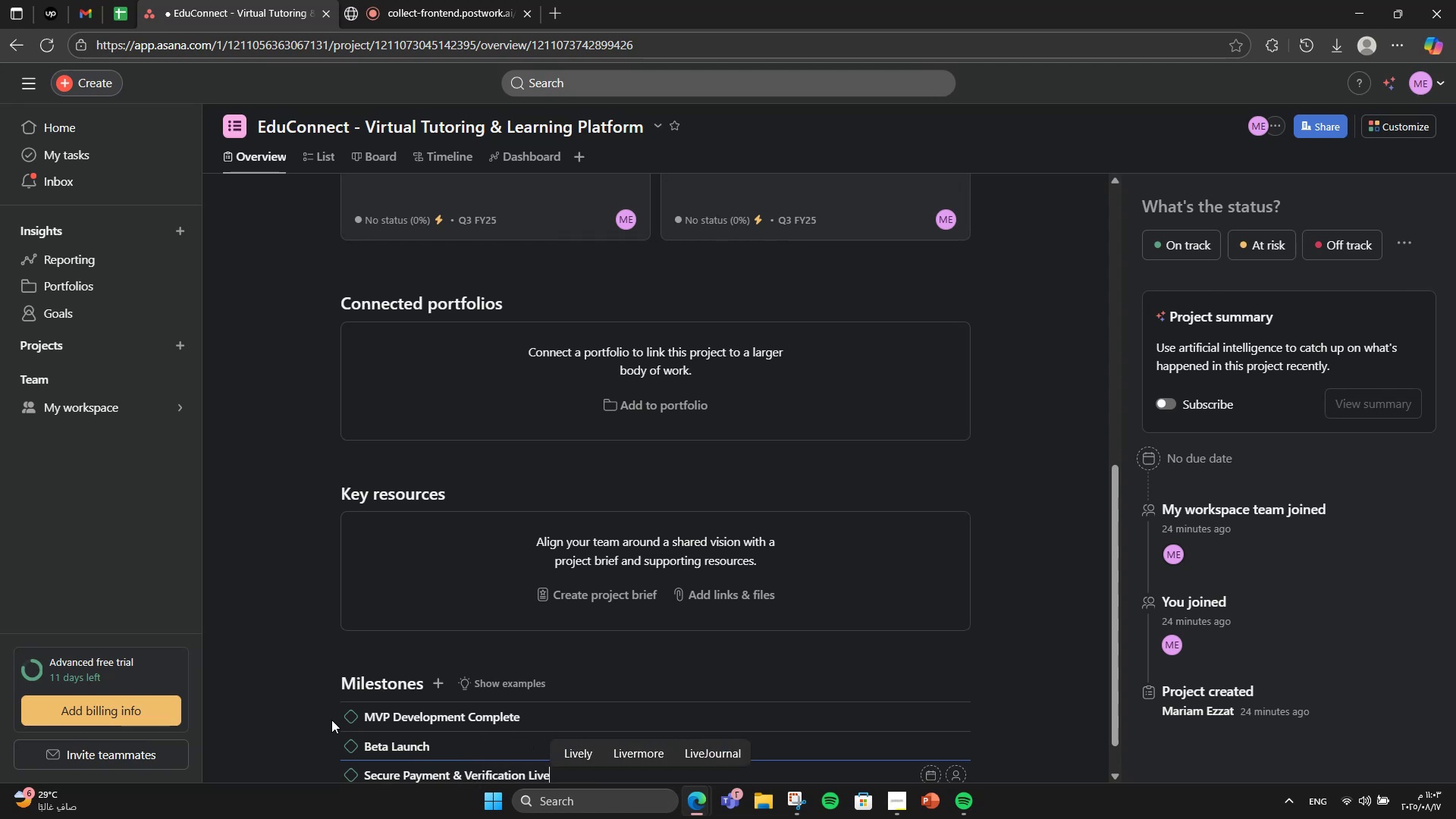 
scroll: coordinate [331, 720], scroll_direction: down, amount: 4.0
 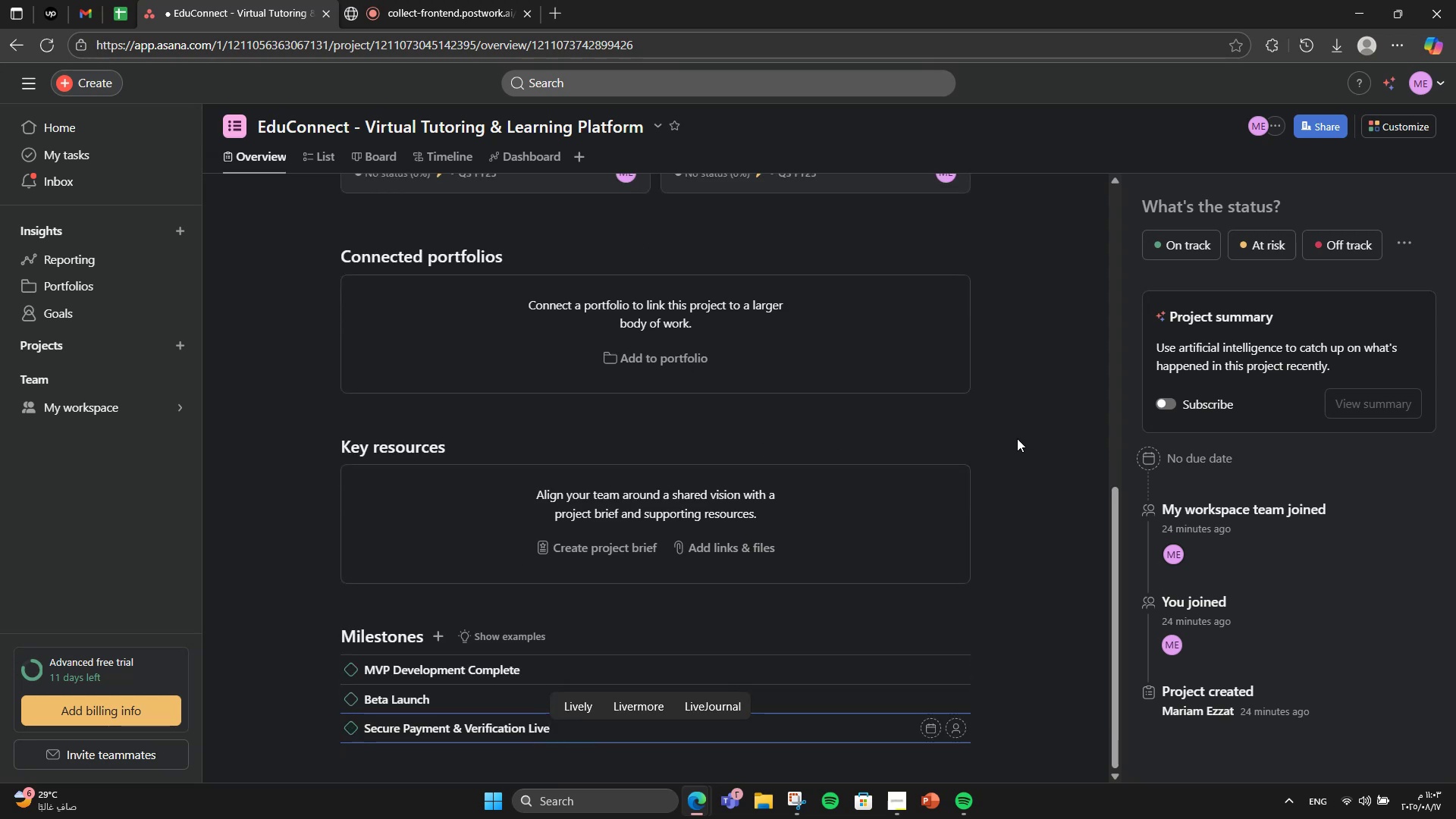 
key(Enter)
 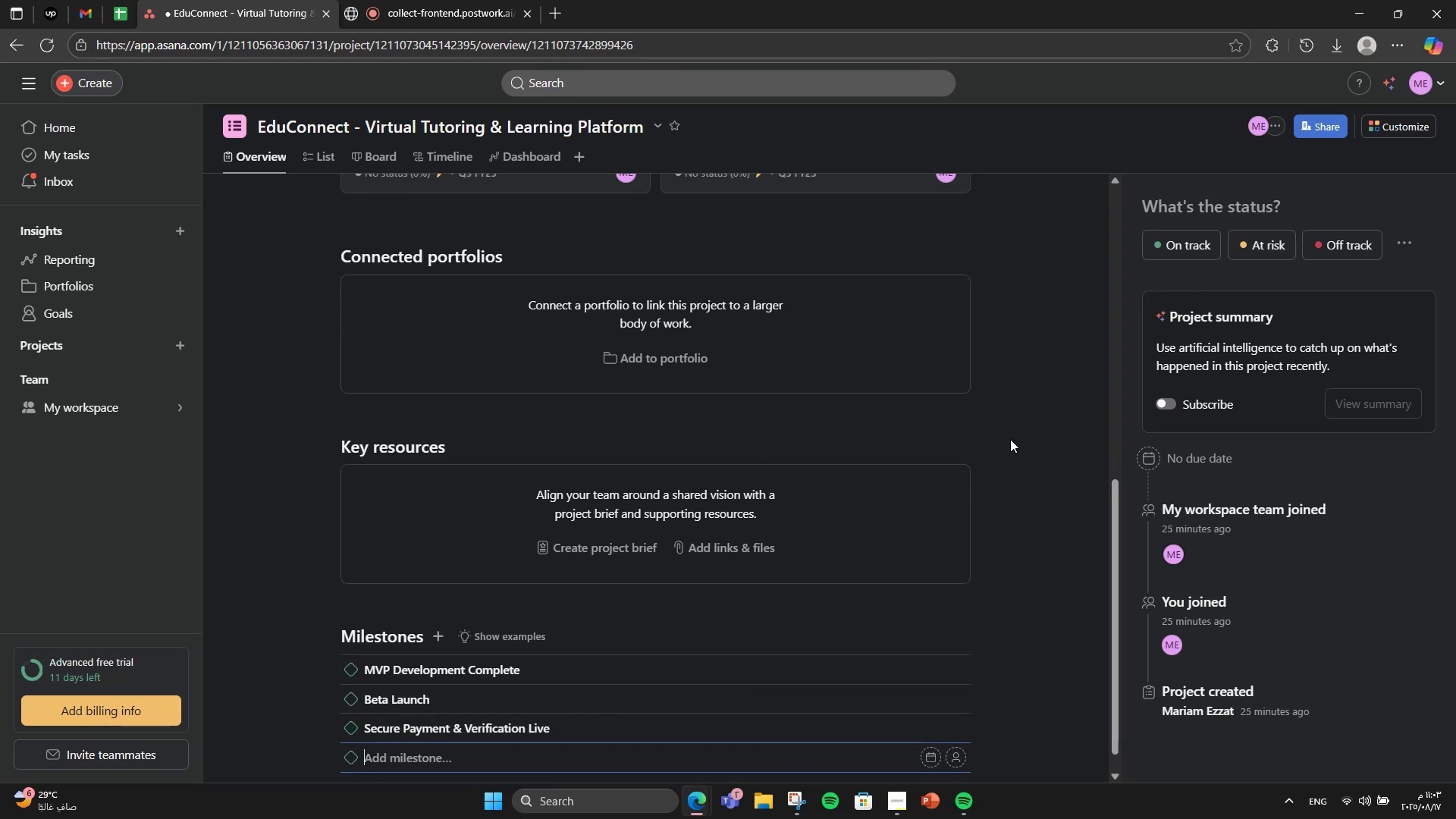 
type(Partnership Deals Signed)
 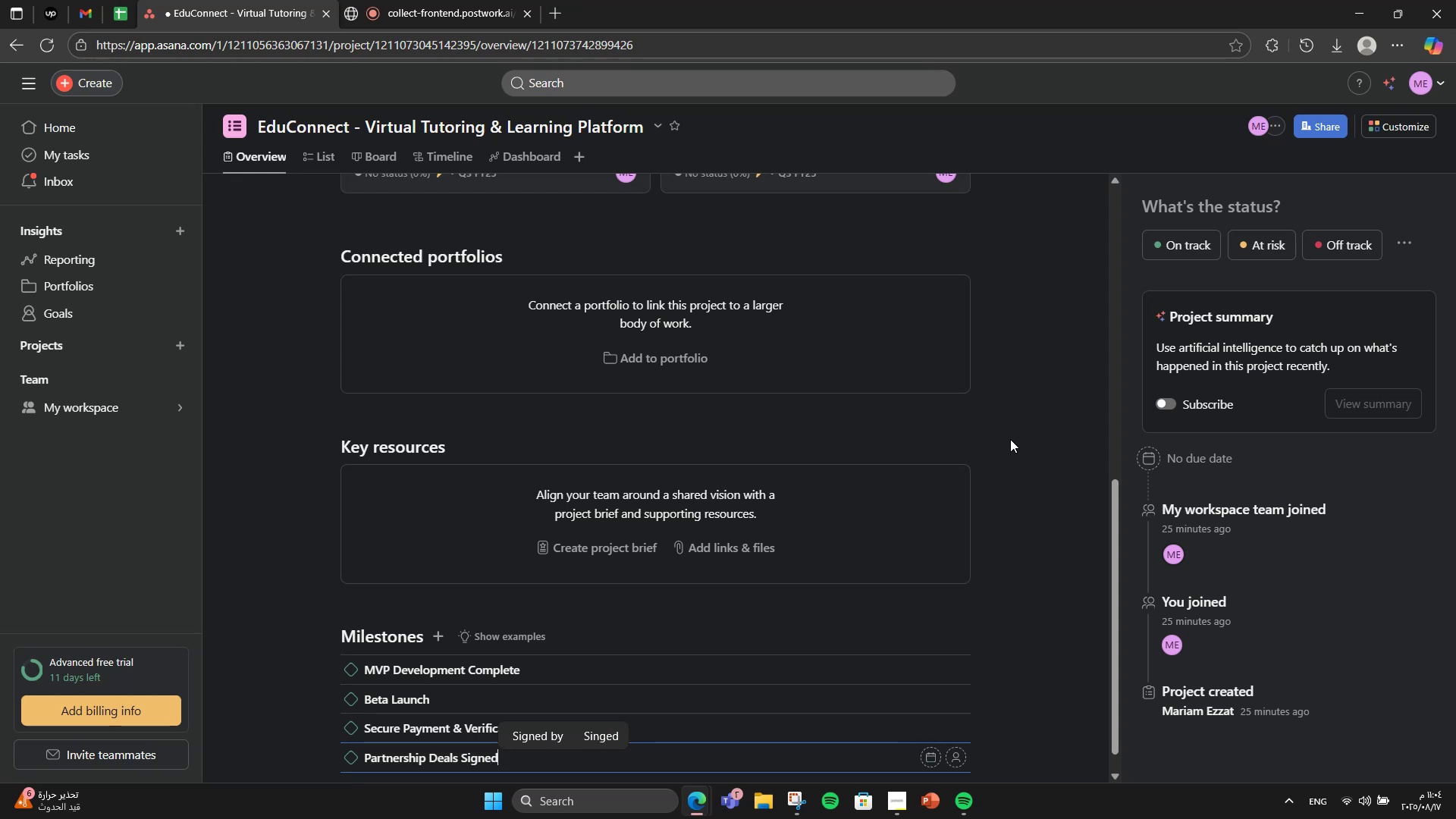 
key(Enter)
 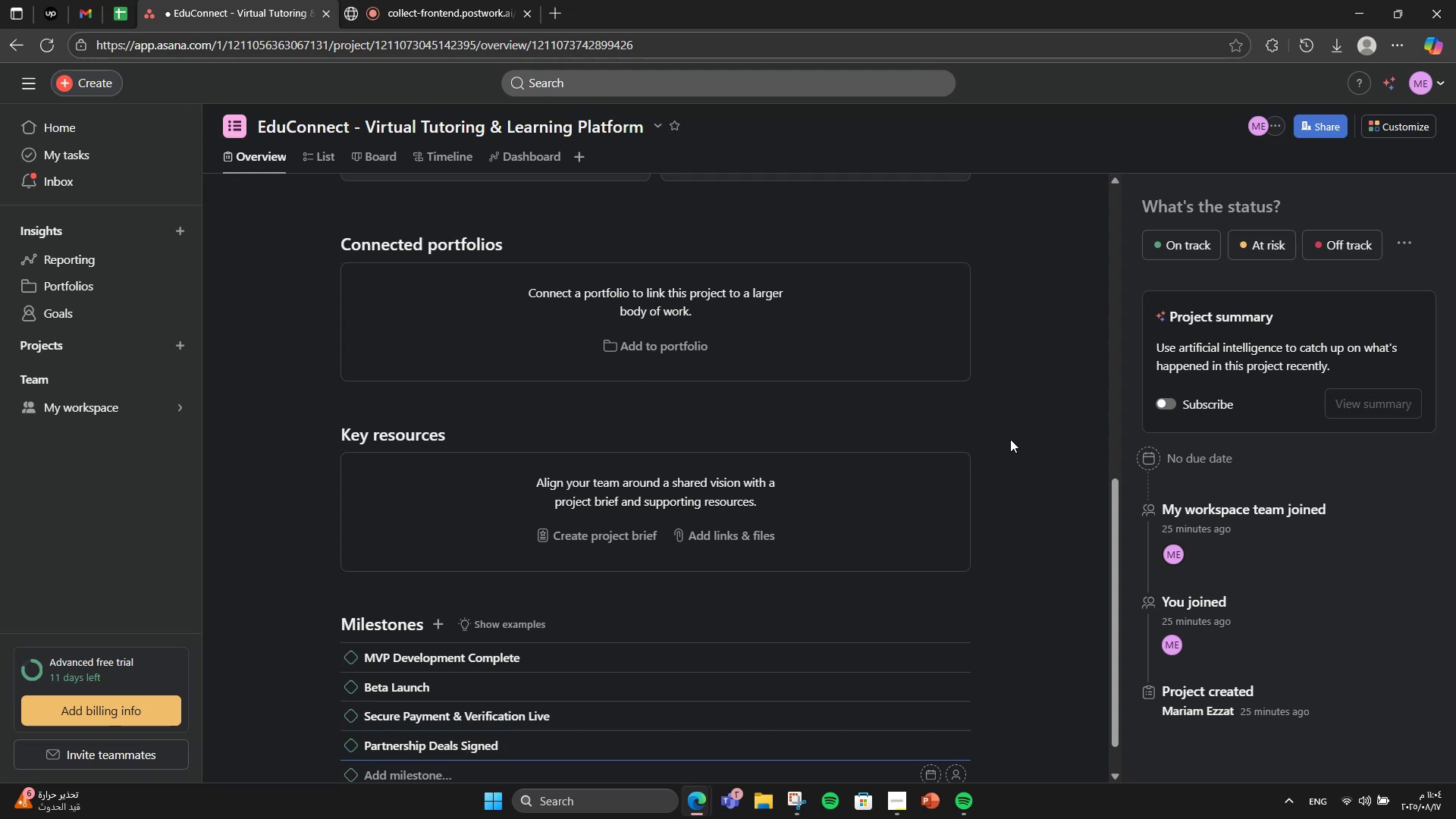 
type(Fy)
key(Backspace)
type(ull Public Launch)
 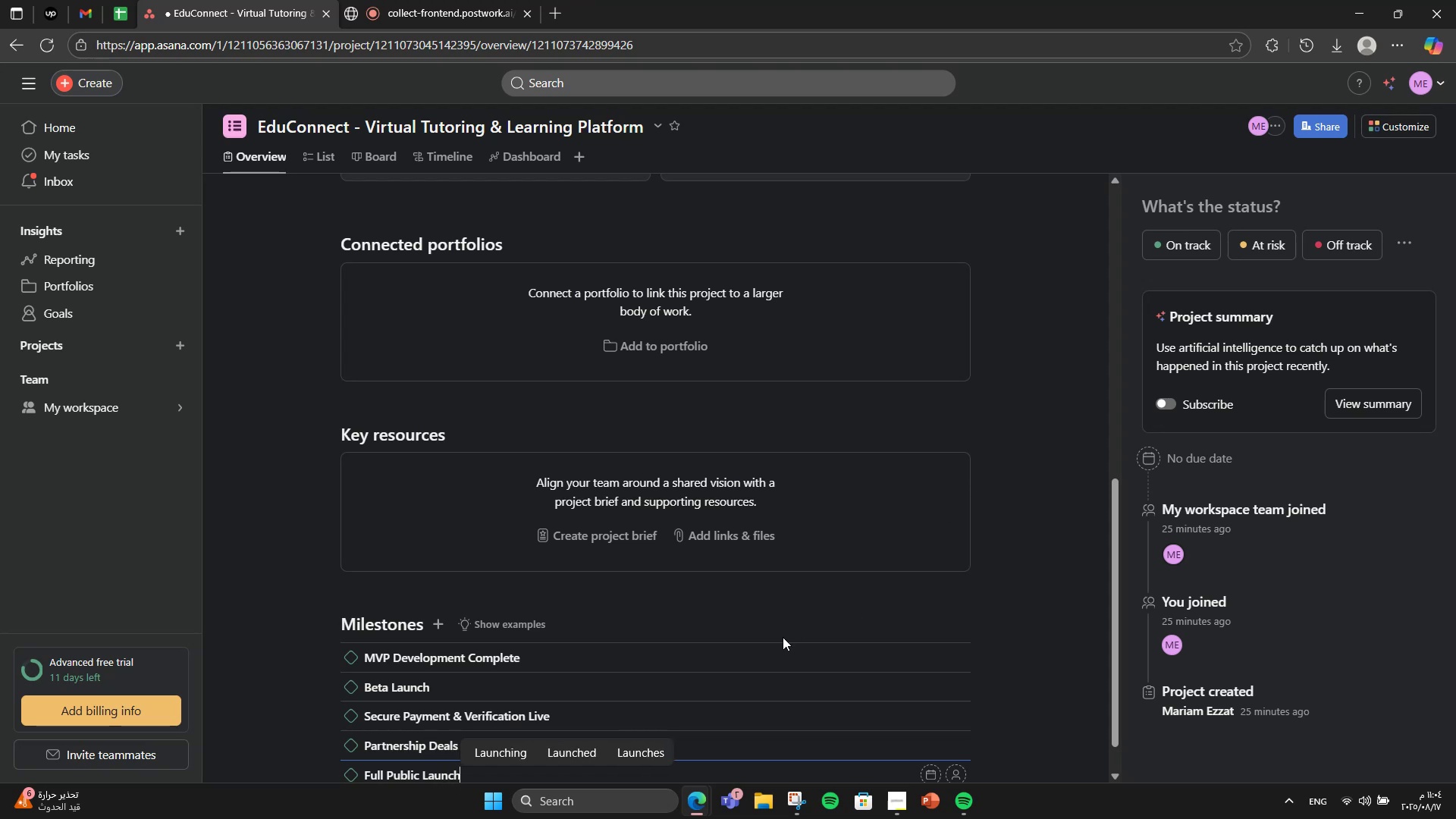 
left_click([731, 654])
 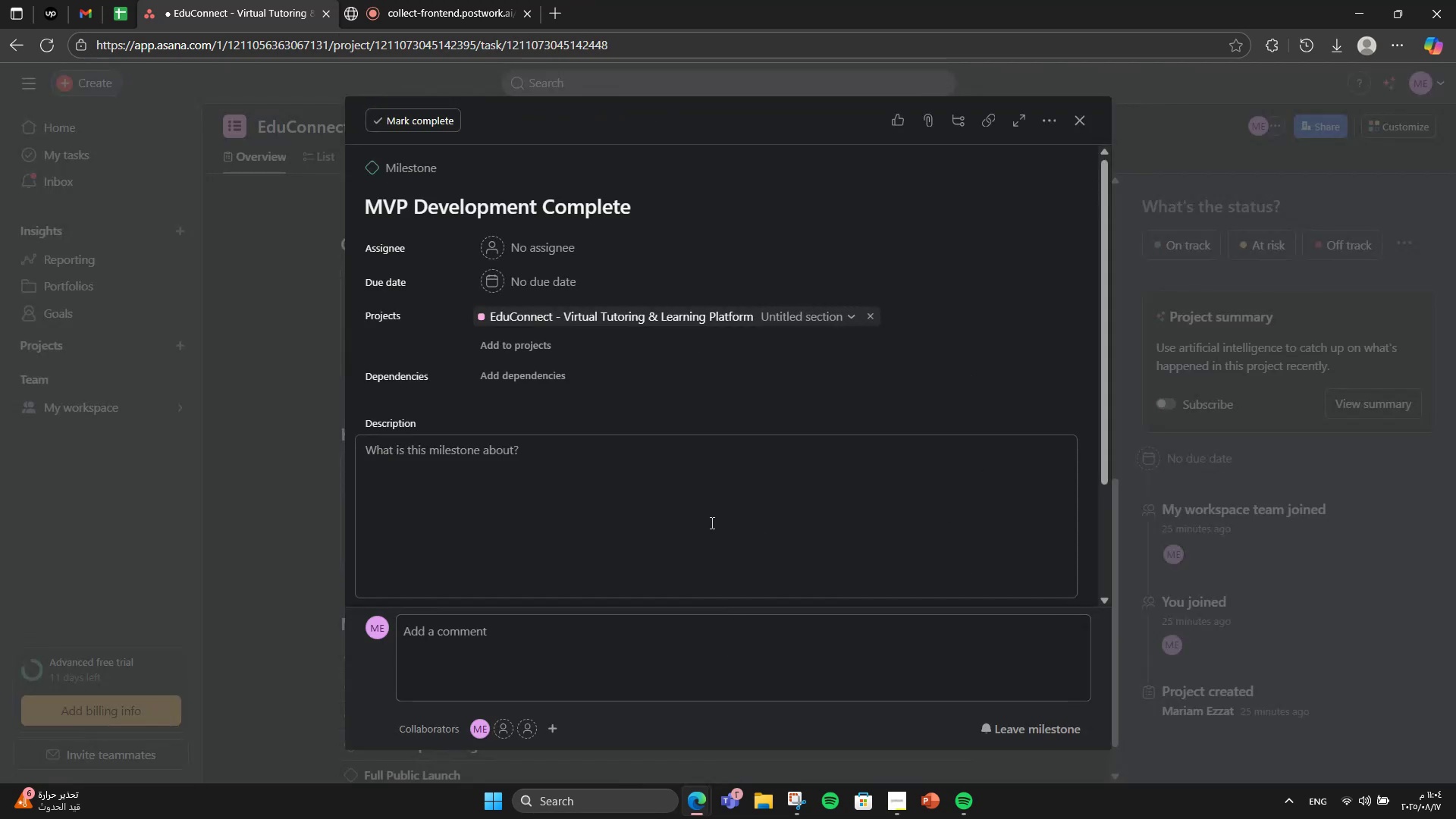 
left_click([693, 468])
 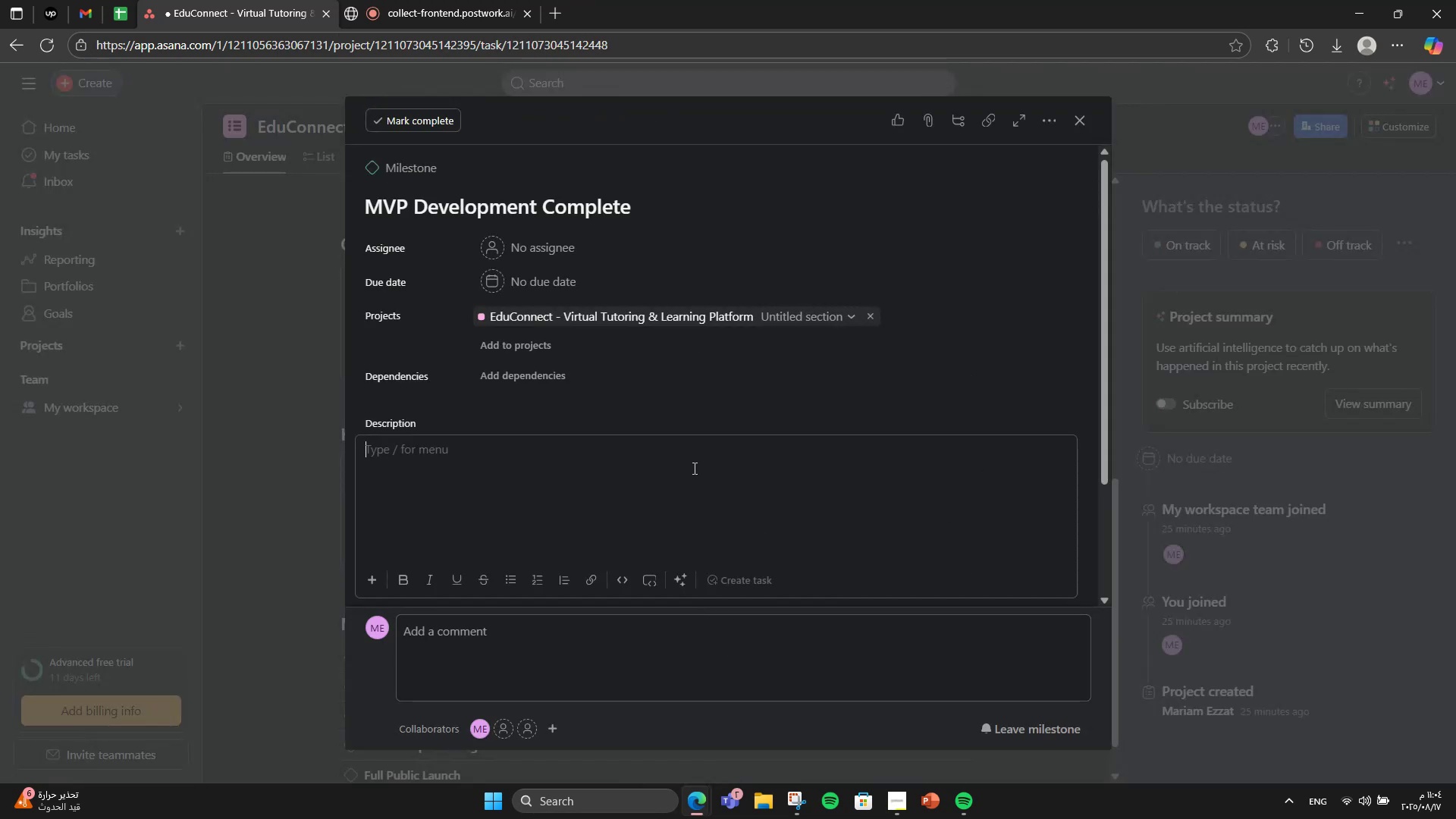 
type(Ste)
key(Backspace)
type(udent & tutor dashboars redu)
key(Backspace)
key(Backspace)
type(ady)
 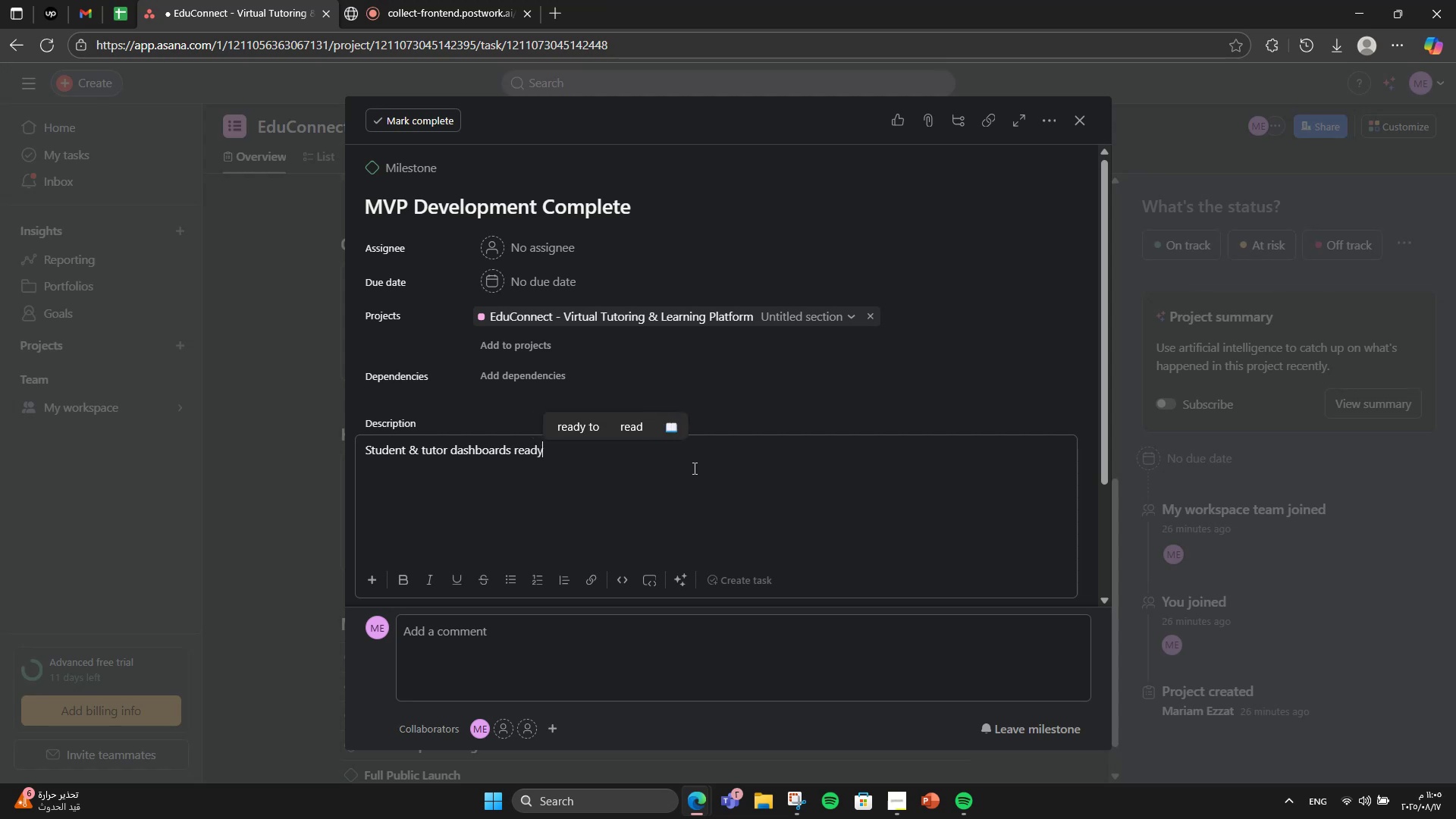 
left_click([1305, 447])
 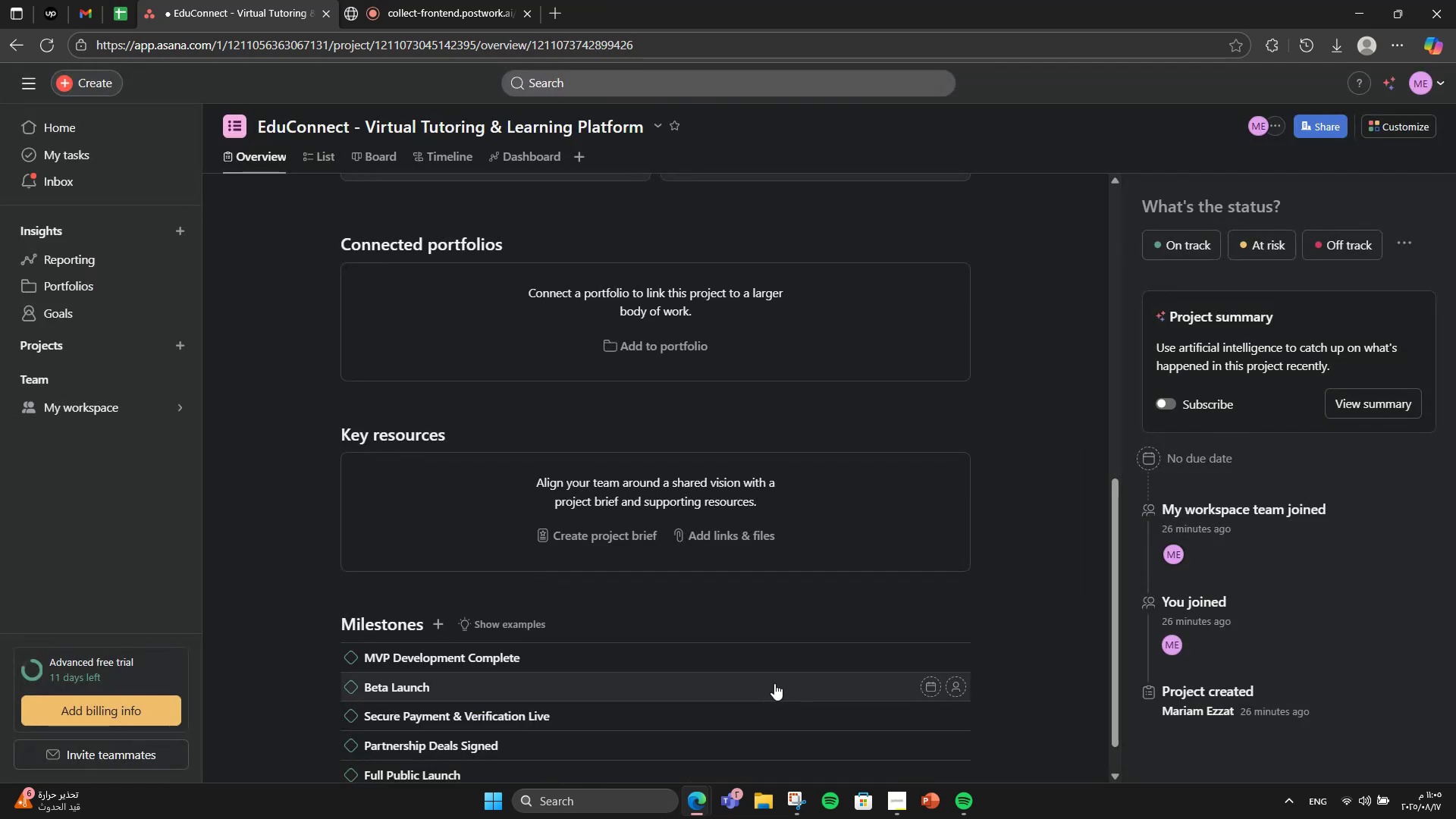 
left_click([774, 683])
 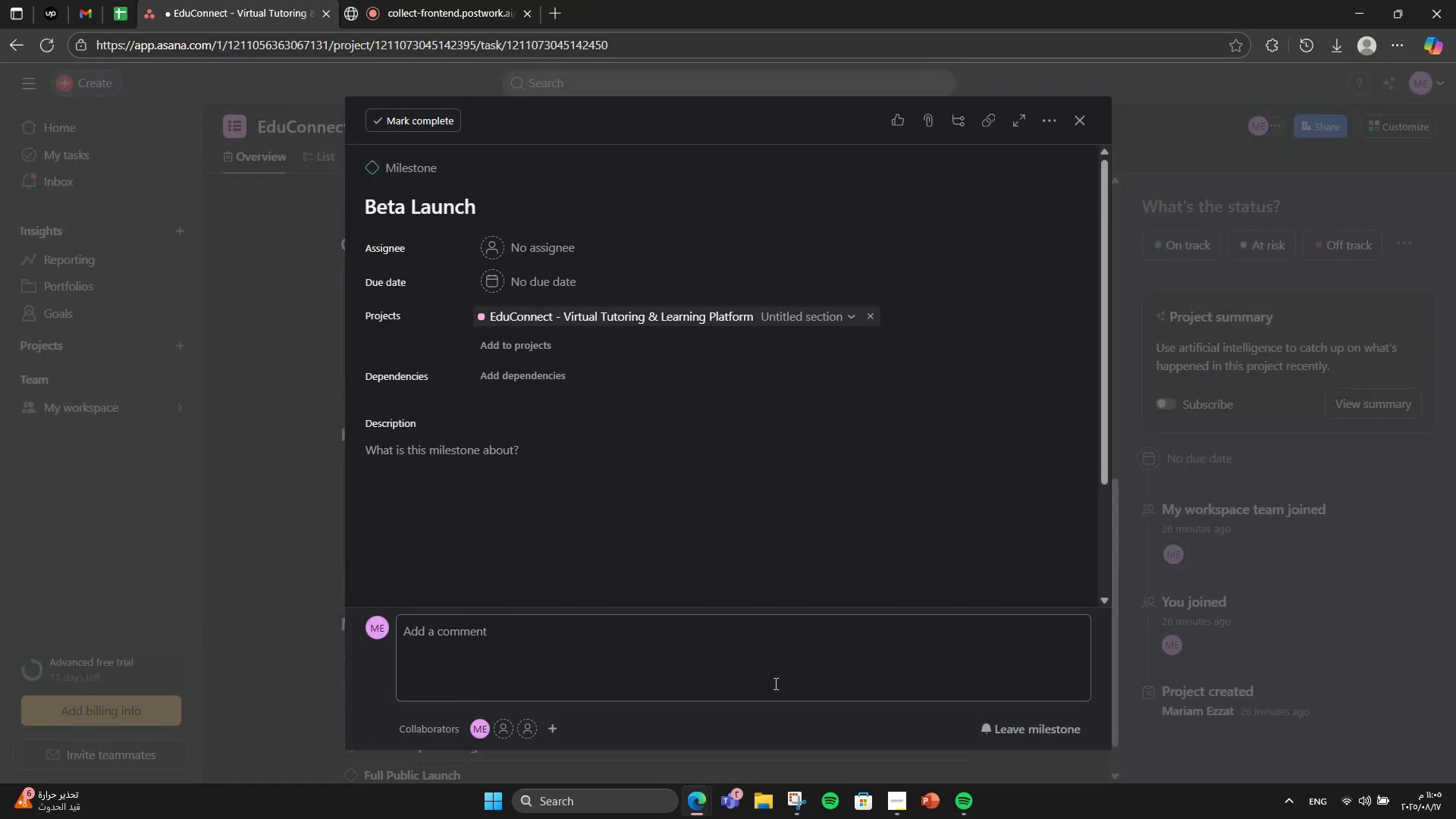 
key(CapsLock)
 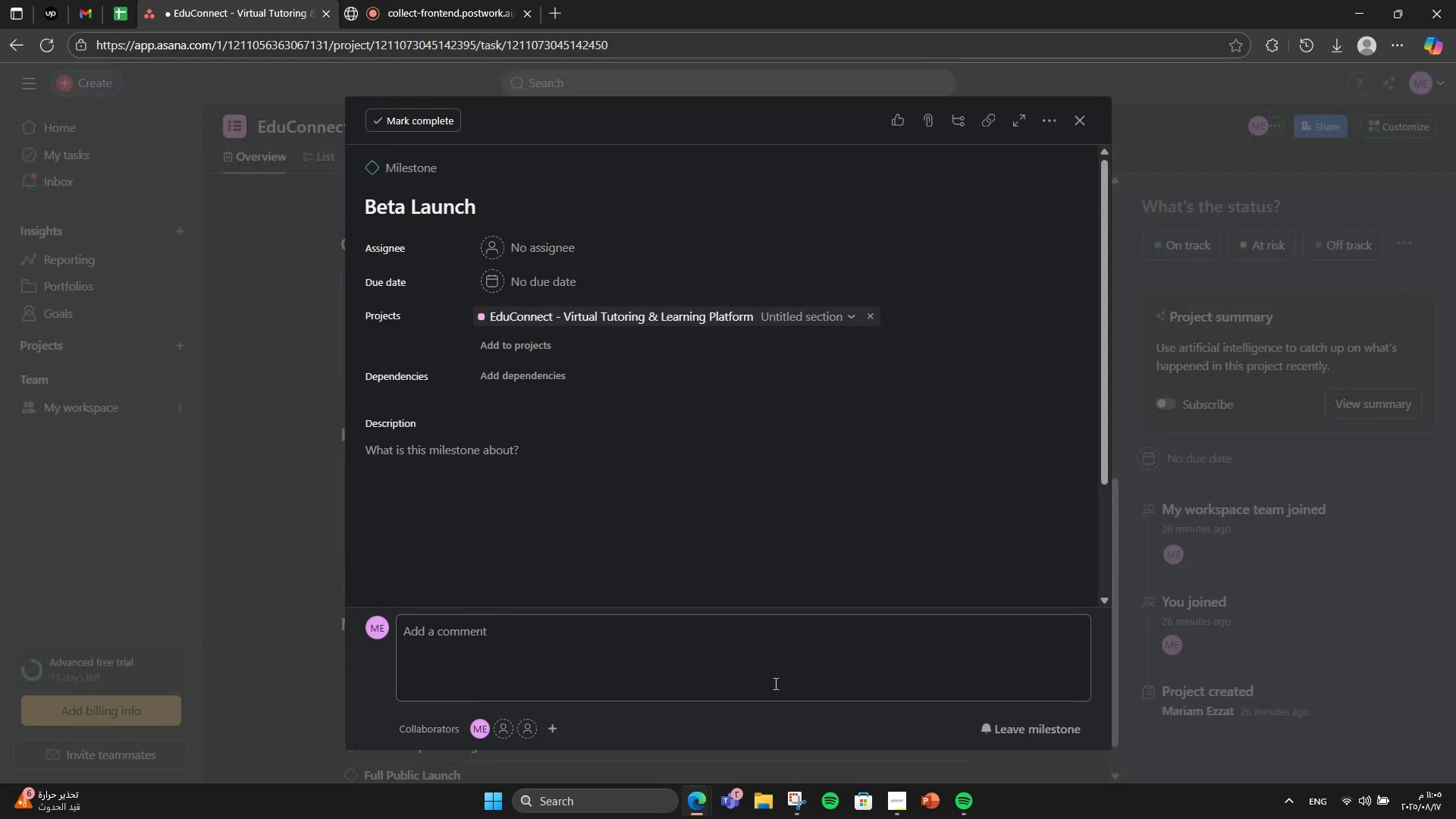 
key(I)
 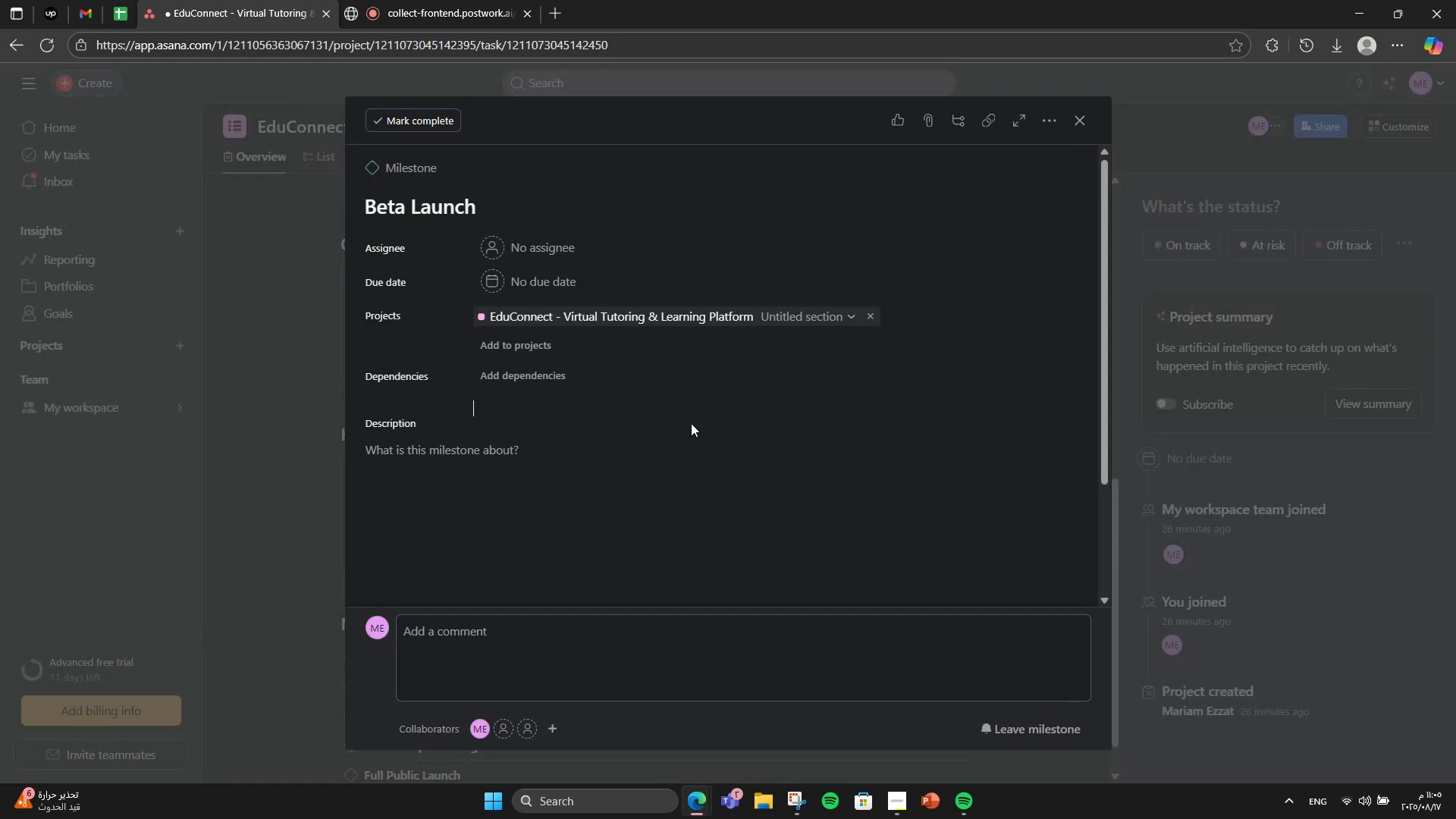 
double_click([667, 457])
 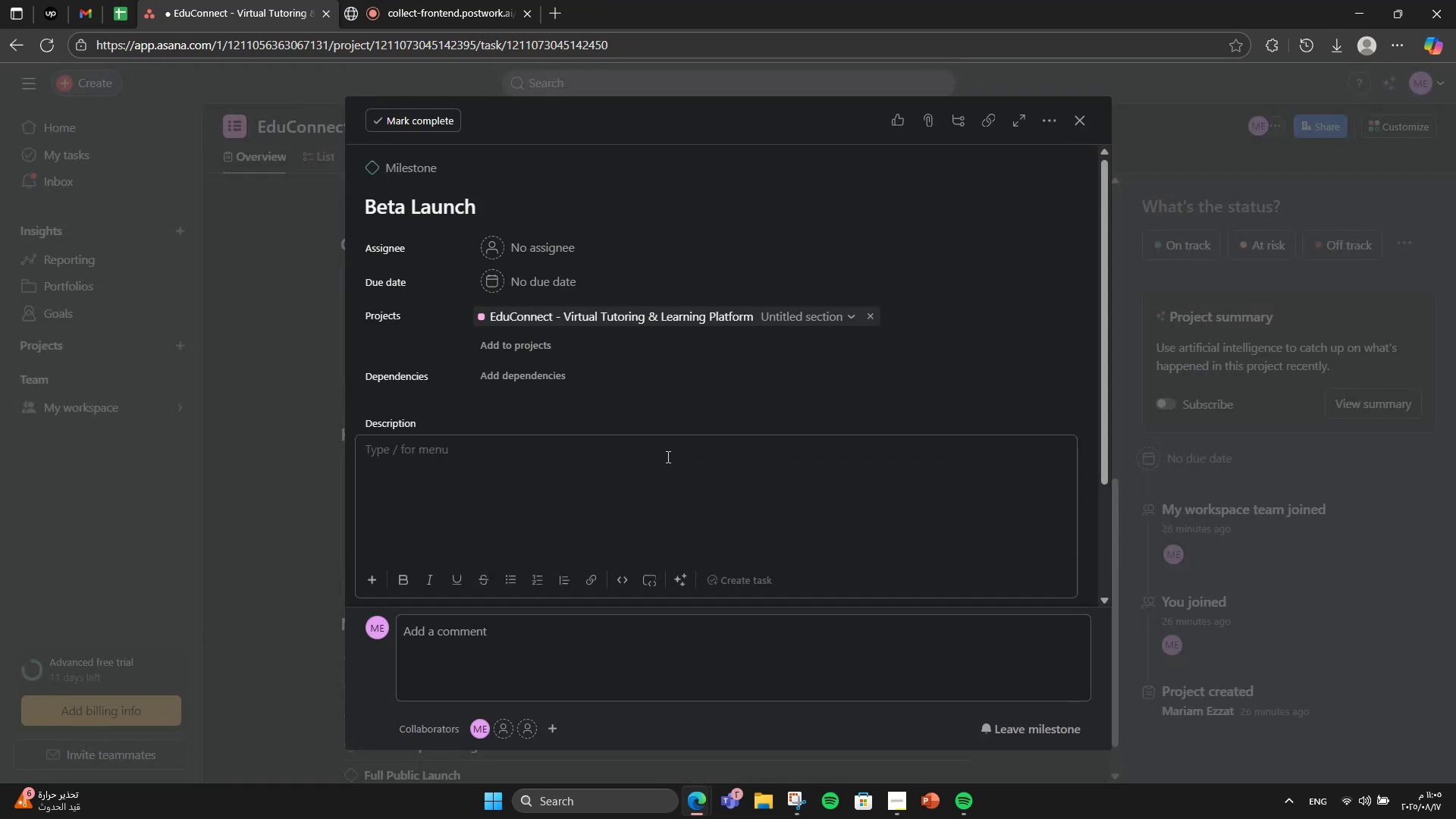 
type(Invite first 500 students & tutor)
 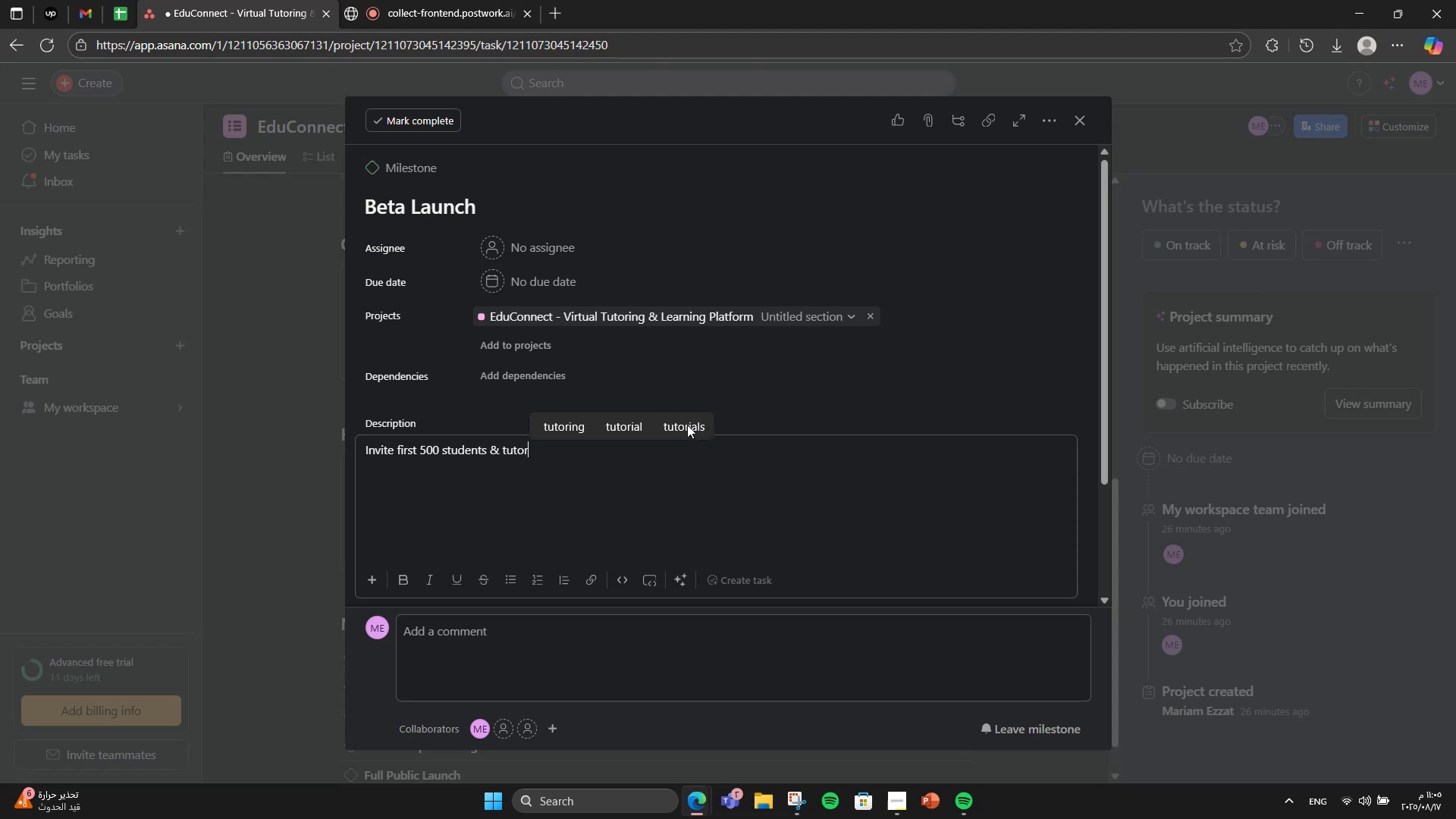 
left_click([1287, 414])
 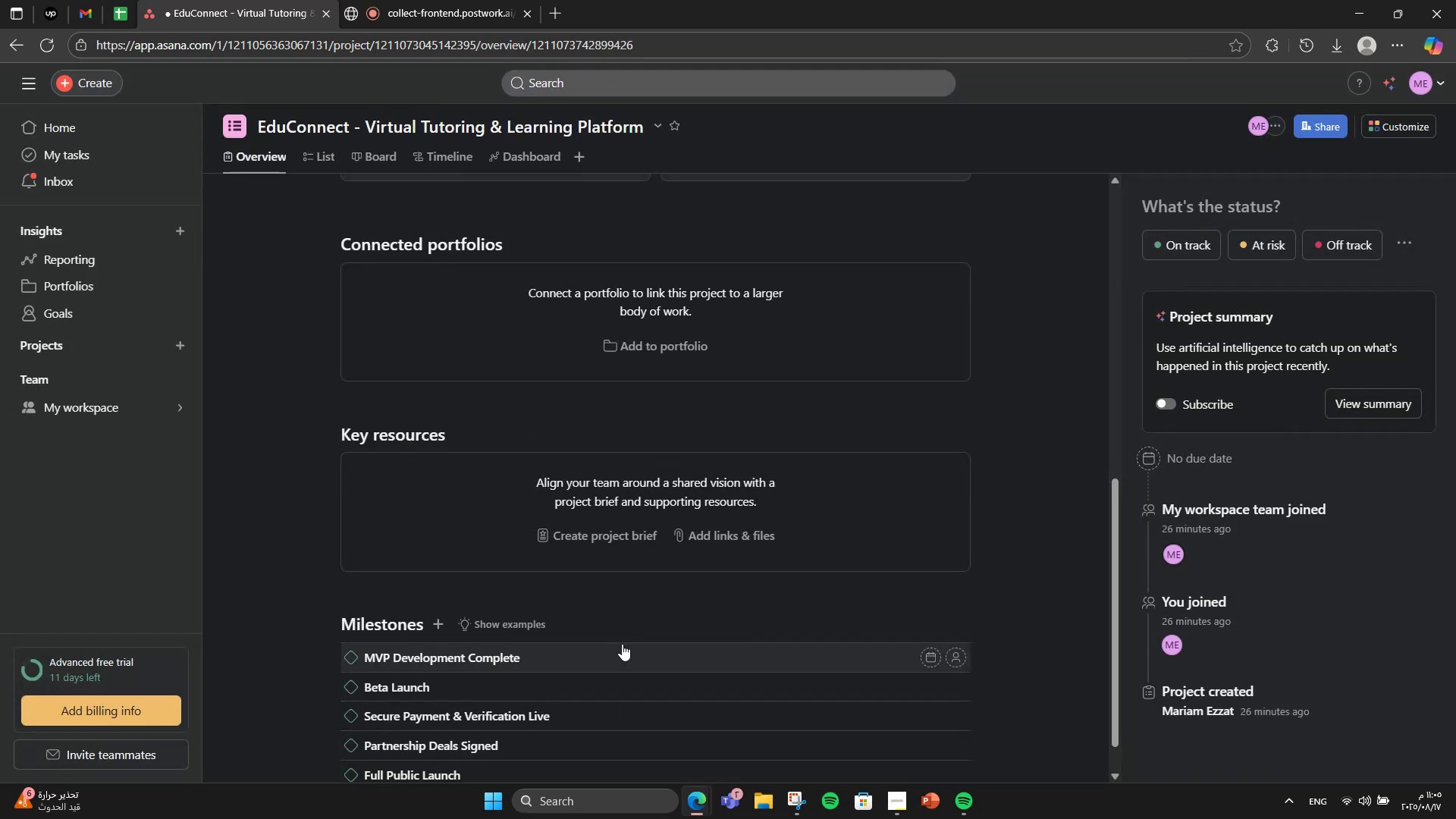 
scroll: coordinate [622, 644], scroll_direction: down, amount: 1.0
 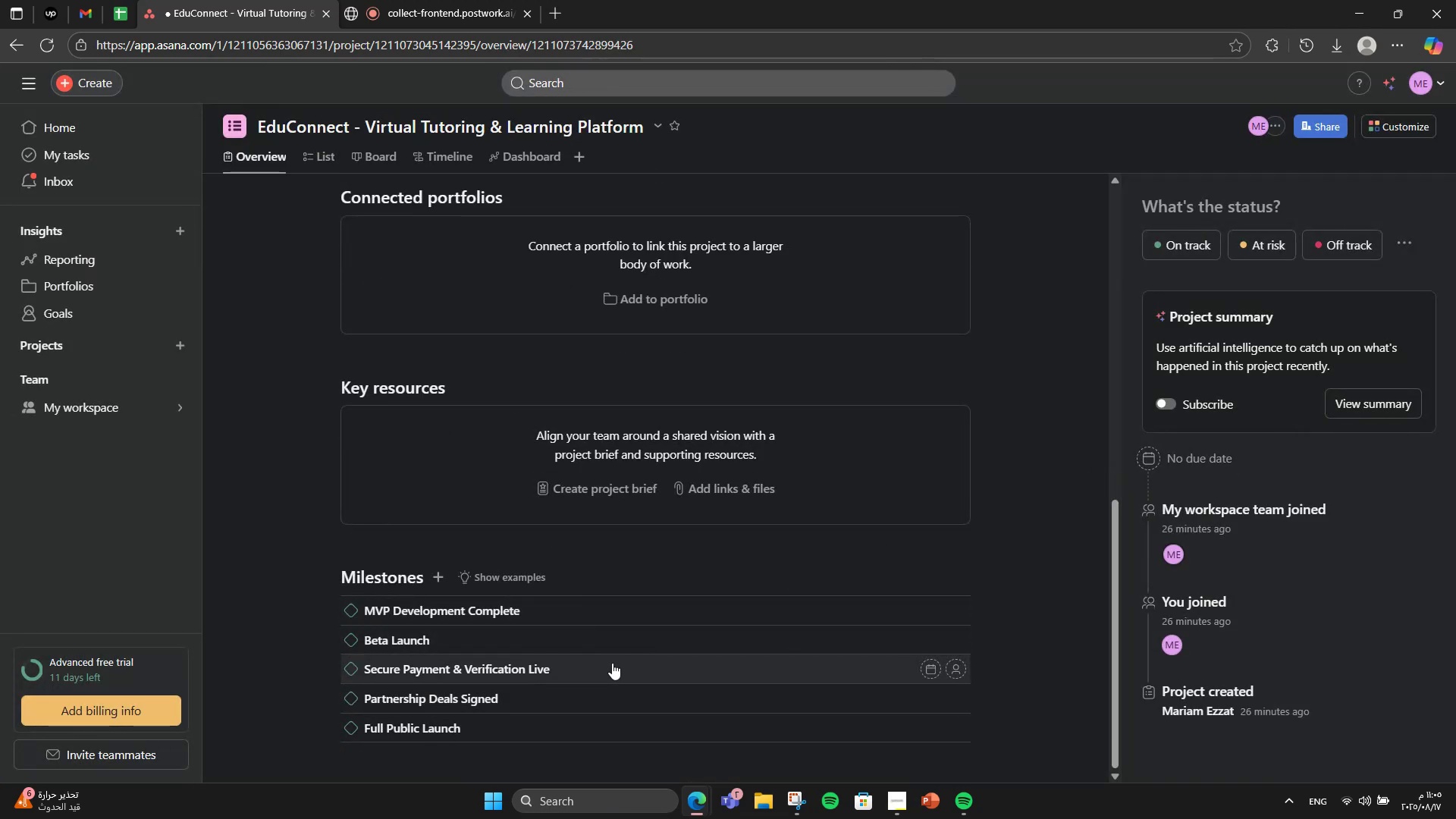 
left_click([612, 663])
 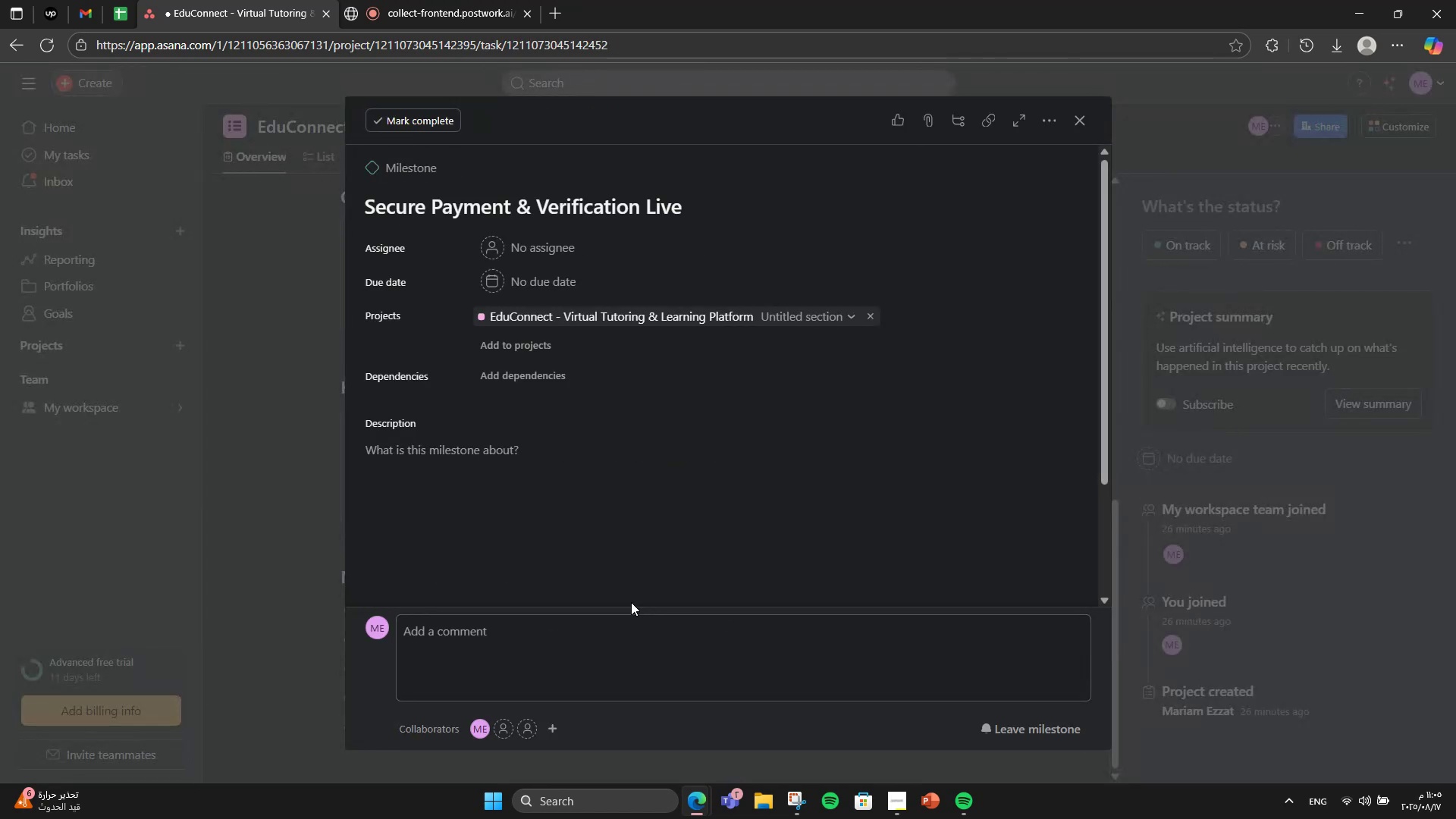 
left_click([639, 563])
 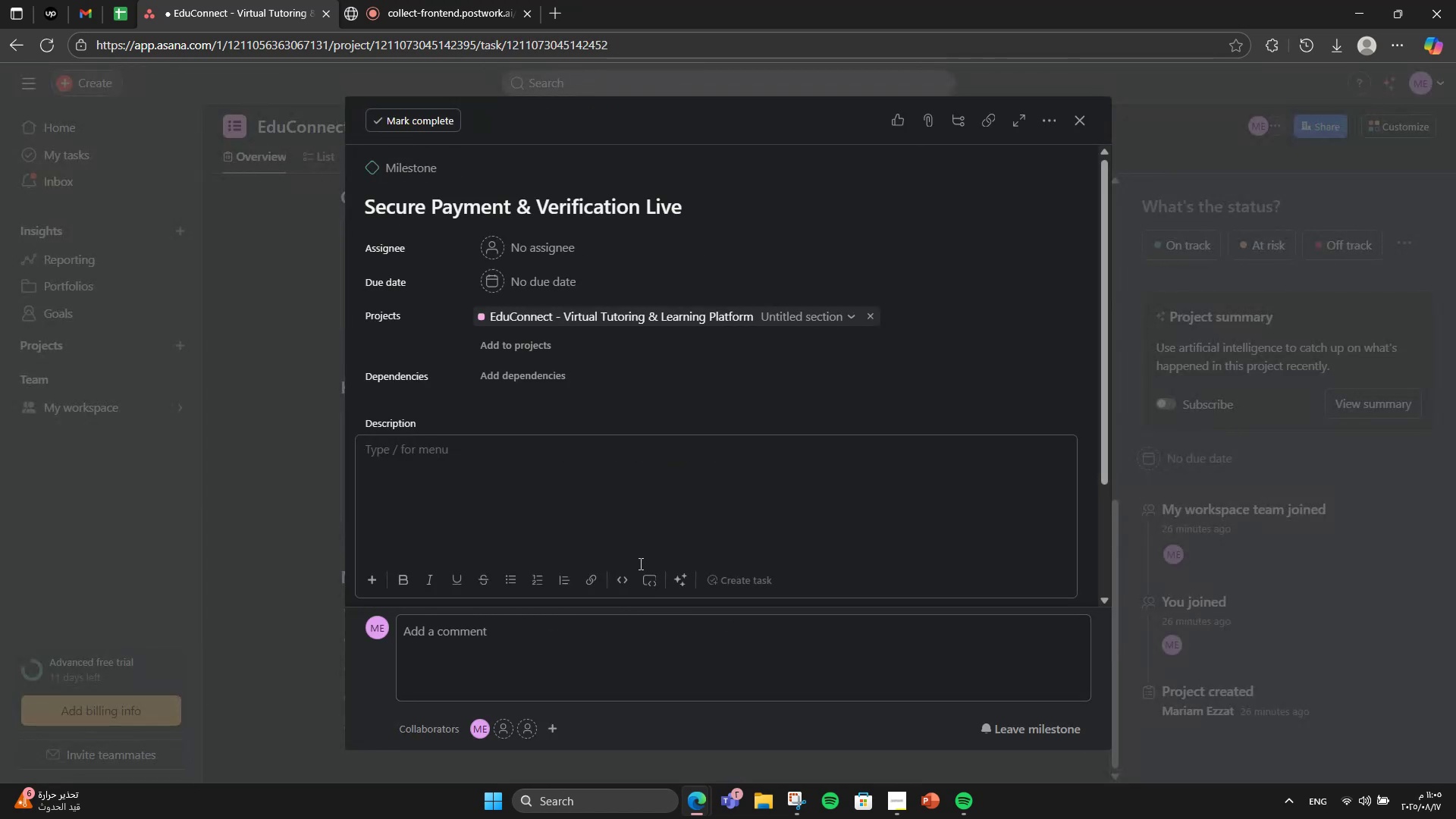 
type(All transactions & profile verified)
 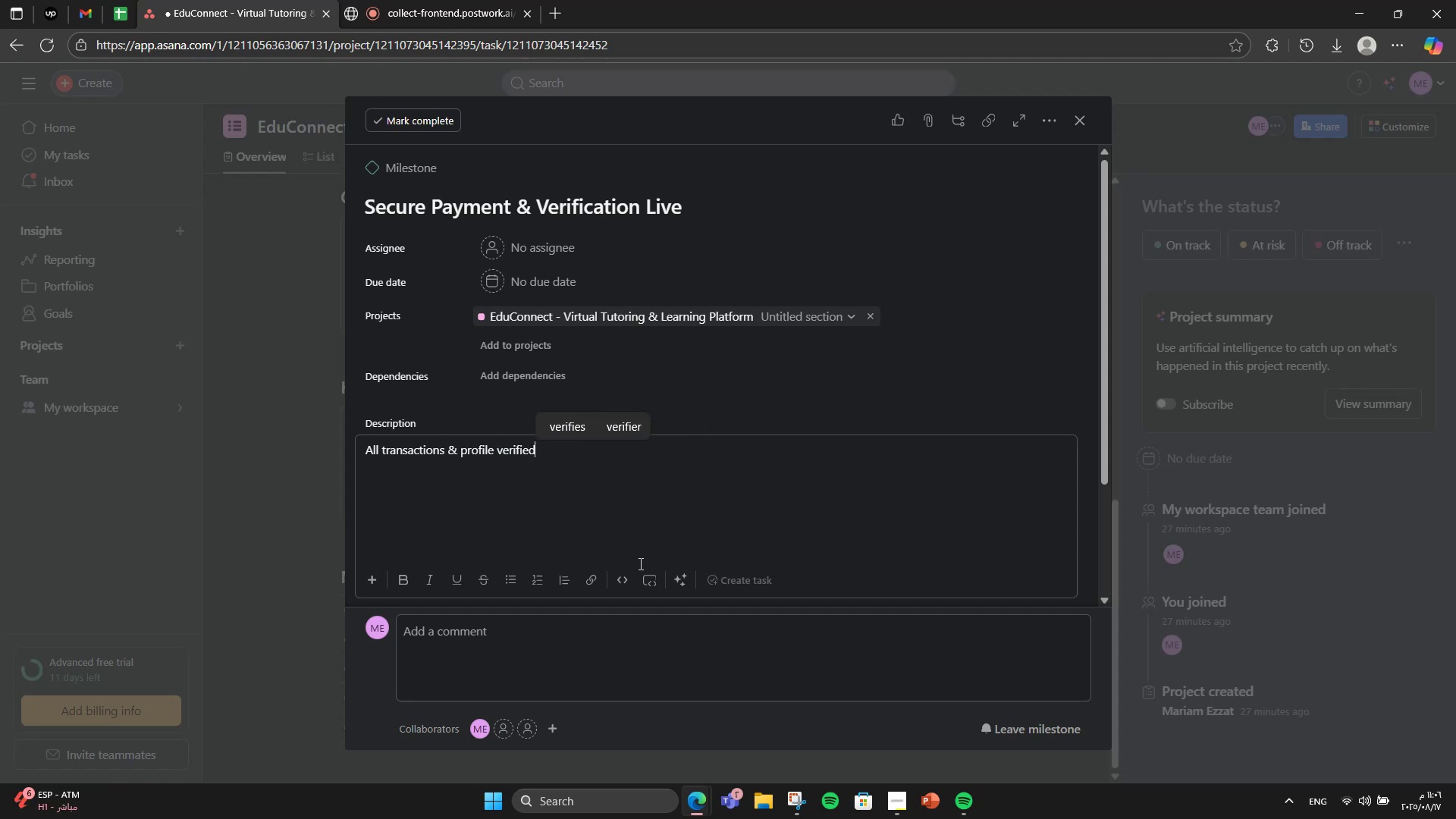 
left_click([1229, 520])
 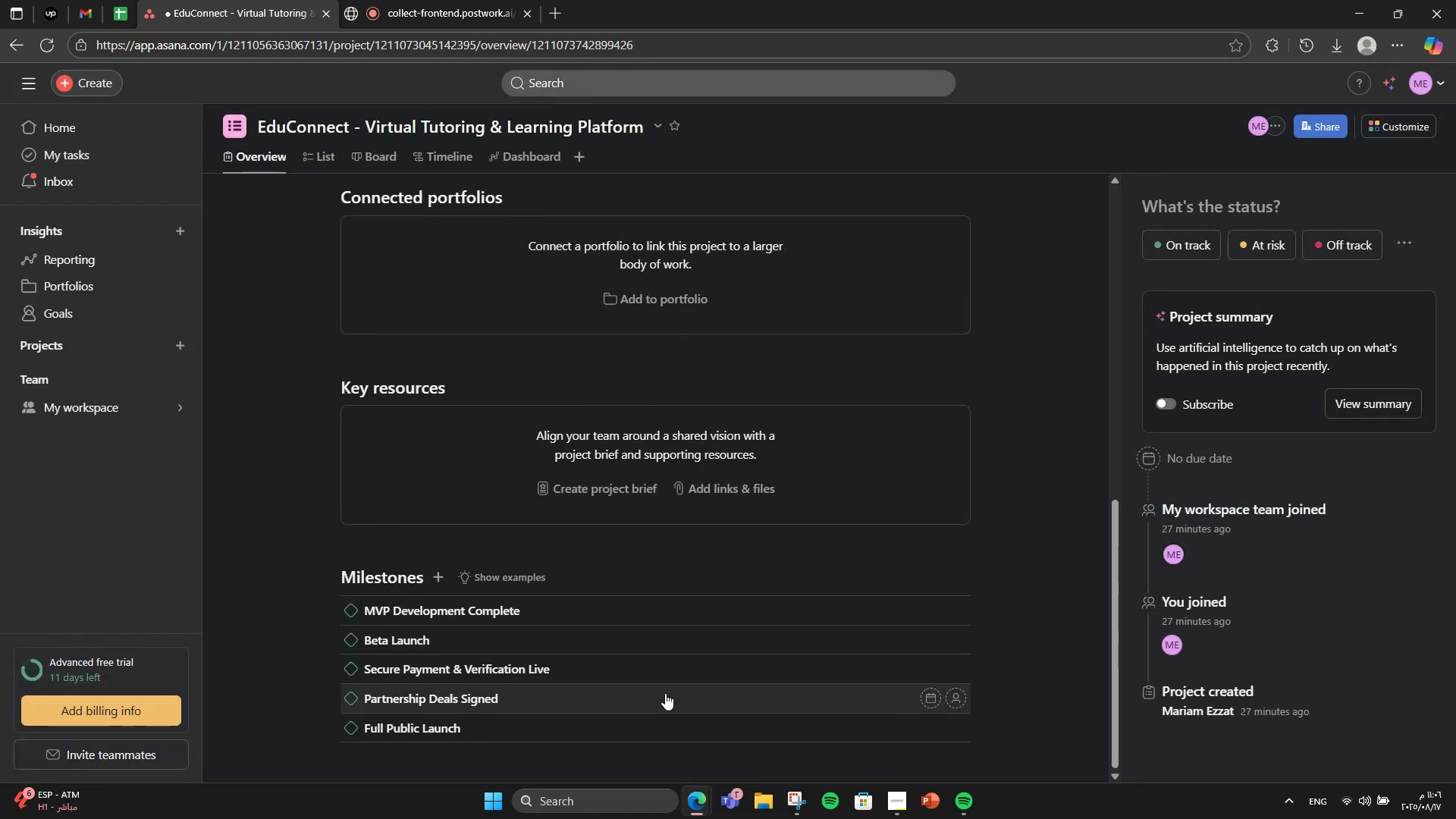 
left_click([651, 709])
 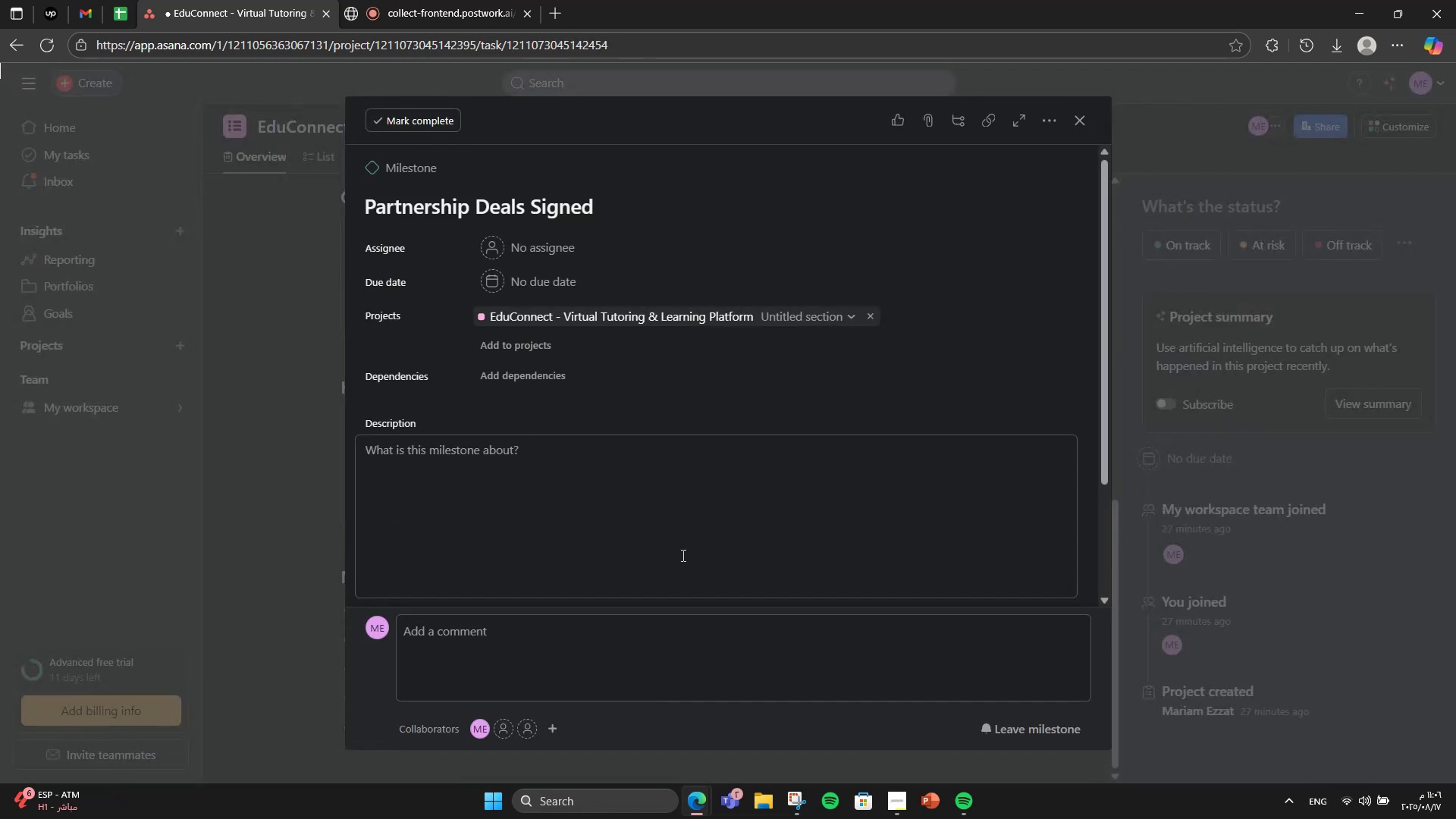 
double_click([682, 544])
 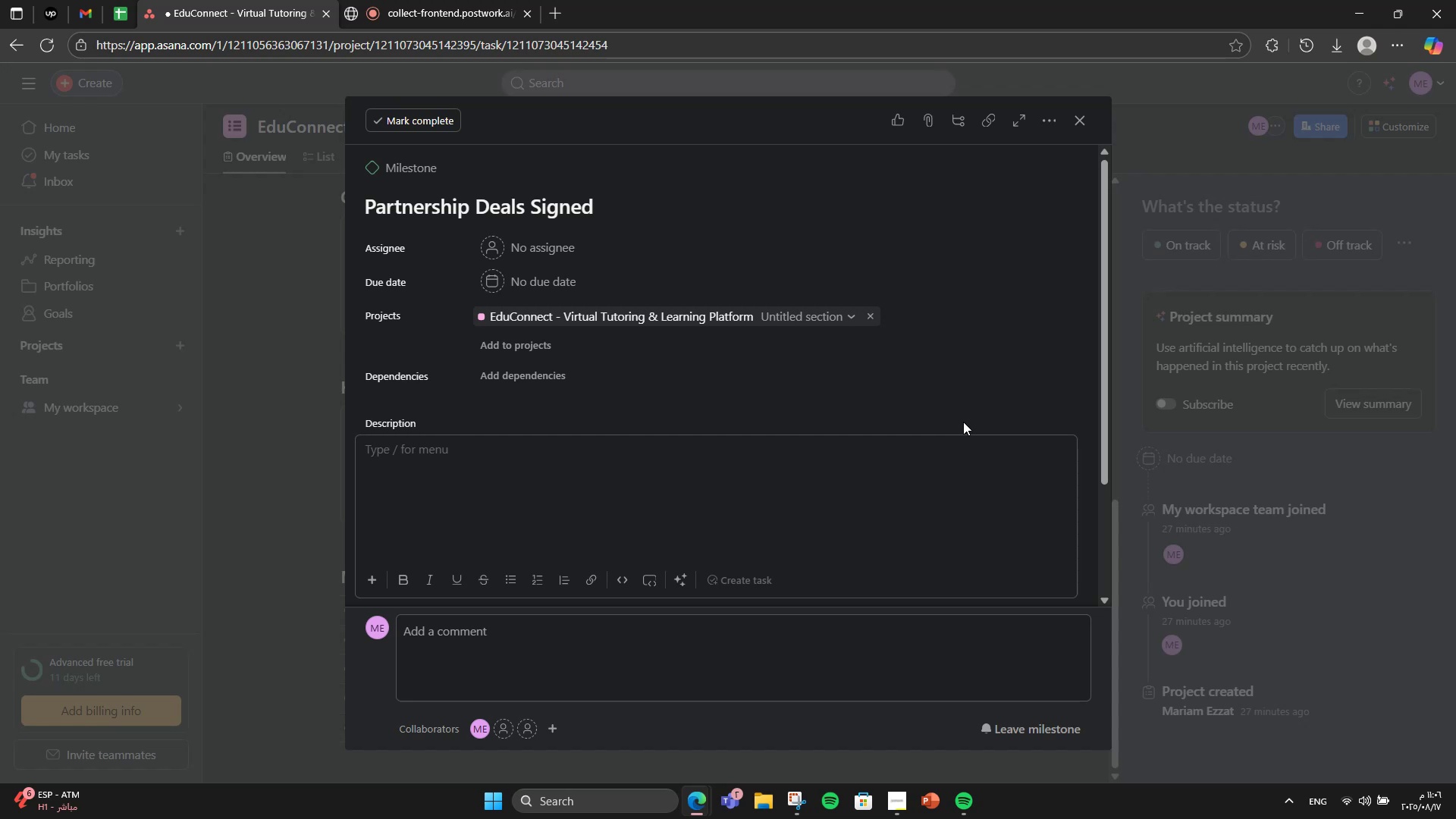 
type(At least 3 institur)
key(Backspace)
type(tions onboardr)
key(Backspace)
type(ed)
 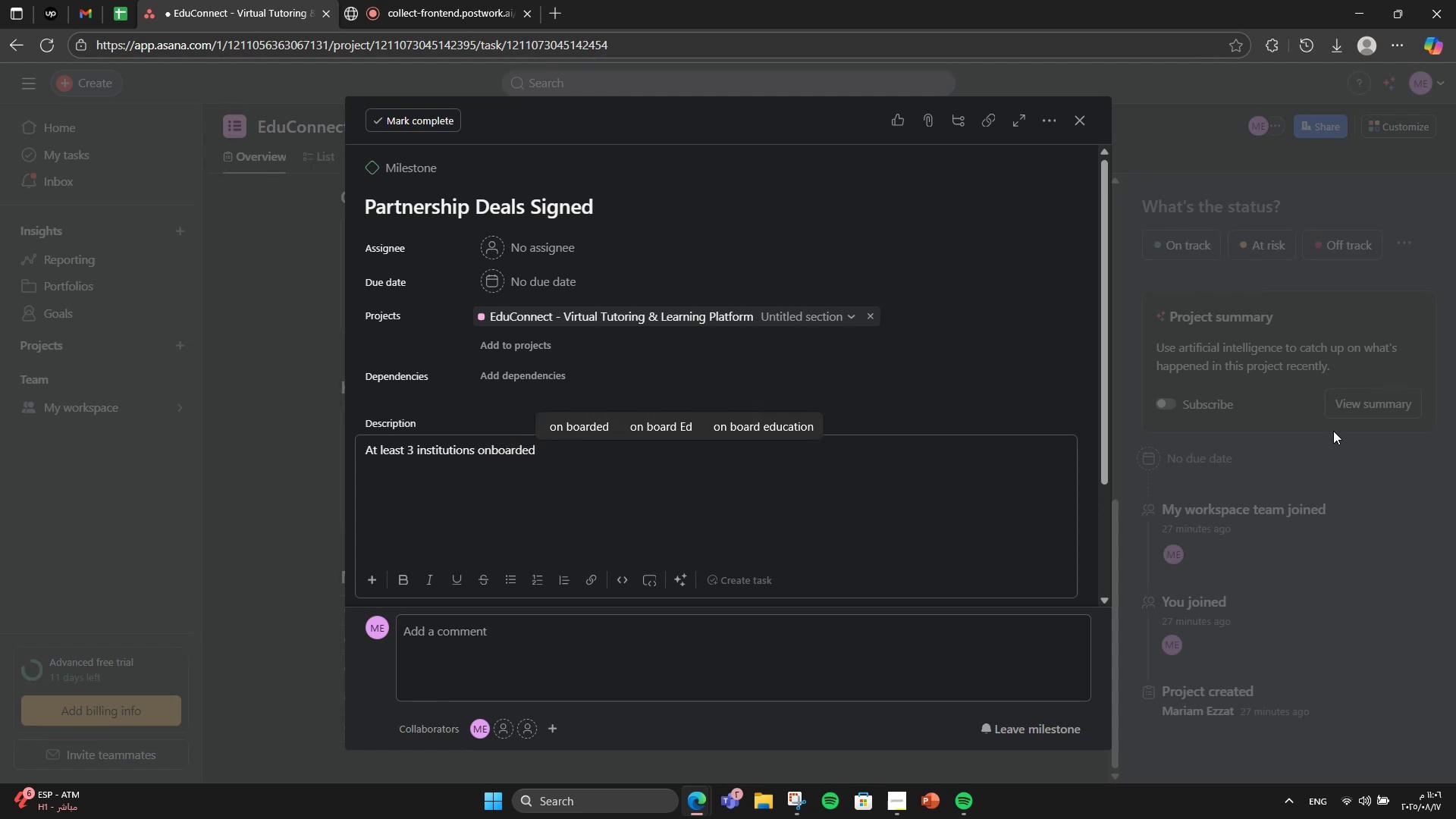 
left_click([1331, 419])
 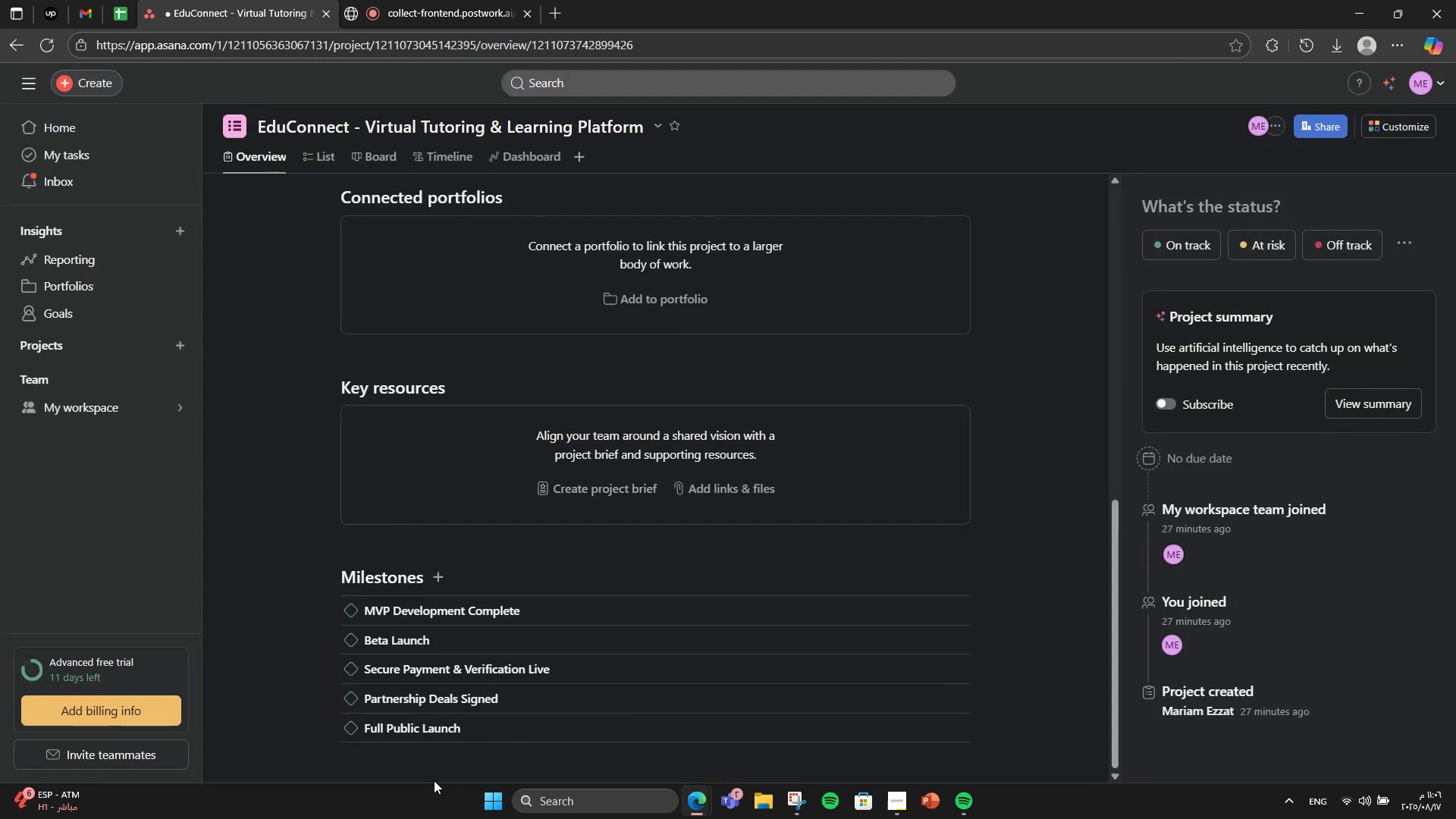 
left_click([460, 735])
 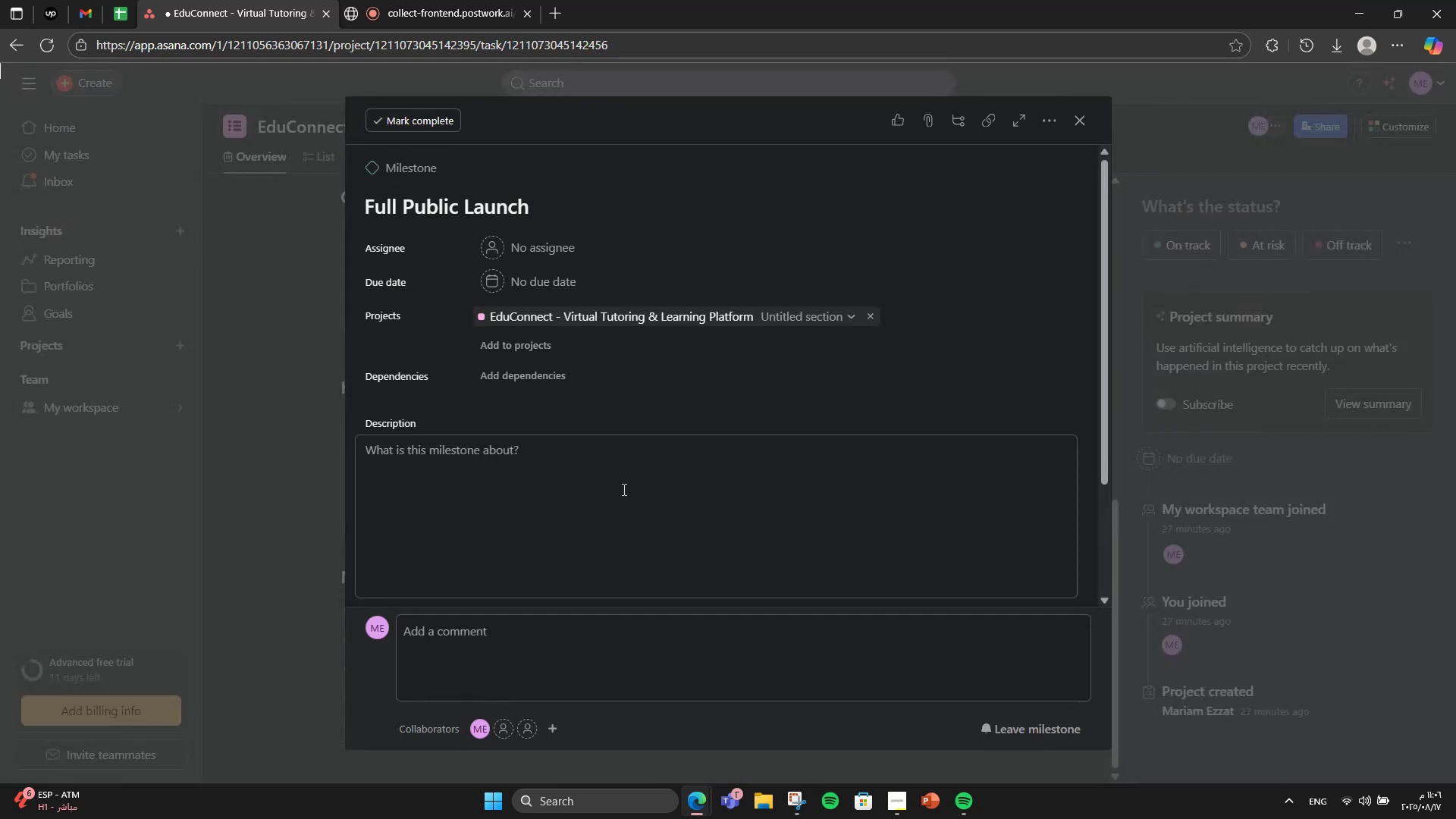 
left_click([639, 463])
 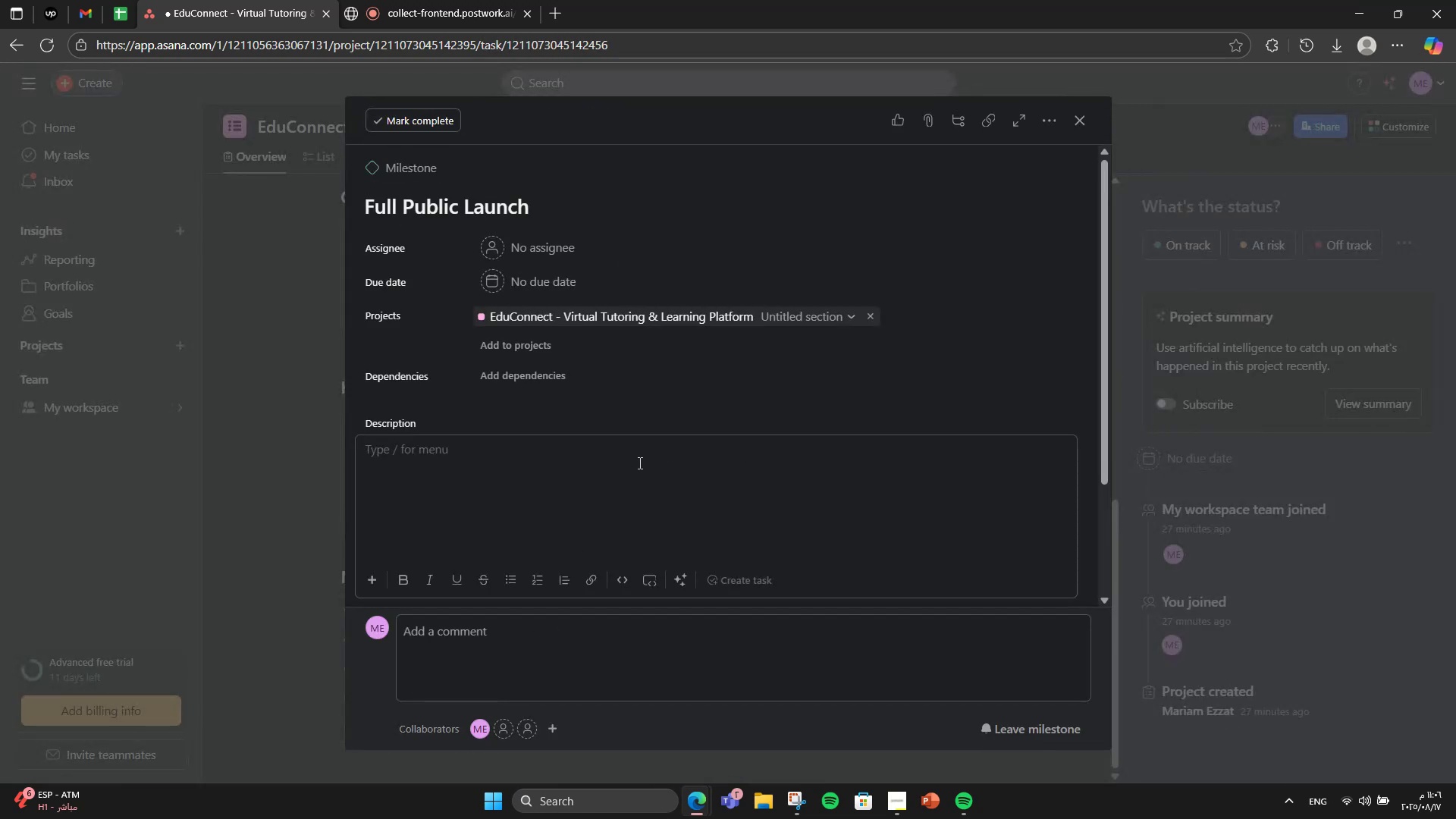 
type(Platform avaliable globalle)
 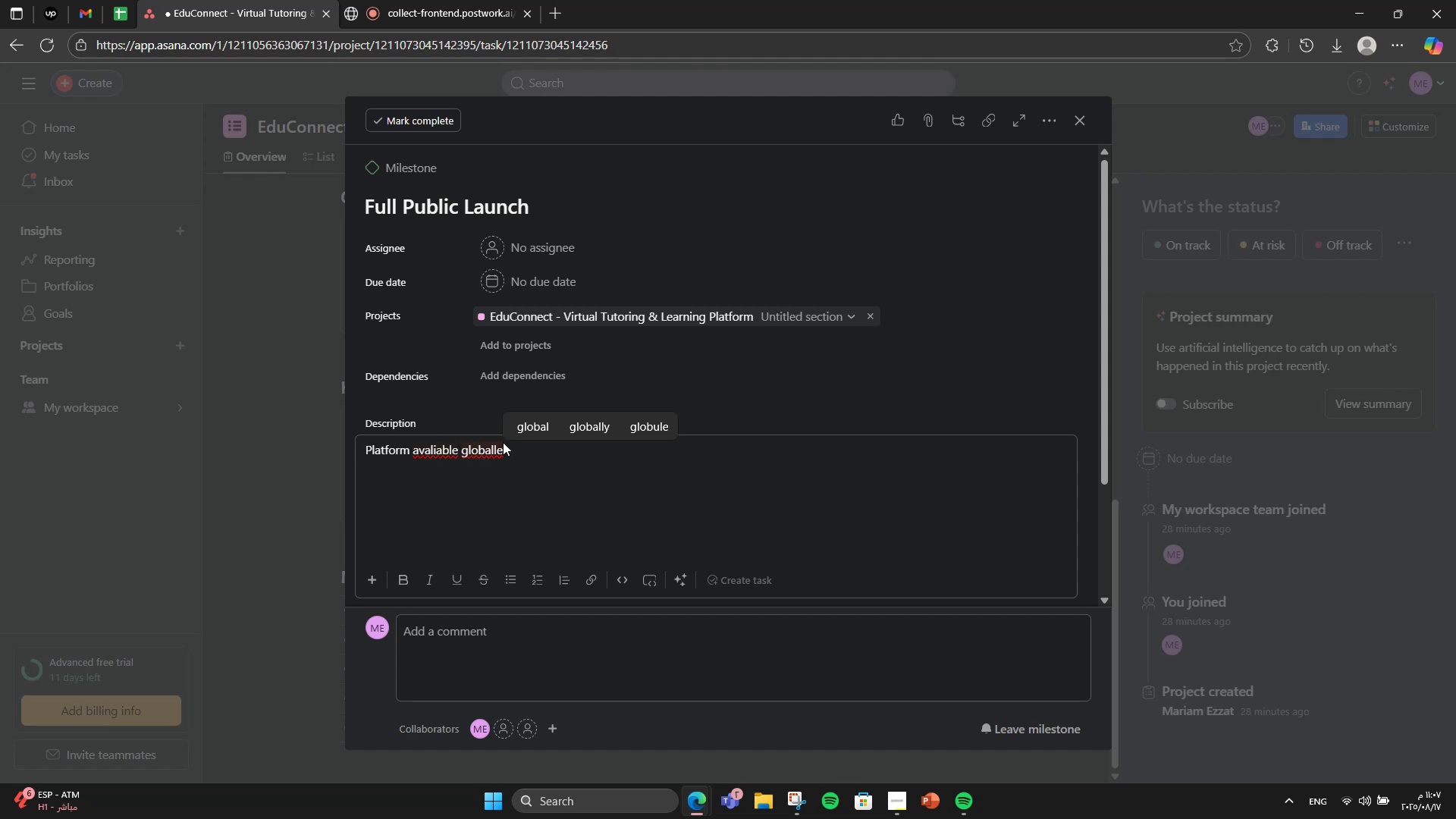 
left_click([589, 422])
 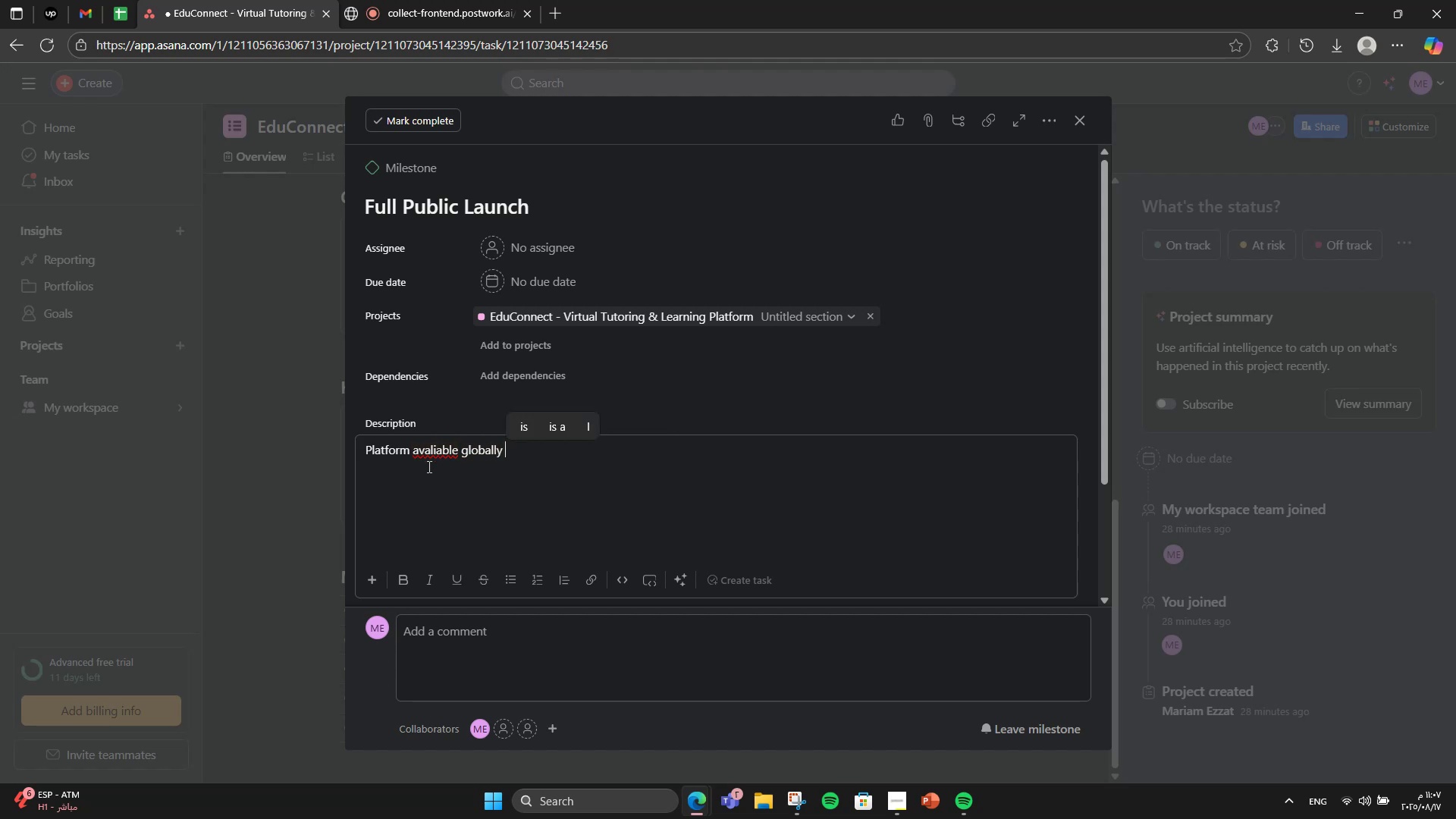 
right_click([427, 454])
 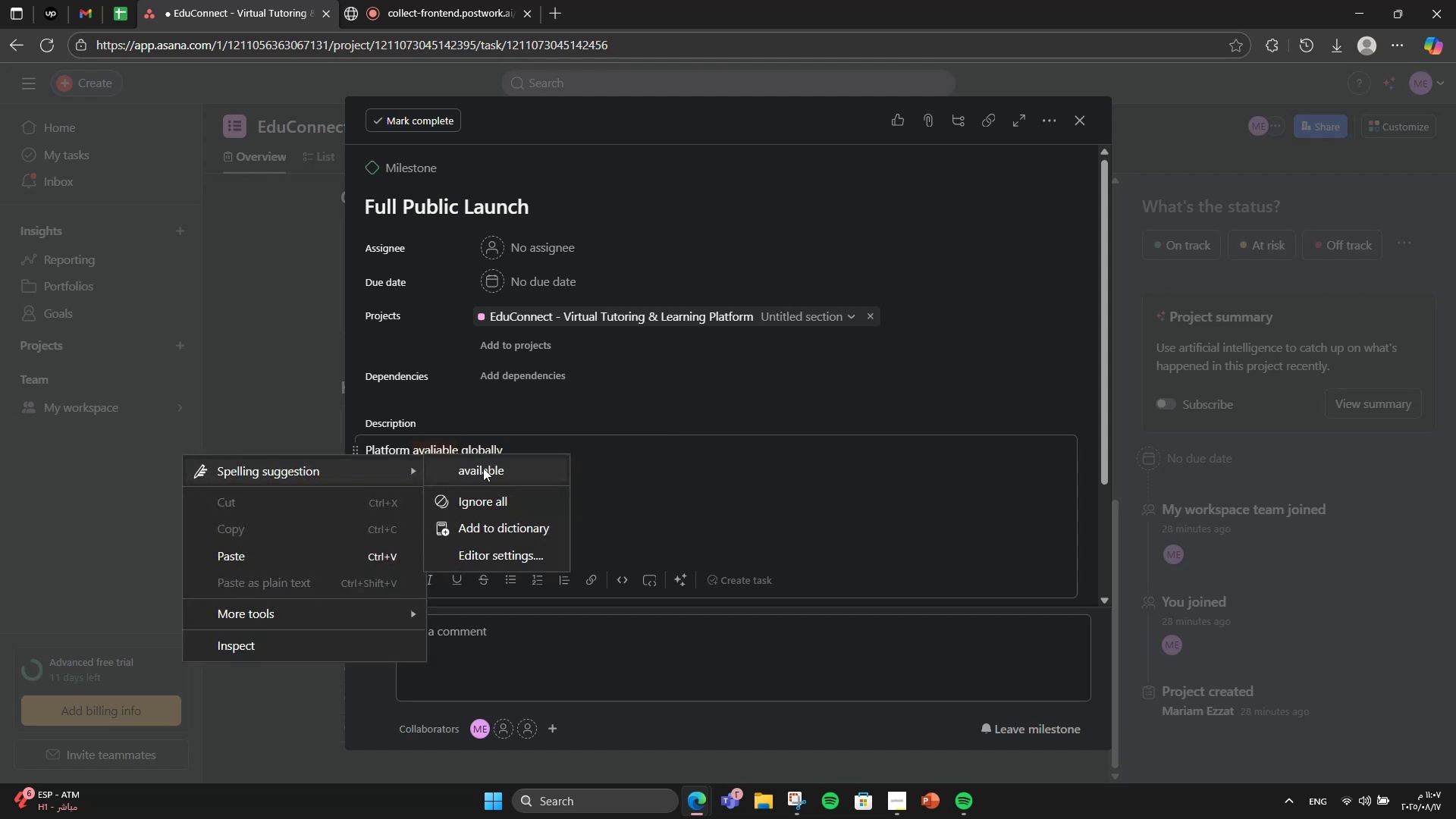 
left_click([483, 468])
 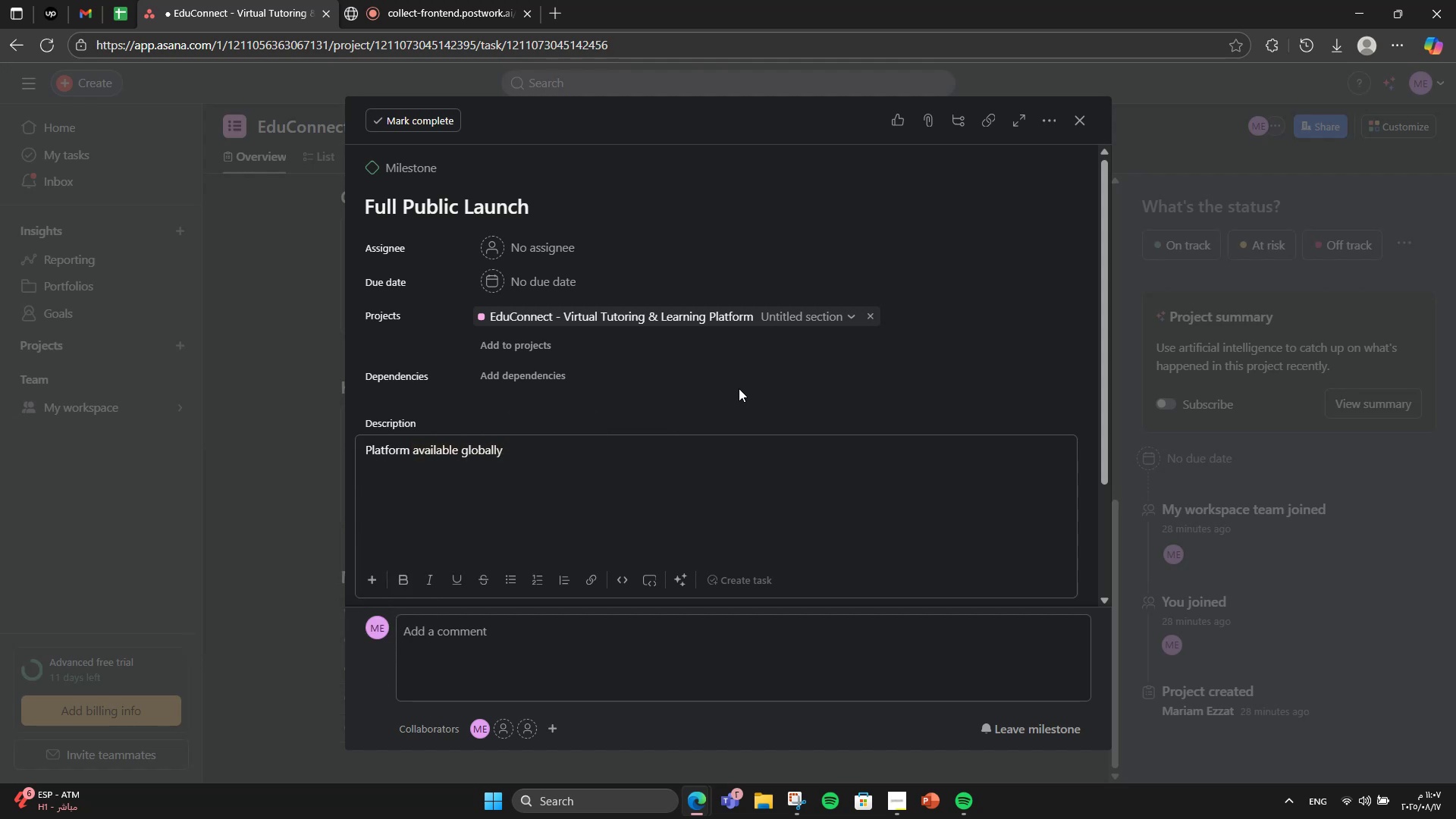 
scroll: coordinate [765, 466], scroll_direction: down, amount: 1.0
 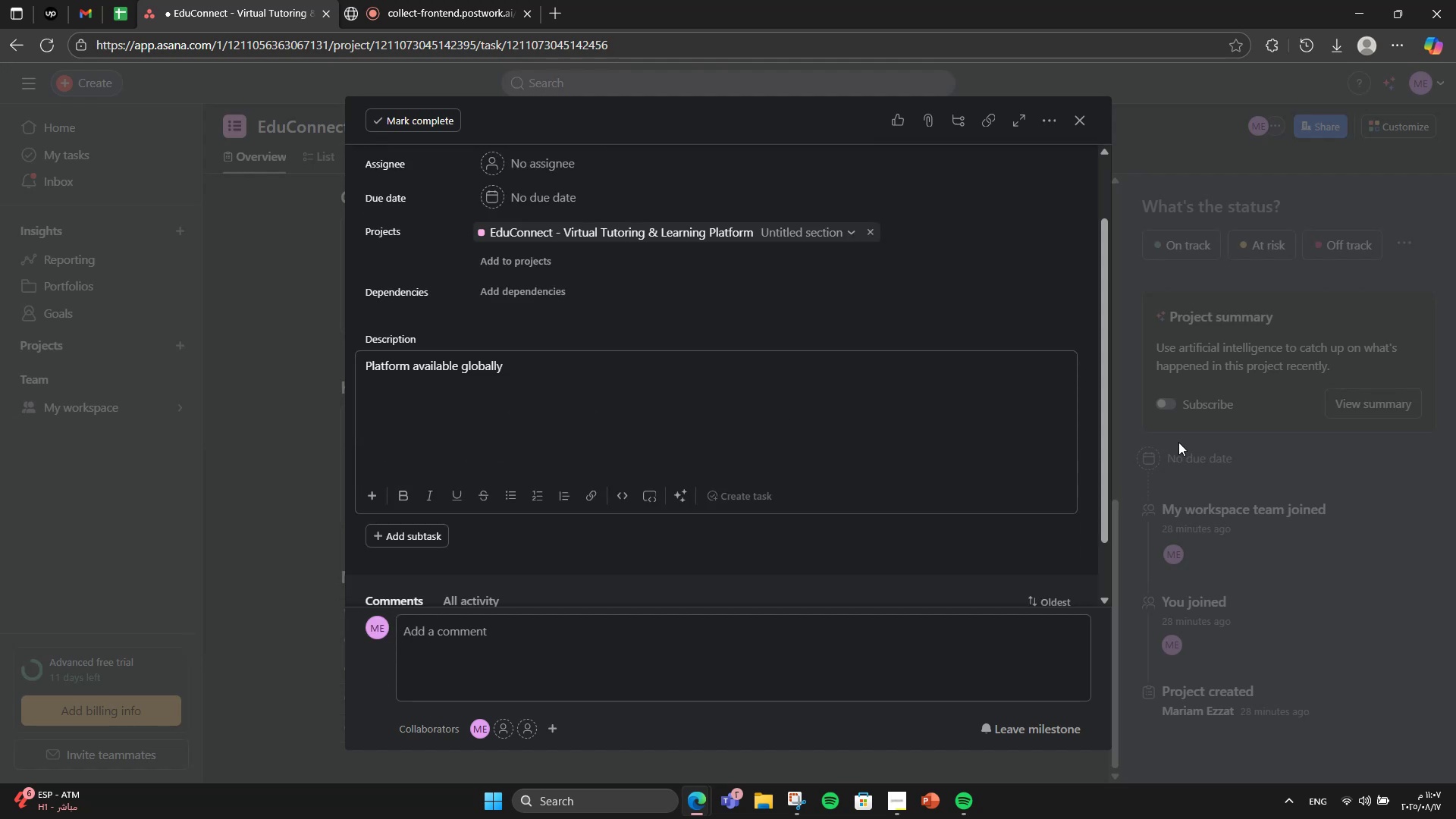 
left_click([1183, 438])
 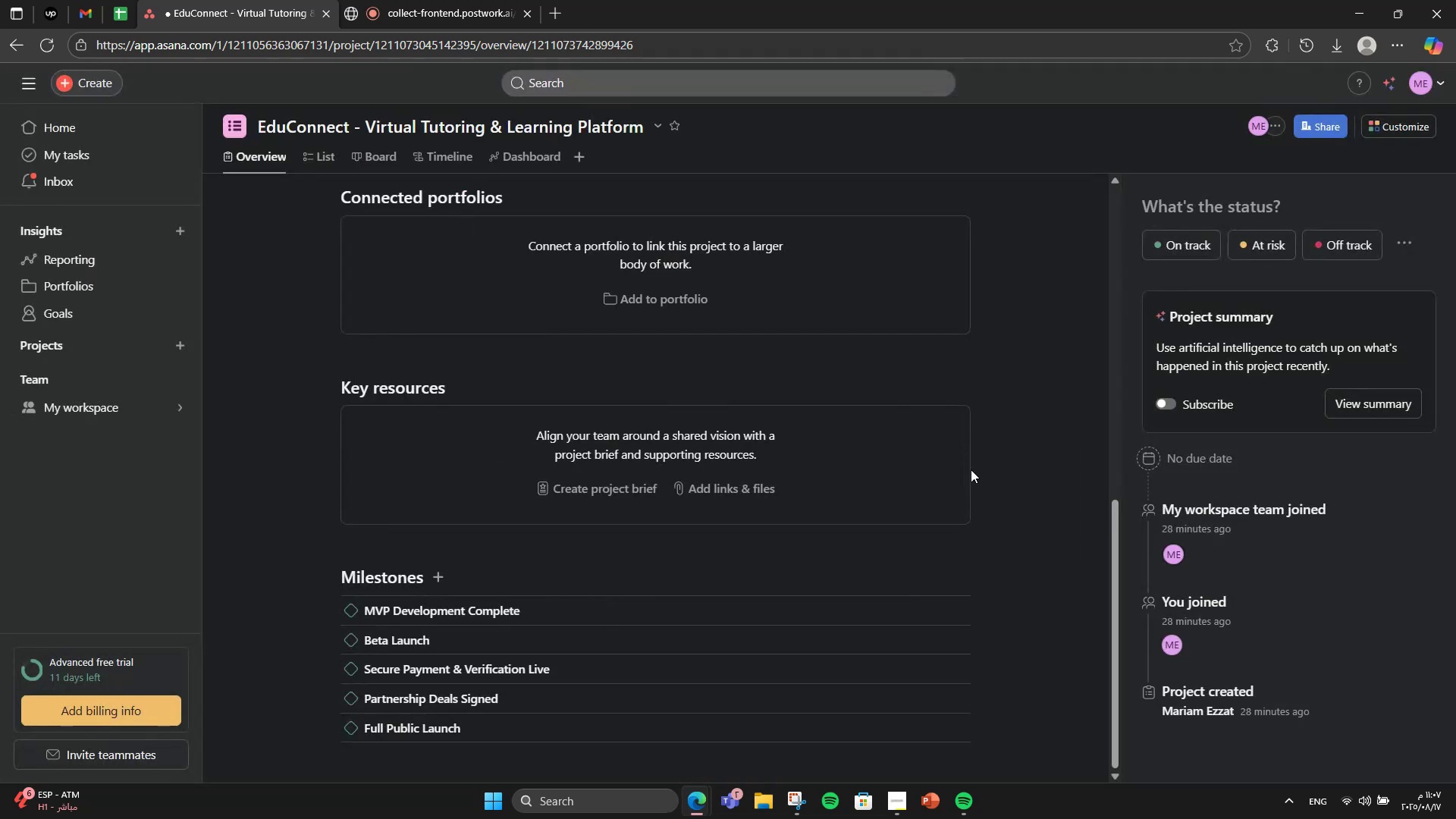 
scroll: coordinate [754, 603], scroll_direction: up, amount: 8.0
 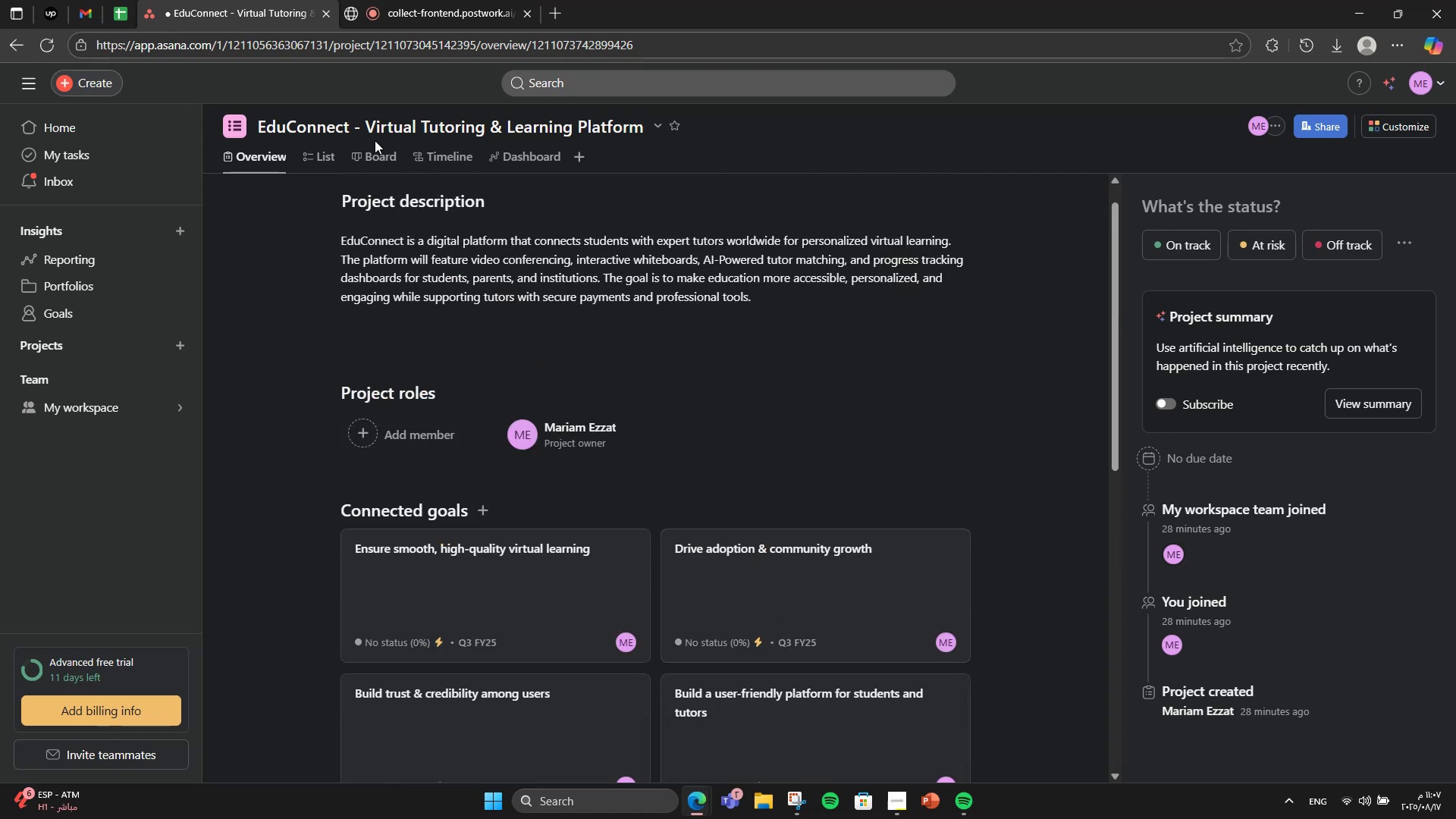 
left_click([331, 146])
 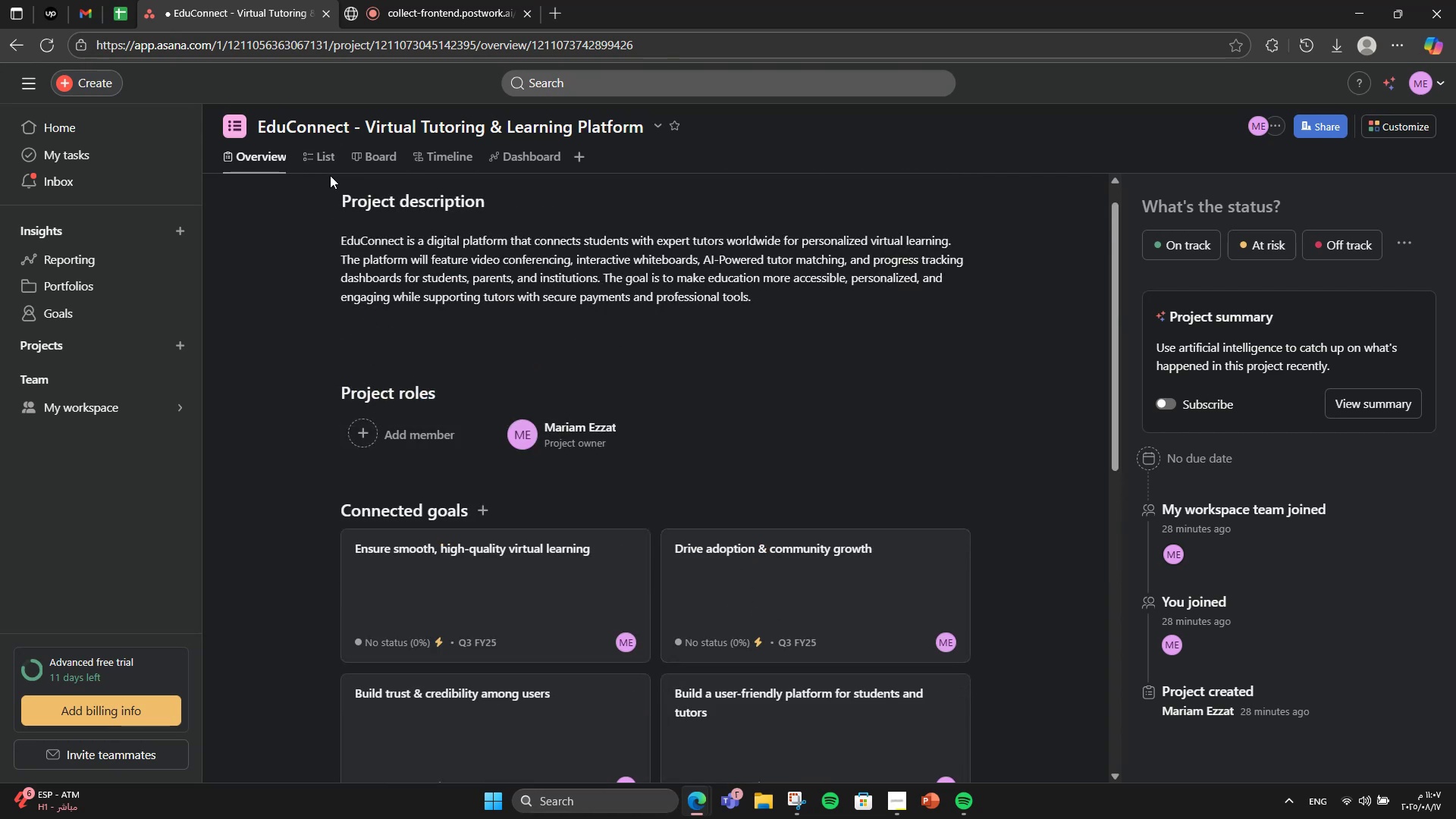 
left_click([341, 158])
 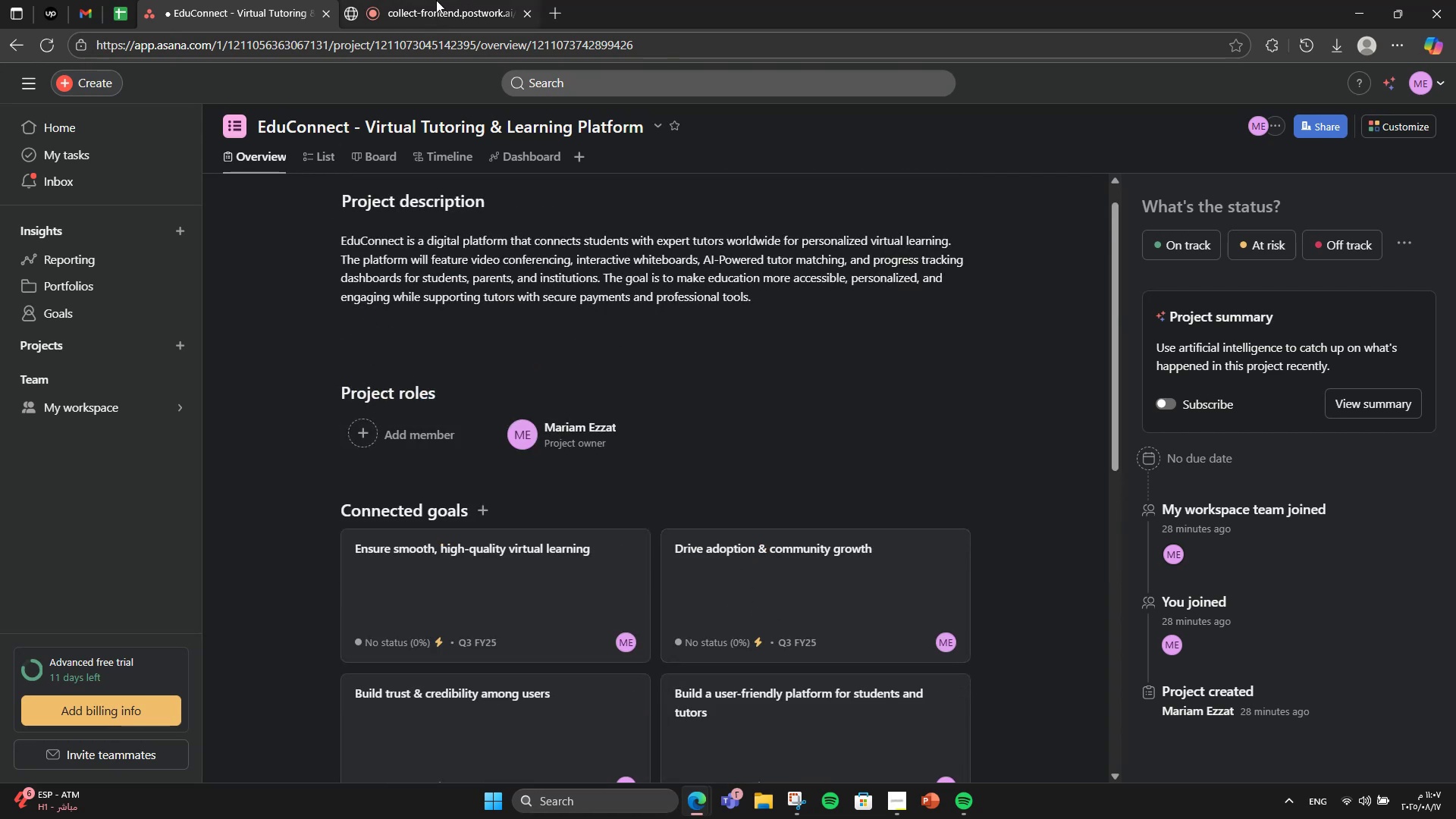 
left_click([436, 0])
 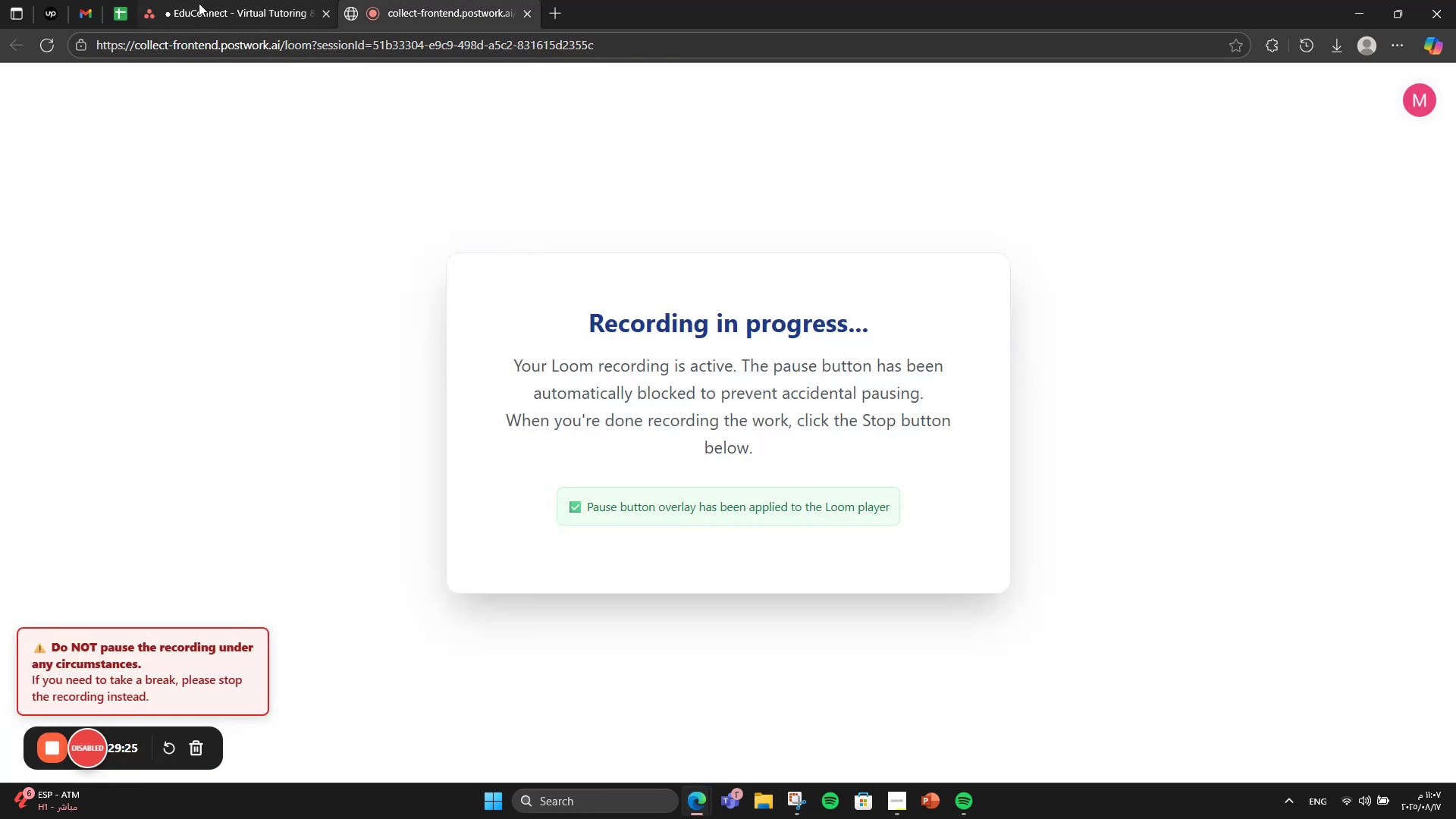 
left_click([206, 5])
 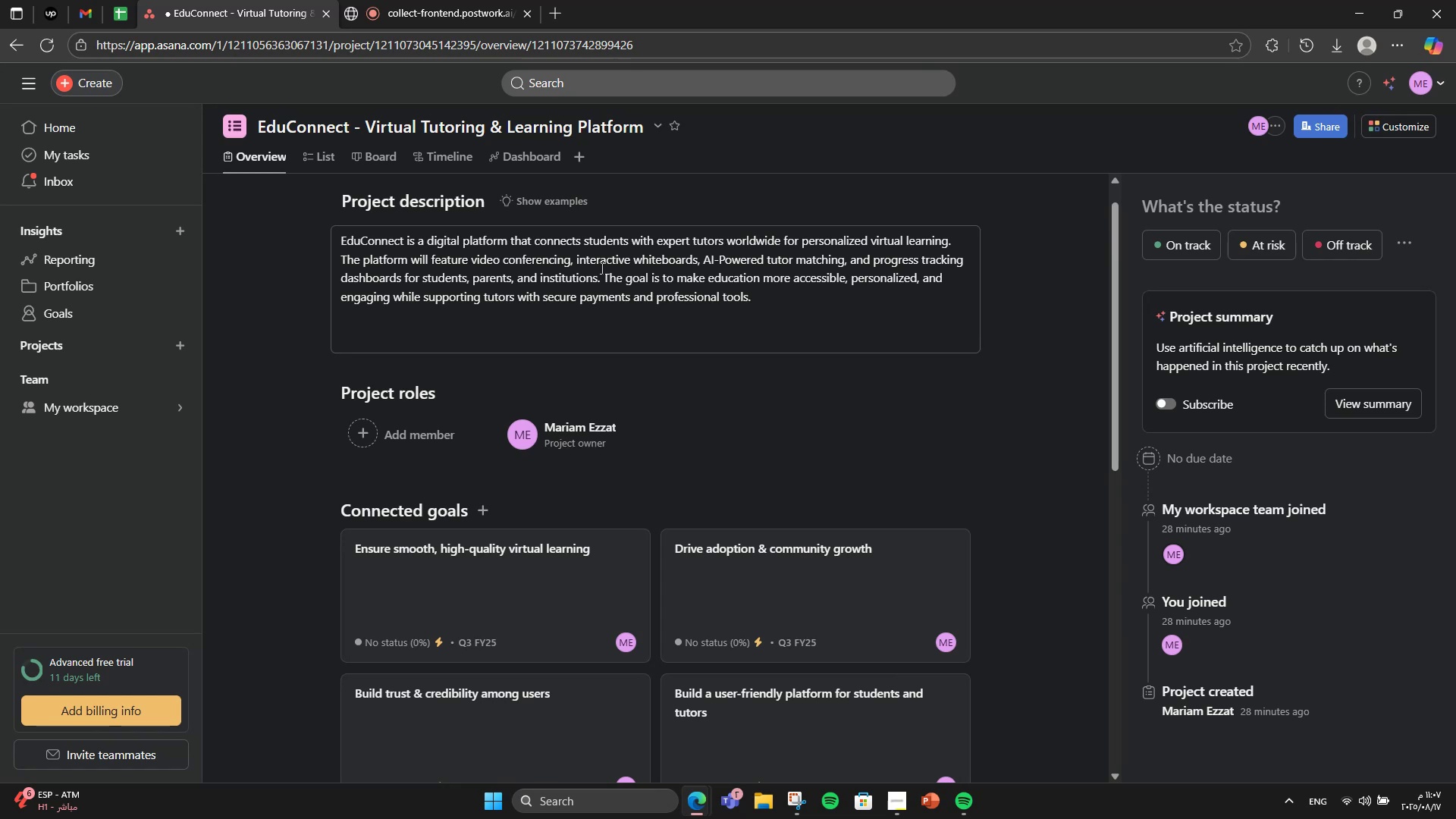 
wait(5.59)
 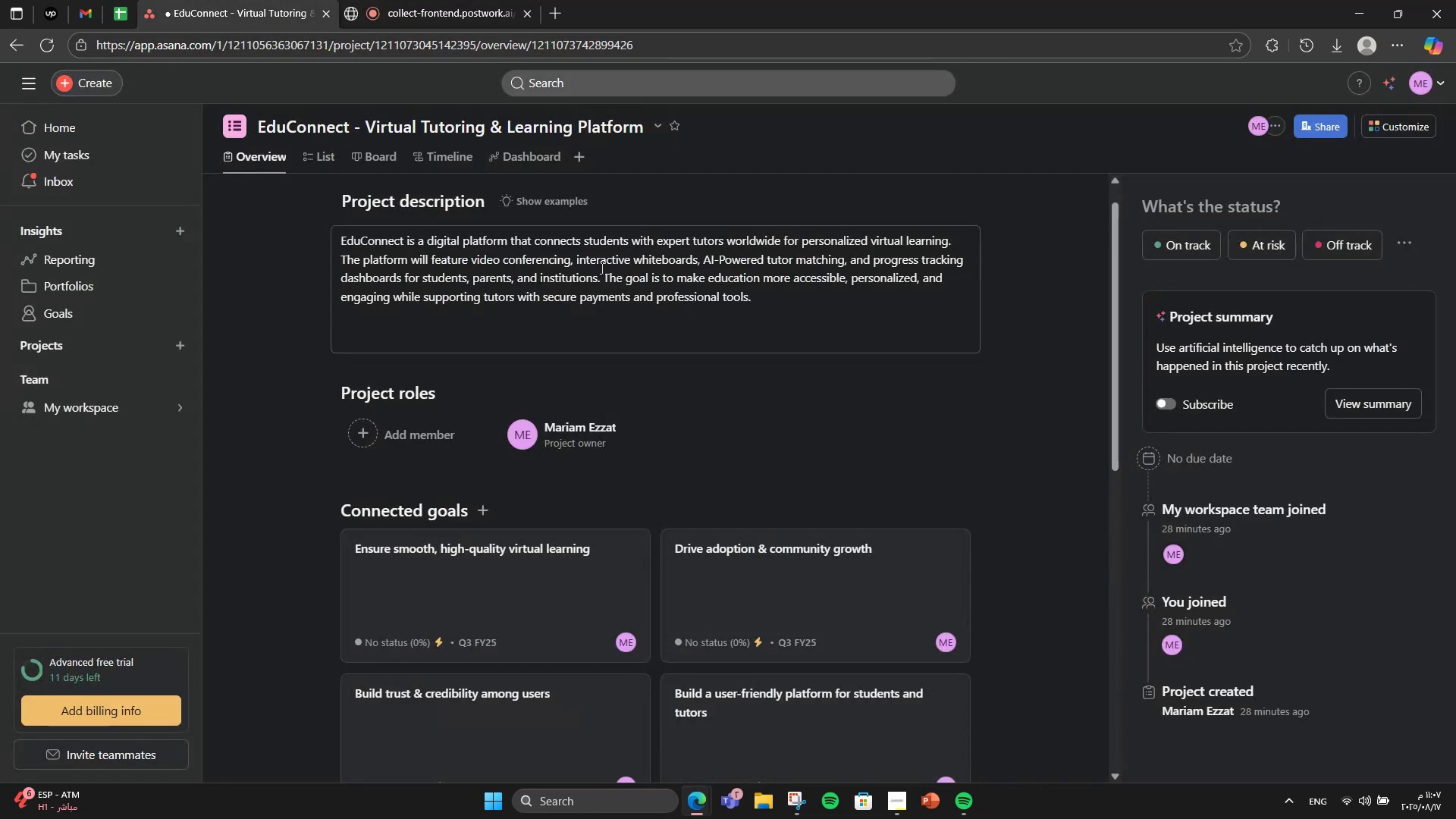 
left_click([309, 159])
 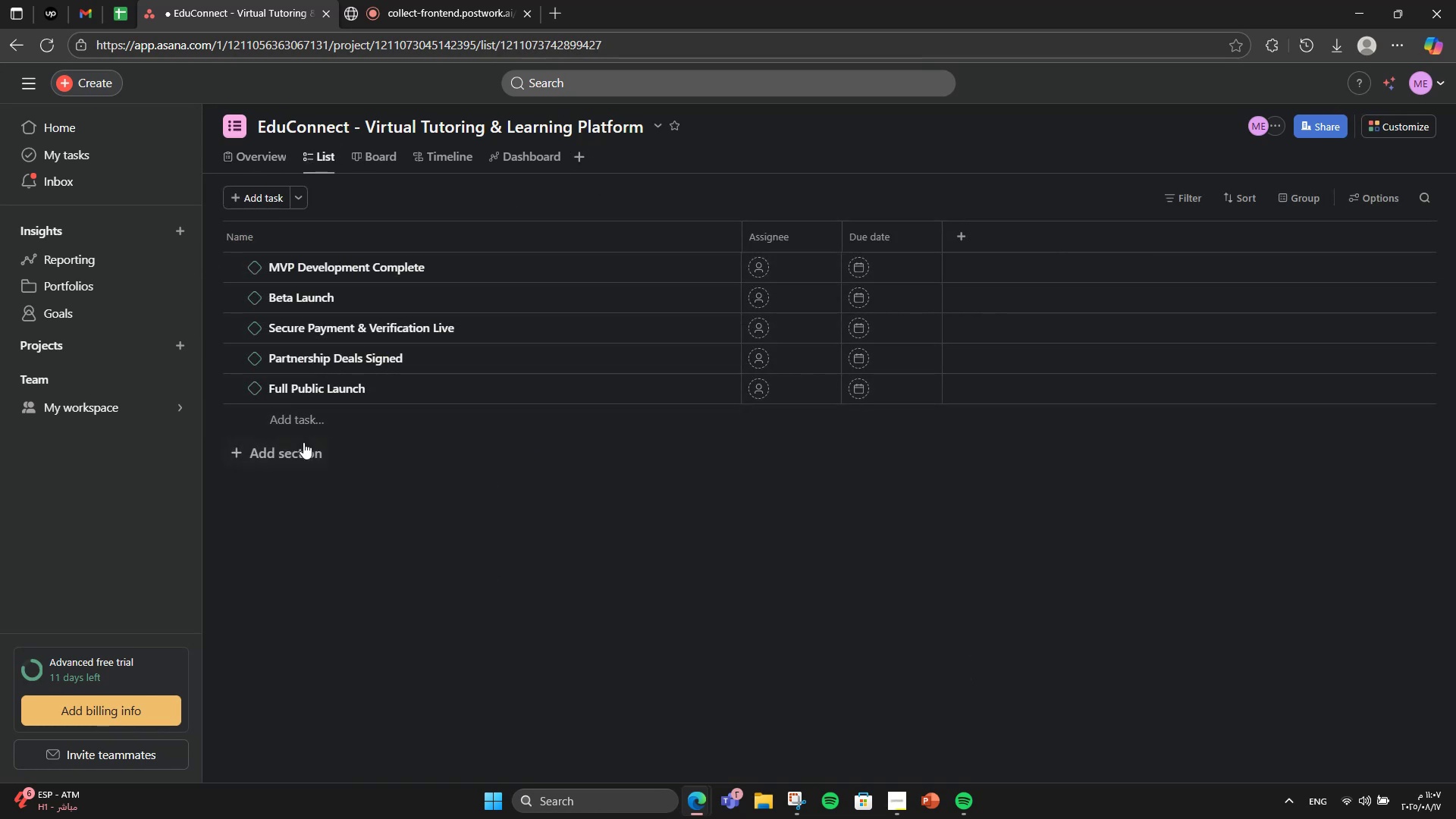 
double_click([289, 455])
 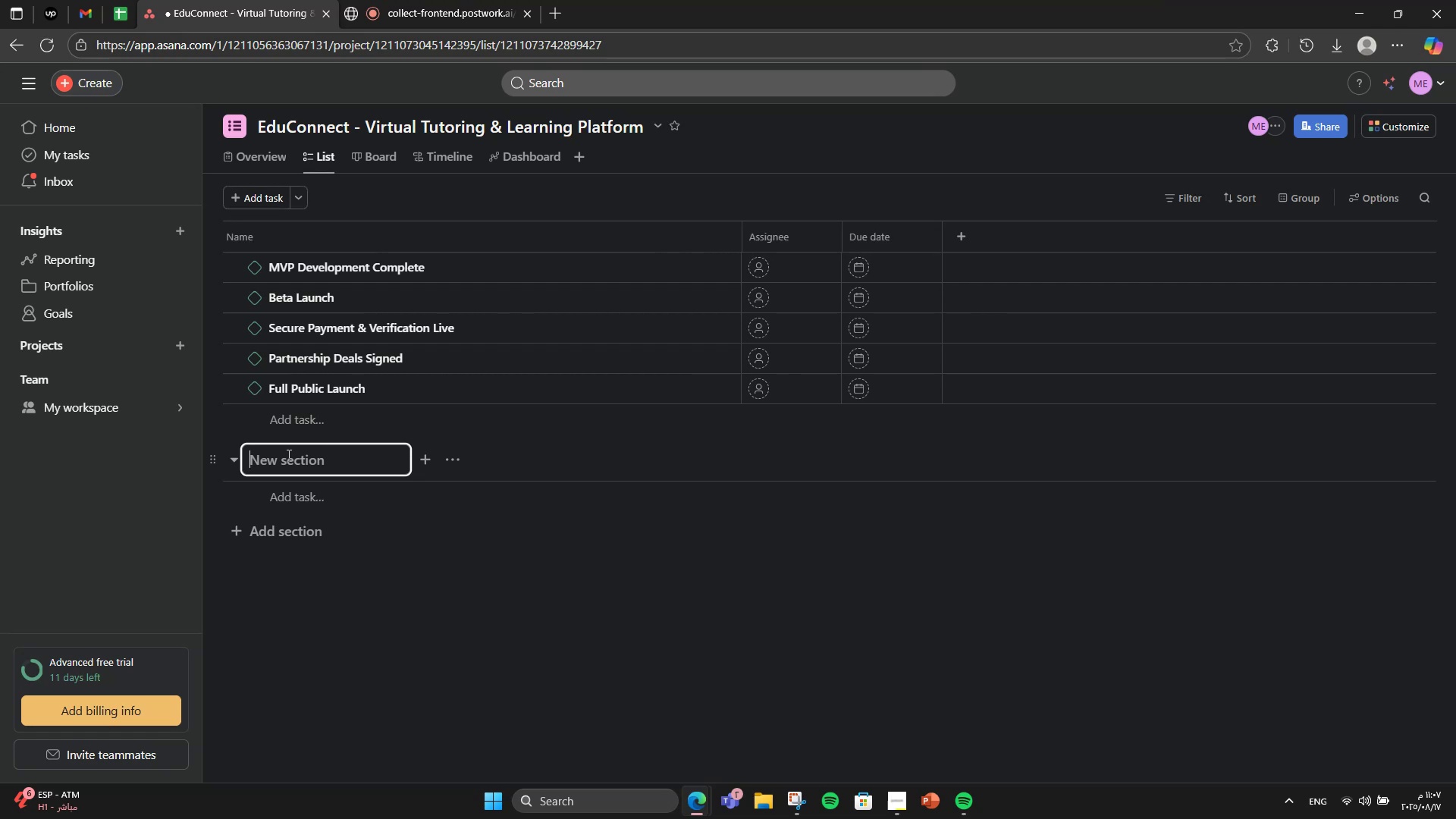 
wait(5.87)
 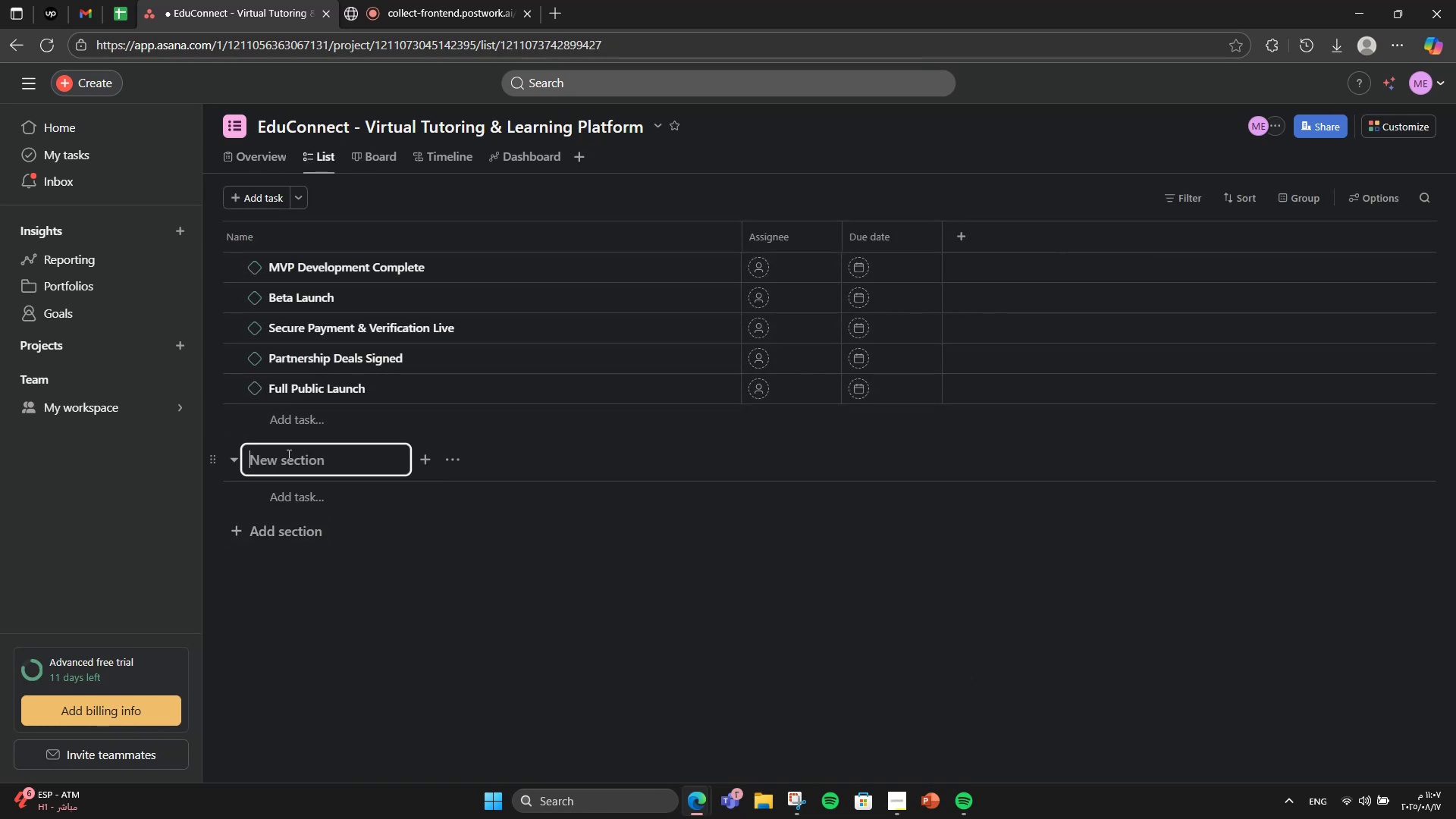 
scroll: coordinate [287, 455], scroll_direction: up, amount: 1.0
 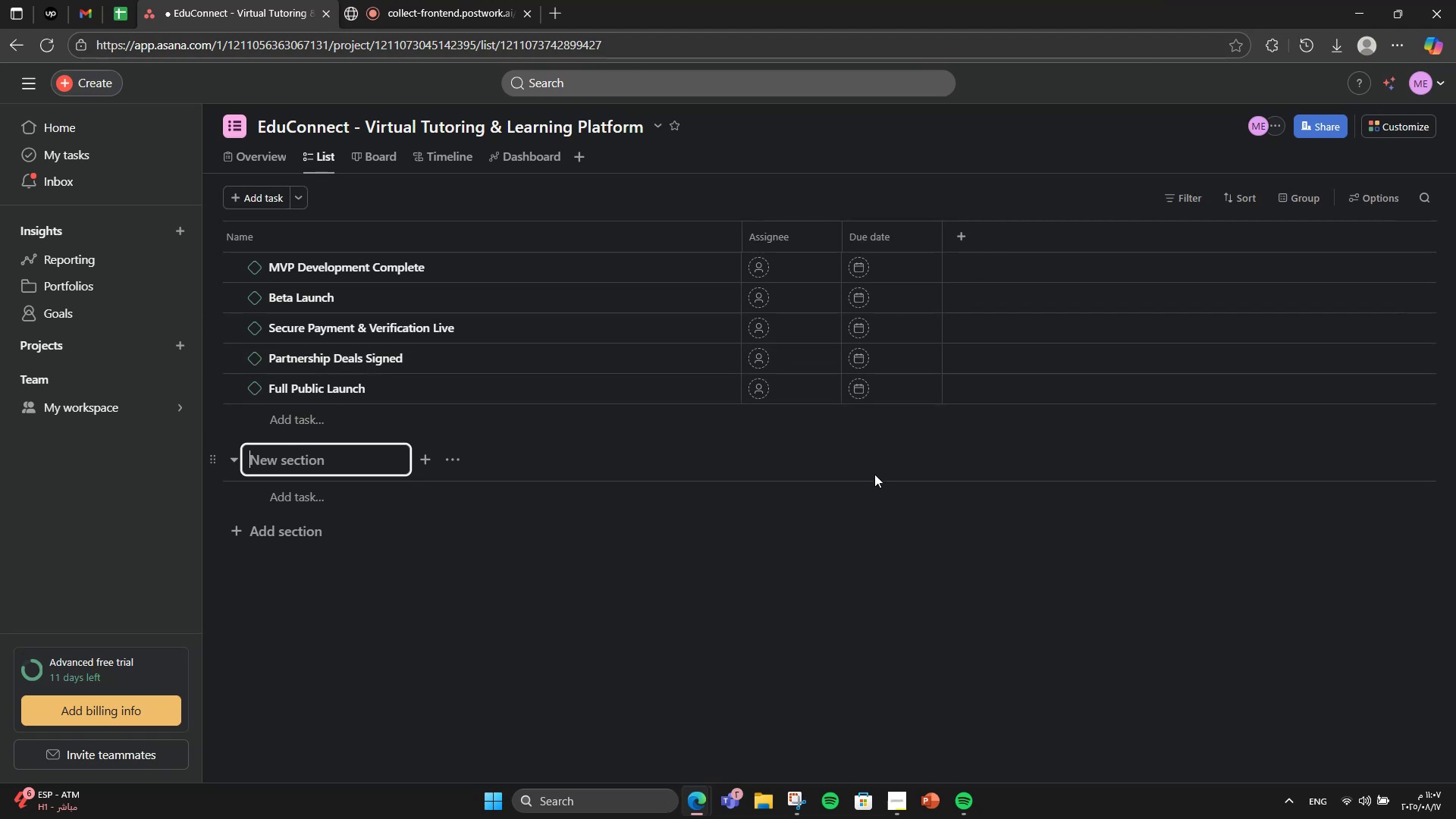 
type(Desu)
key(Backspace)
type(ign & UX)
key(NumpadEnter)
type(Design )
 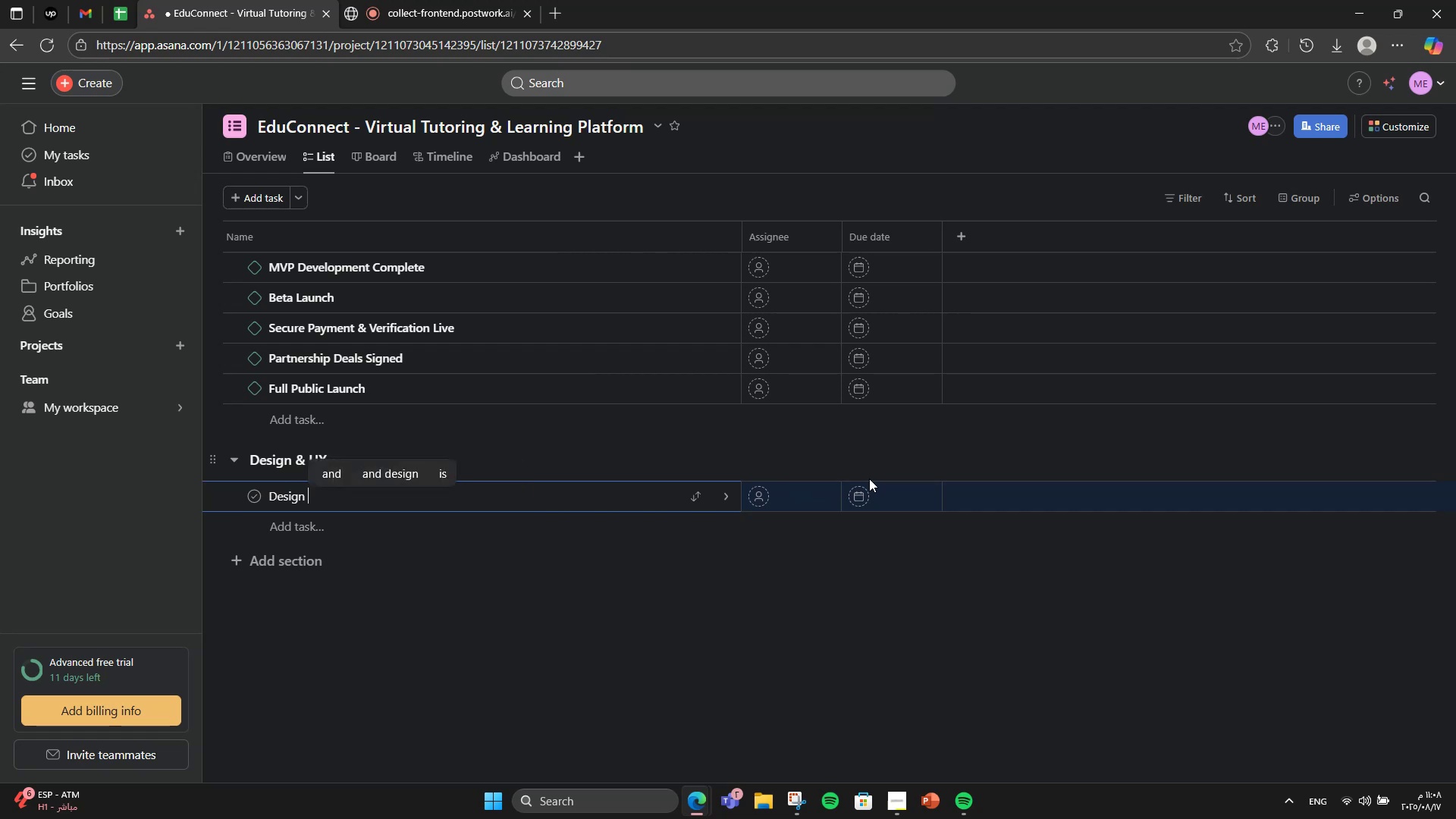 
type(student dashboard UI)
 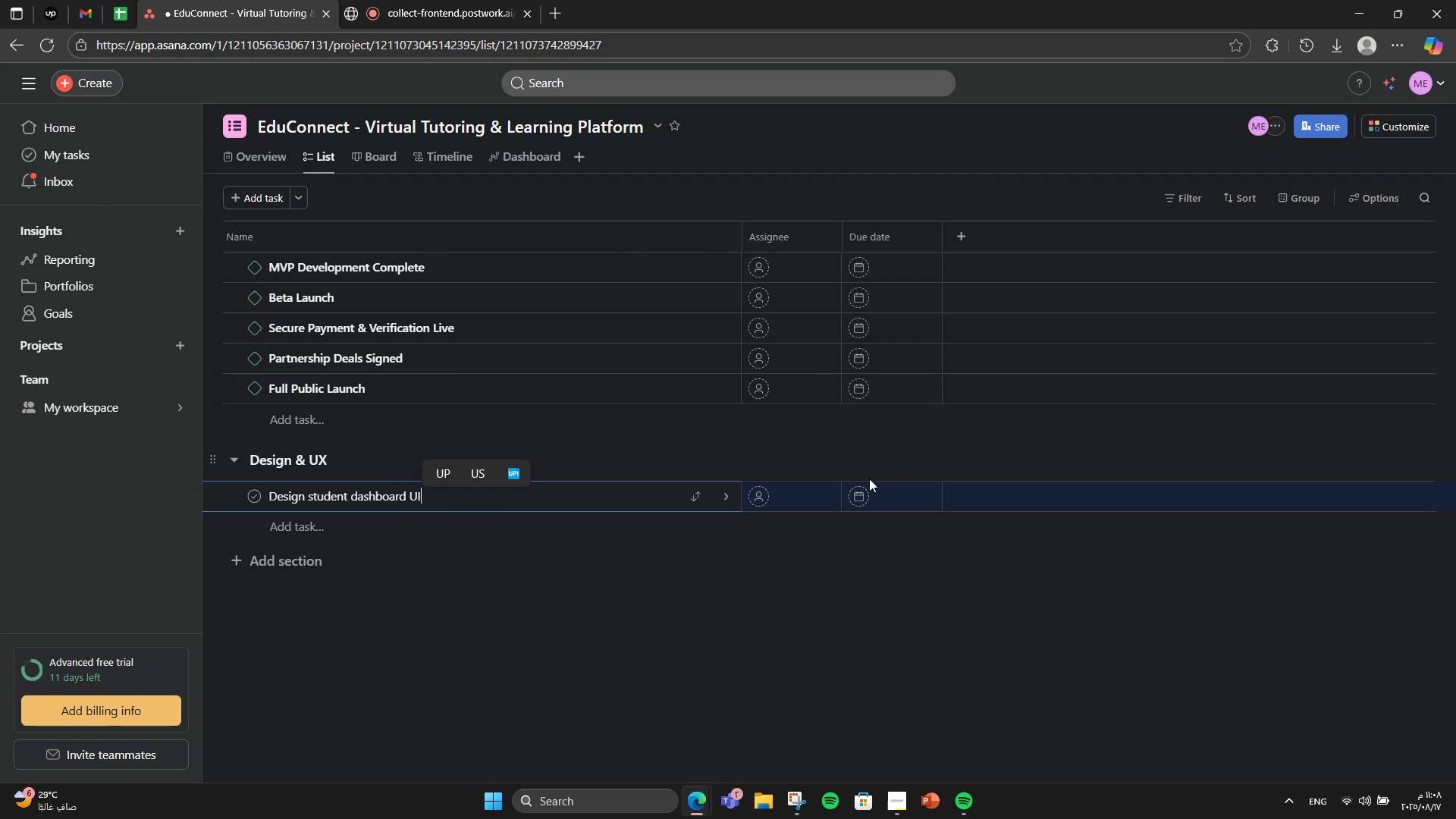 
key(Enter)
 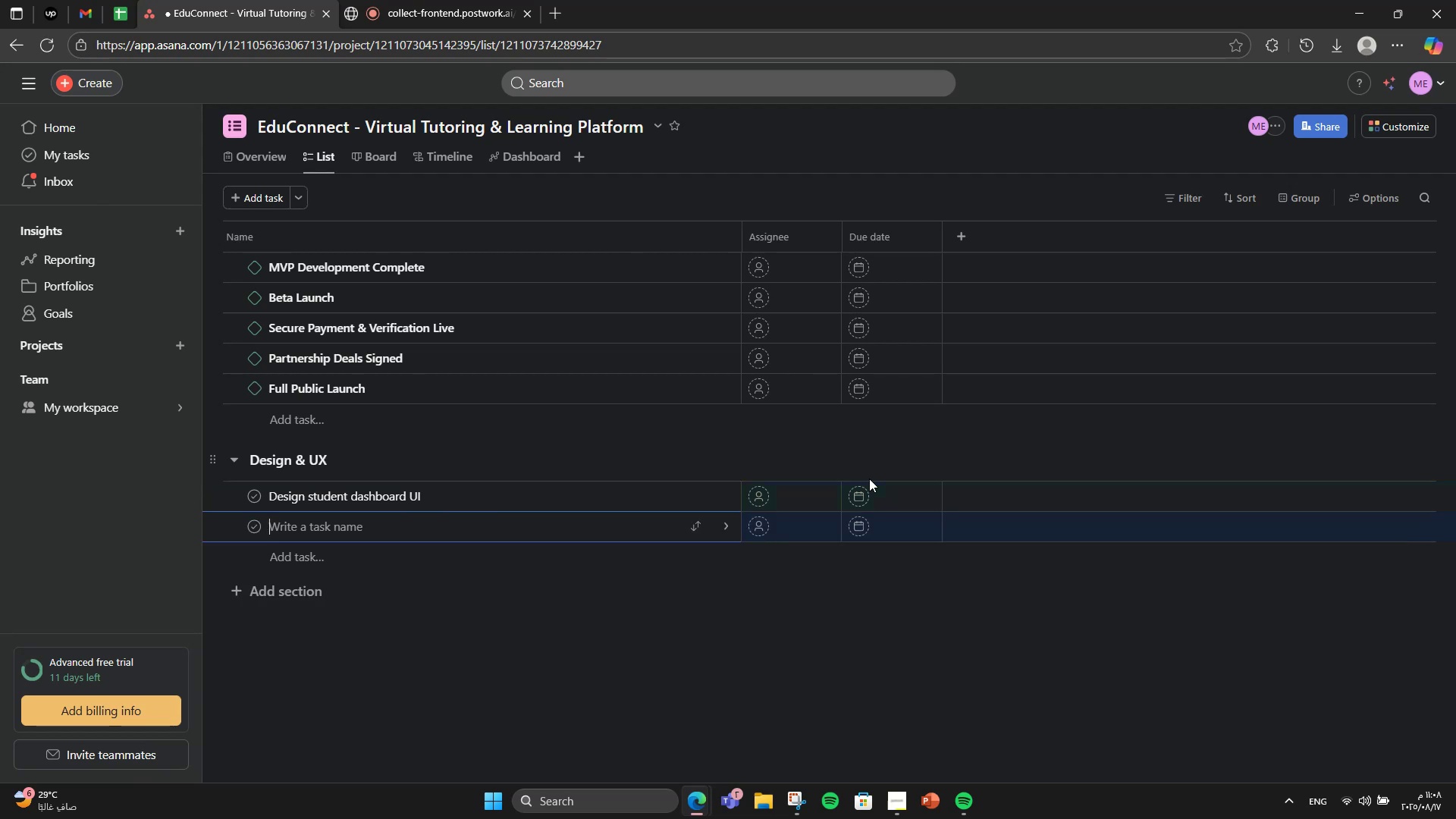 
type(Tutor profile & rating UI )
 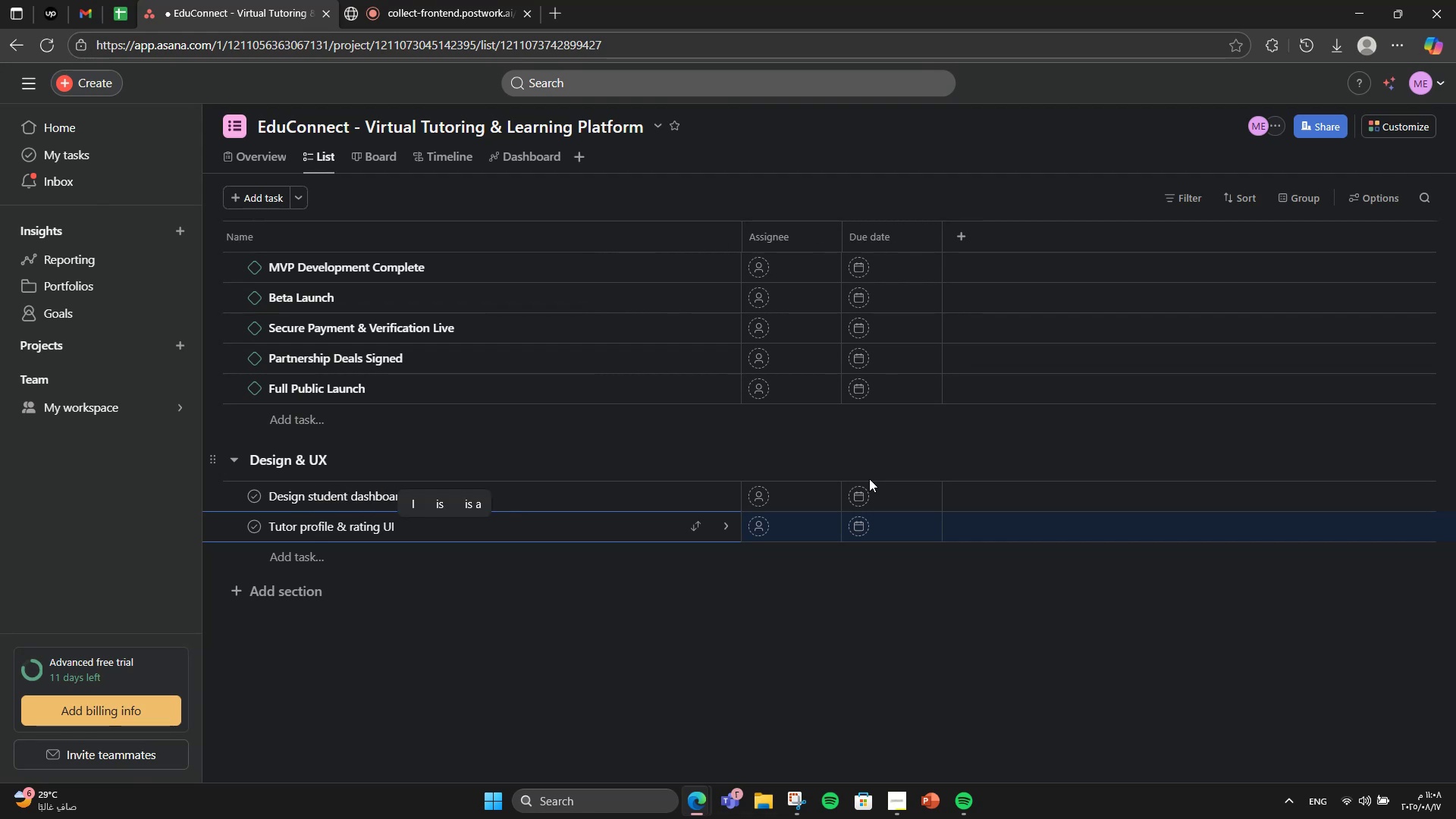 
wait(7.82)
 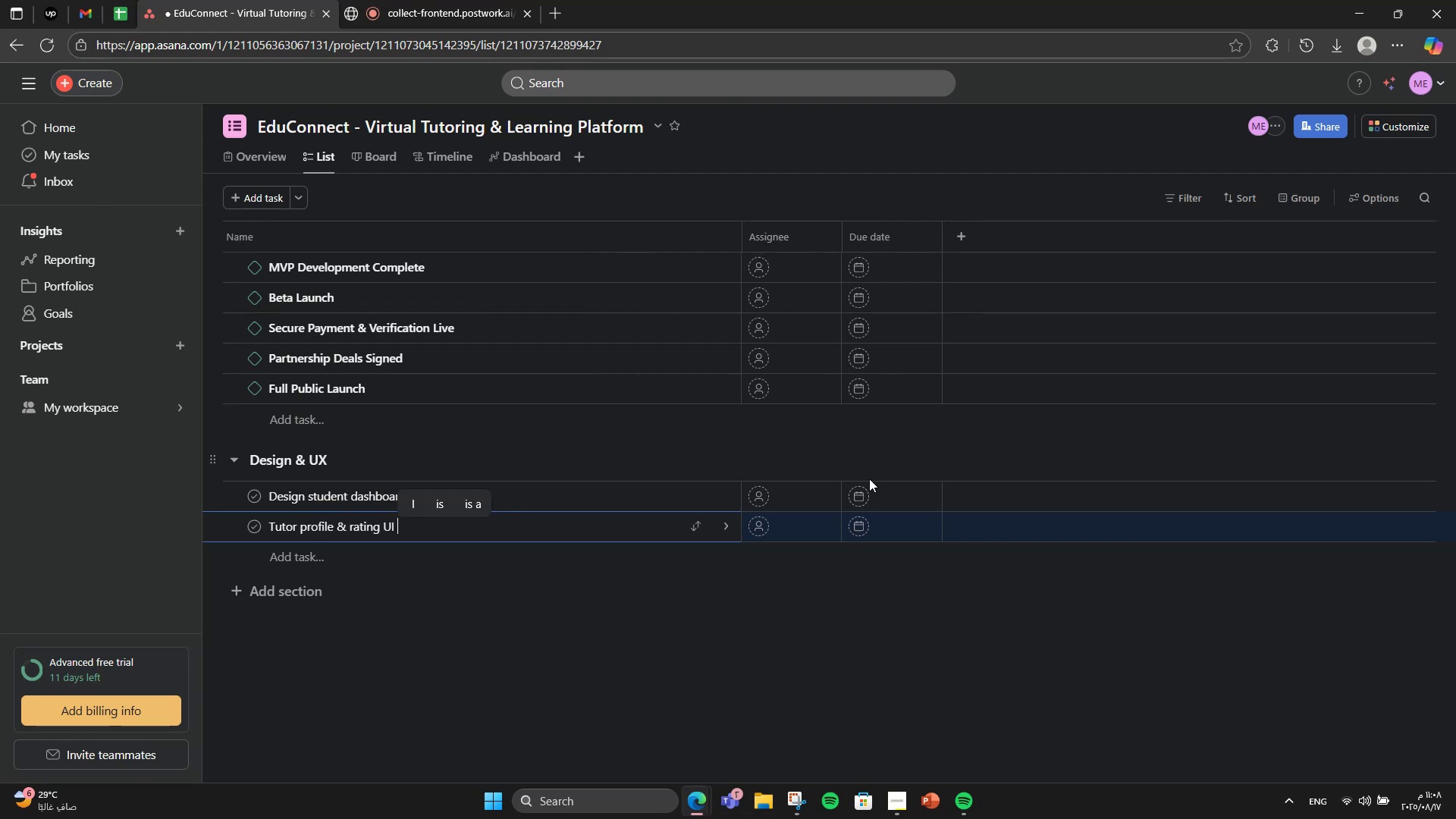 
left_click([304, 592])
 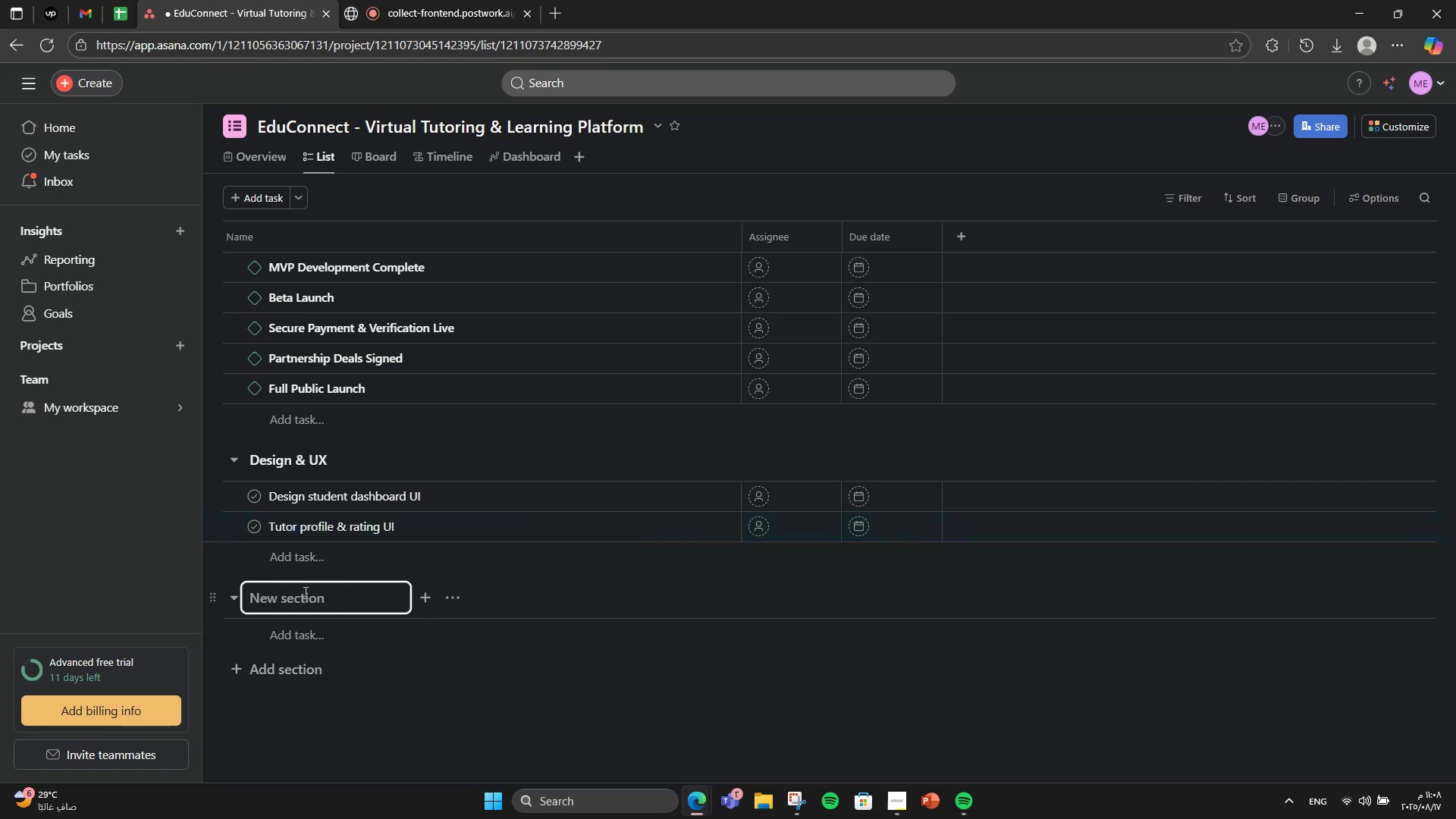 
type(Developmentn )
key(Backspace)
key(Backspace)
 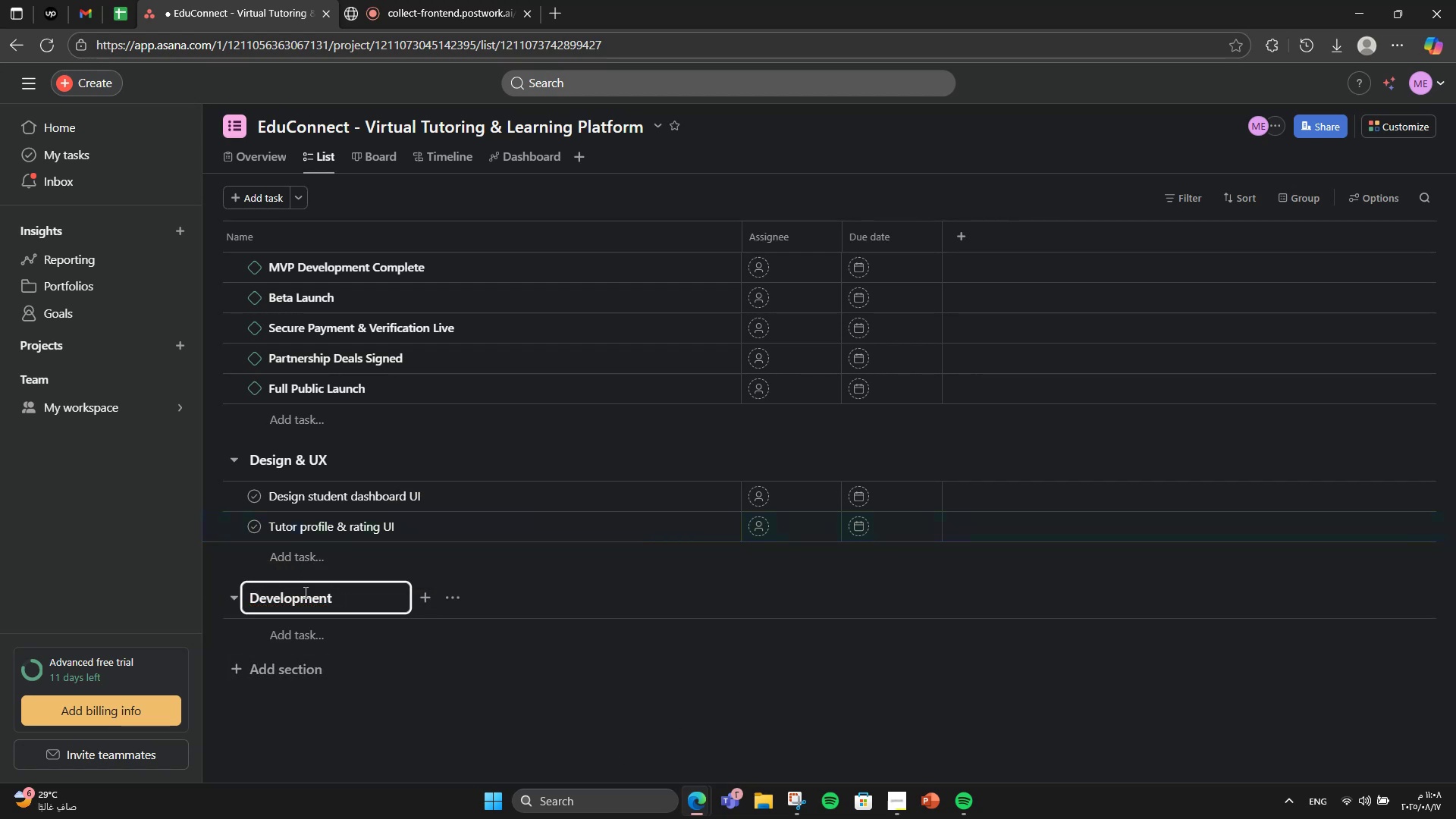 
key(Enter)
 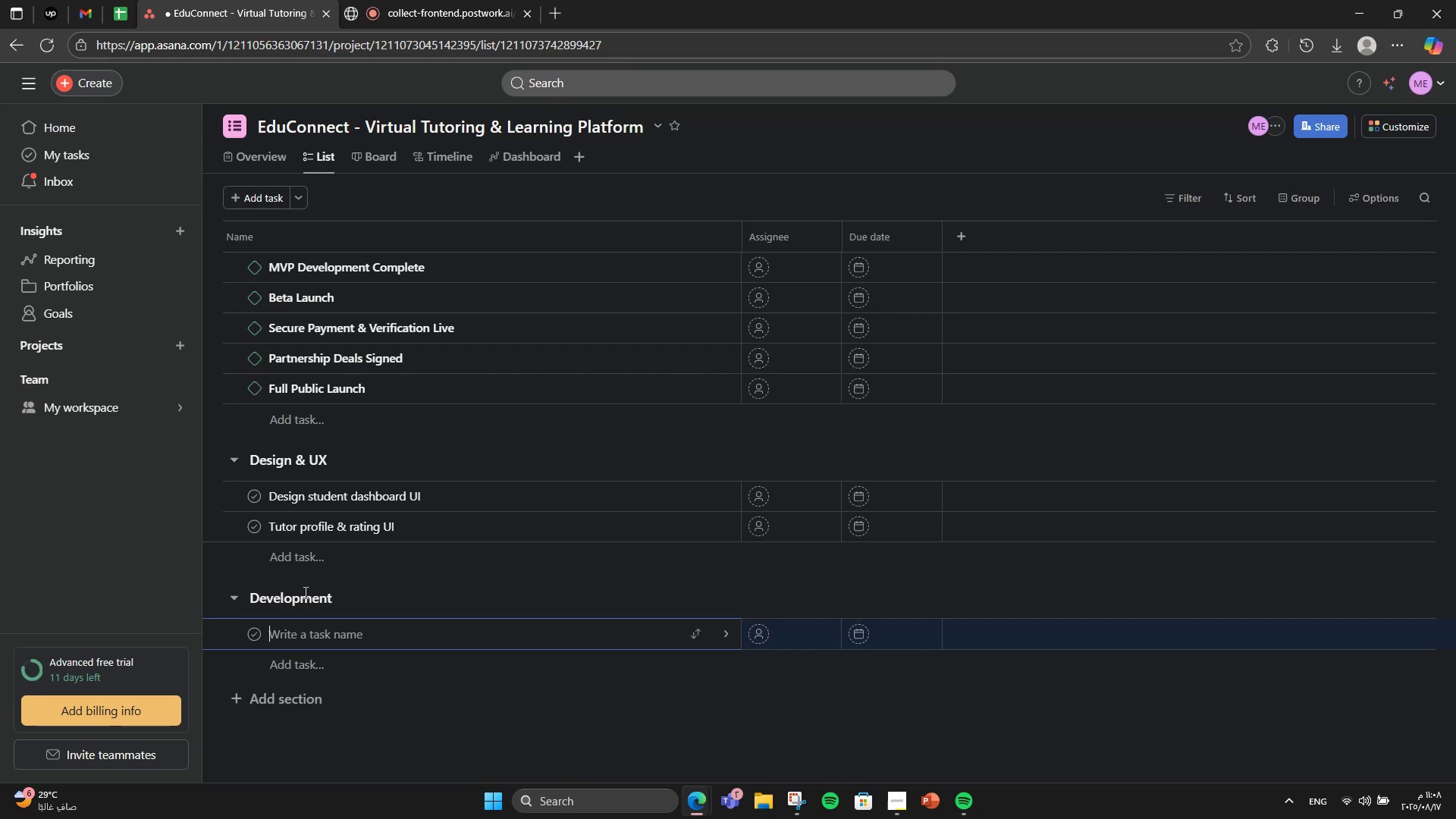 
type(Implement scheduling system)
 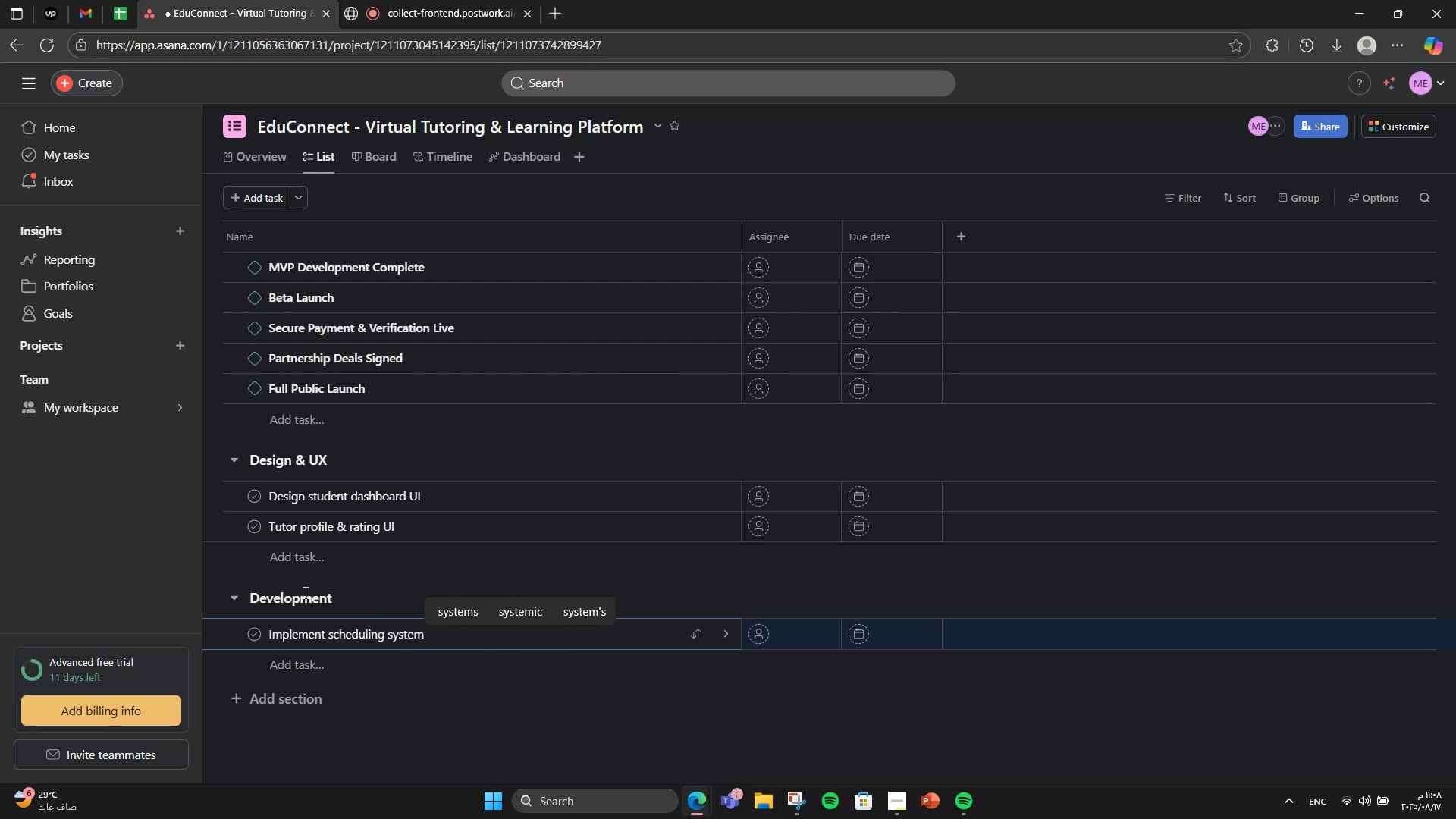 
key(Enter)
 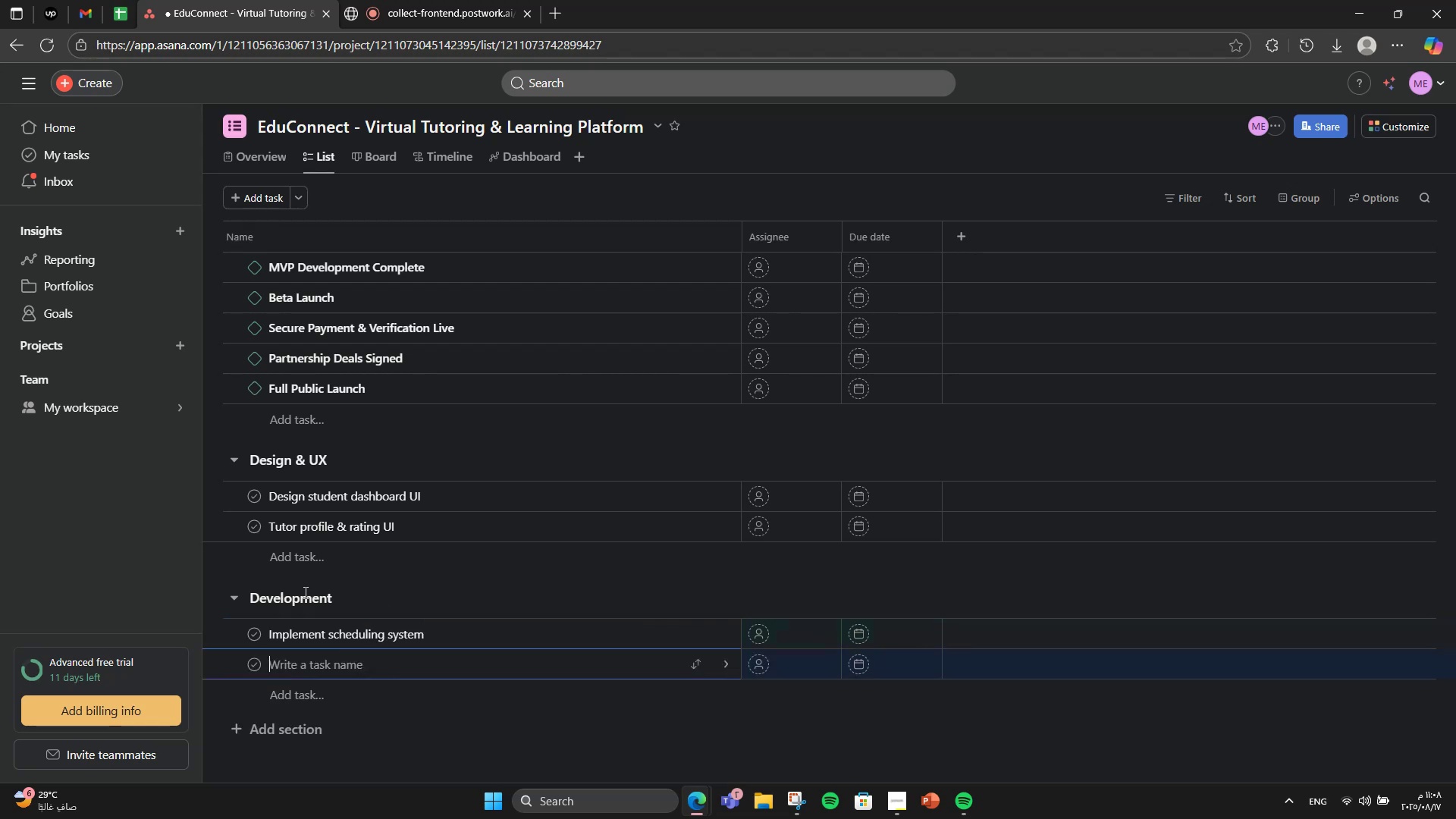 
type(Build interactive whir)
key(Backspace)
type(teboard tool)
 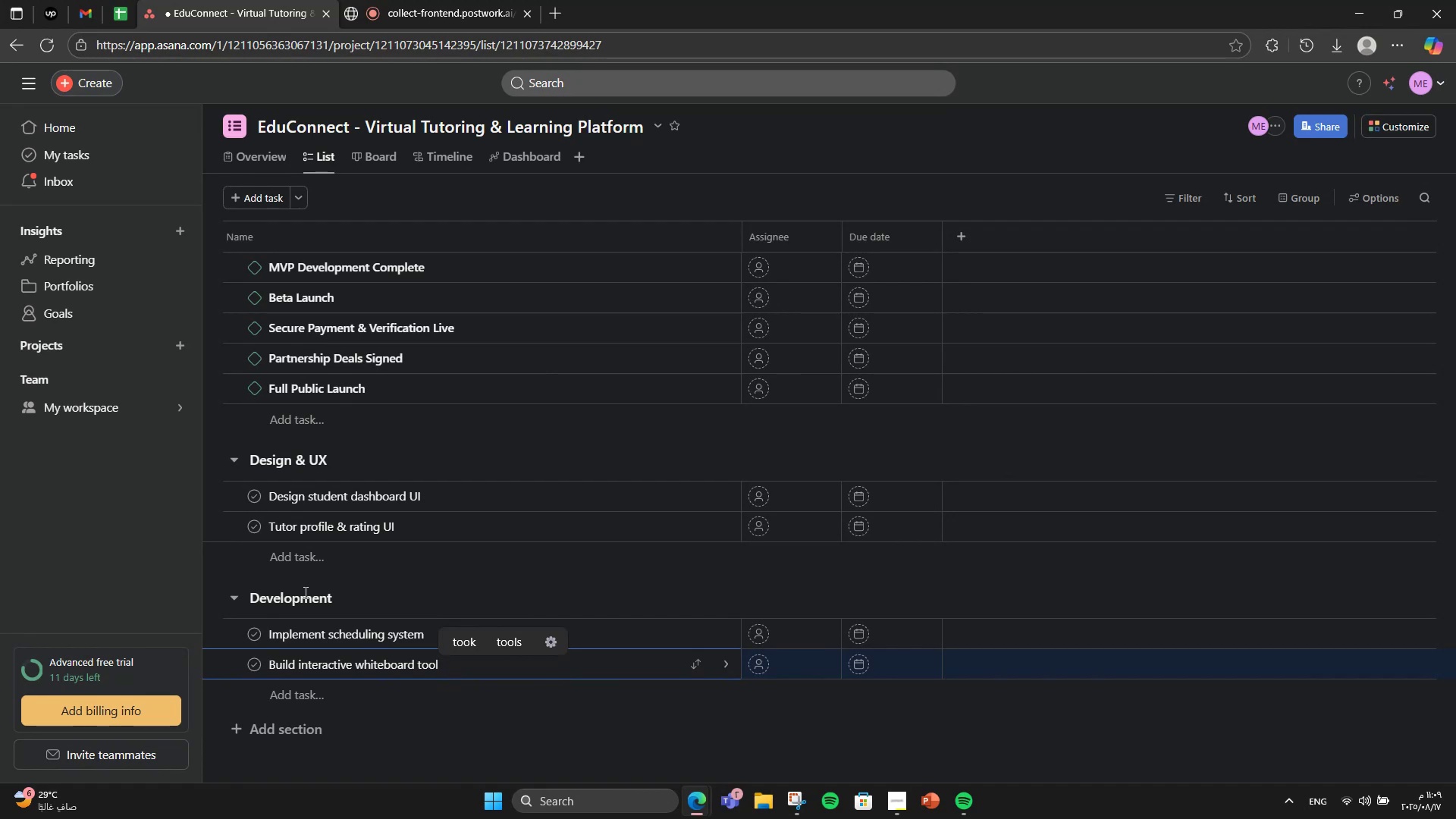 
wait(17.42)
 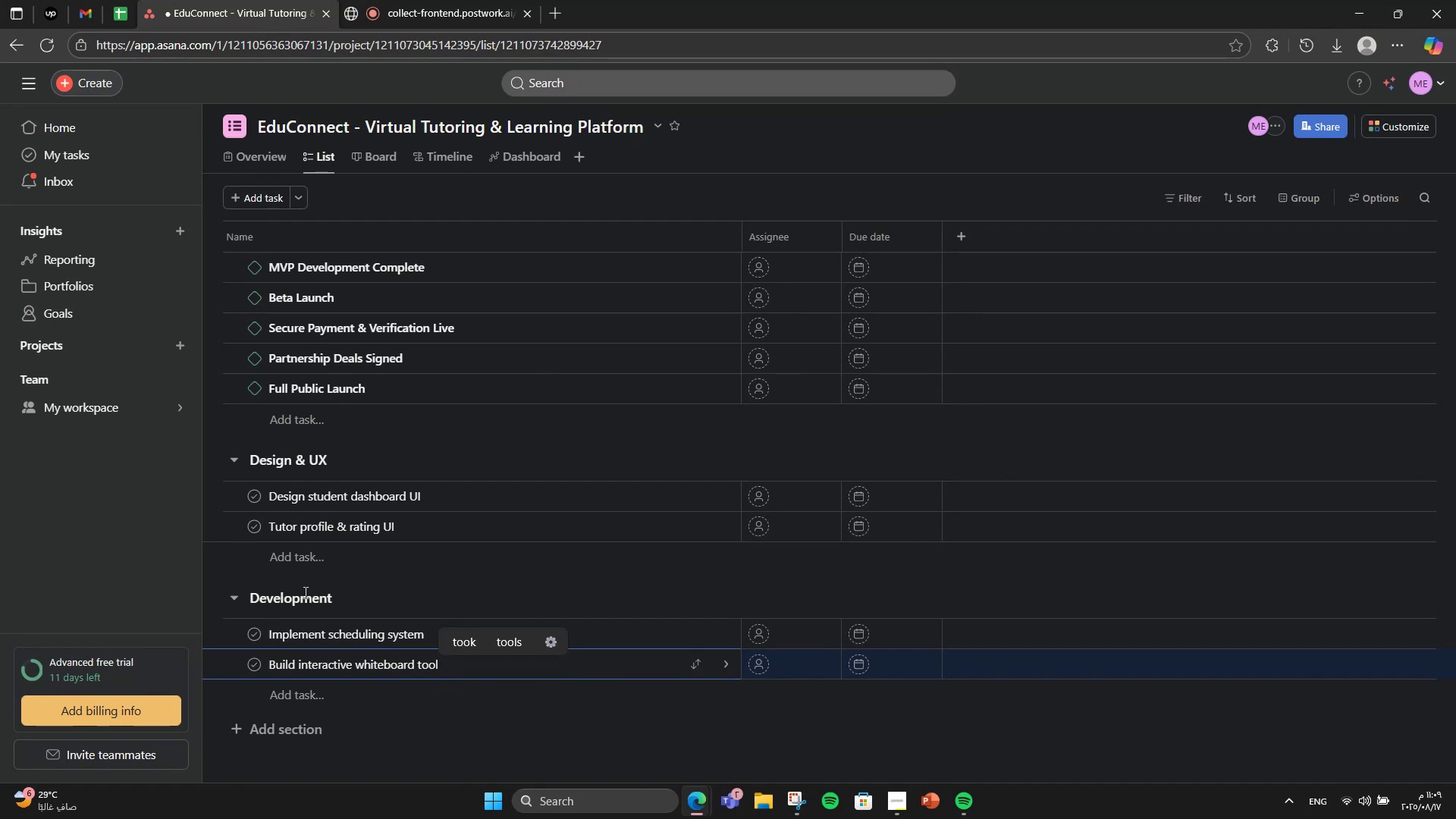 
left_click([300, 719])
 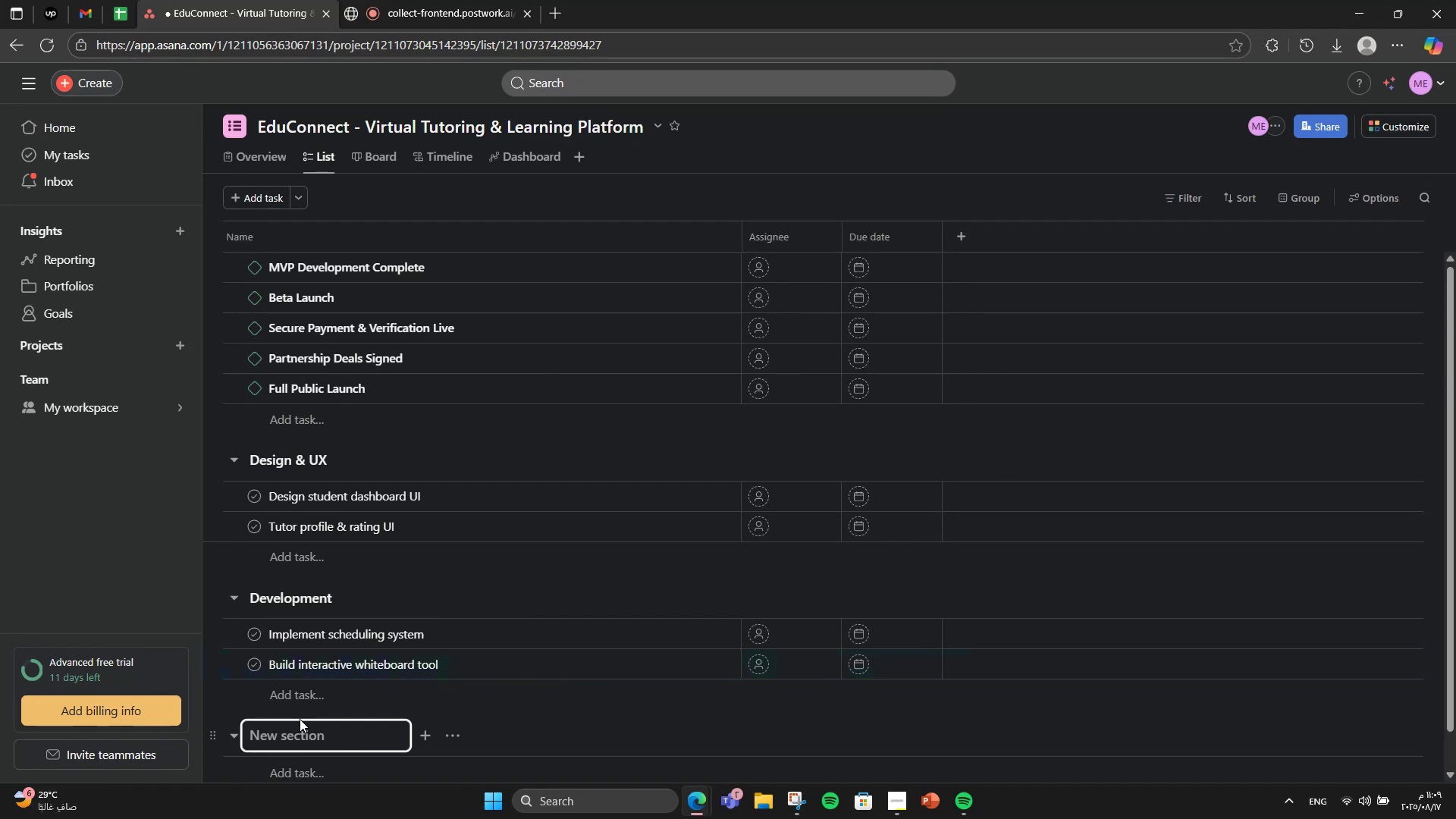 
scroll: coordinate [300, 719], scroll_direction: down, amount: 1.0
 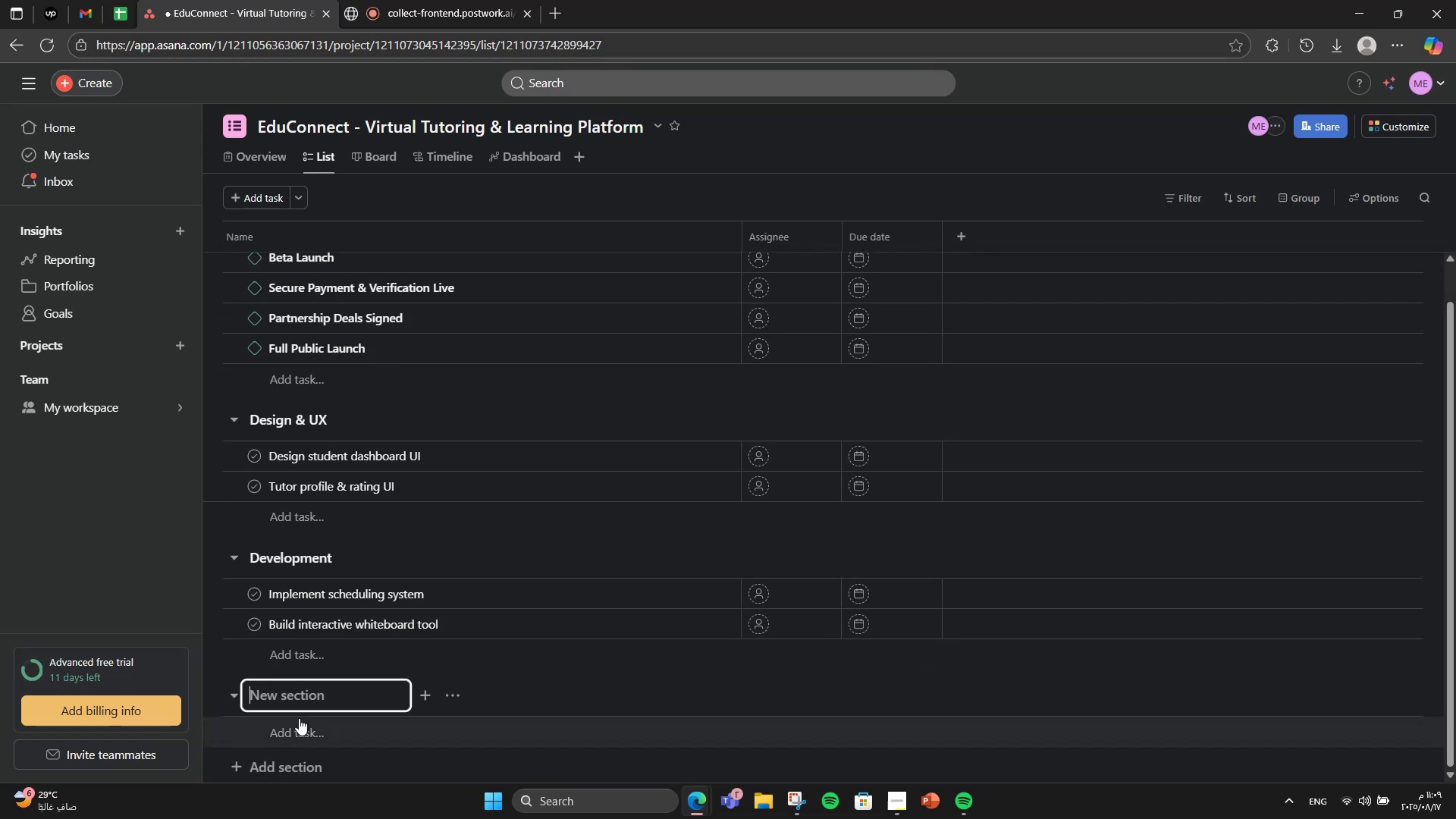 
type(Security & Payments)
 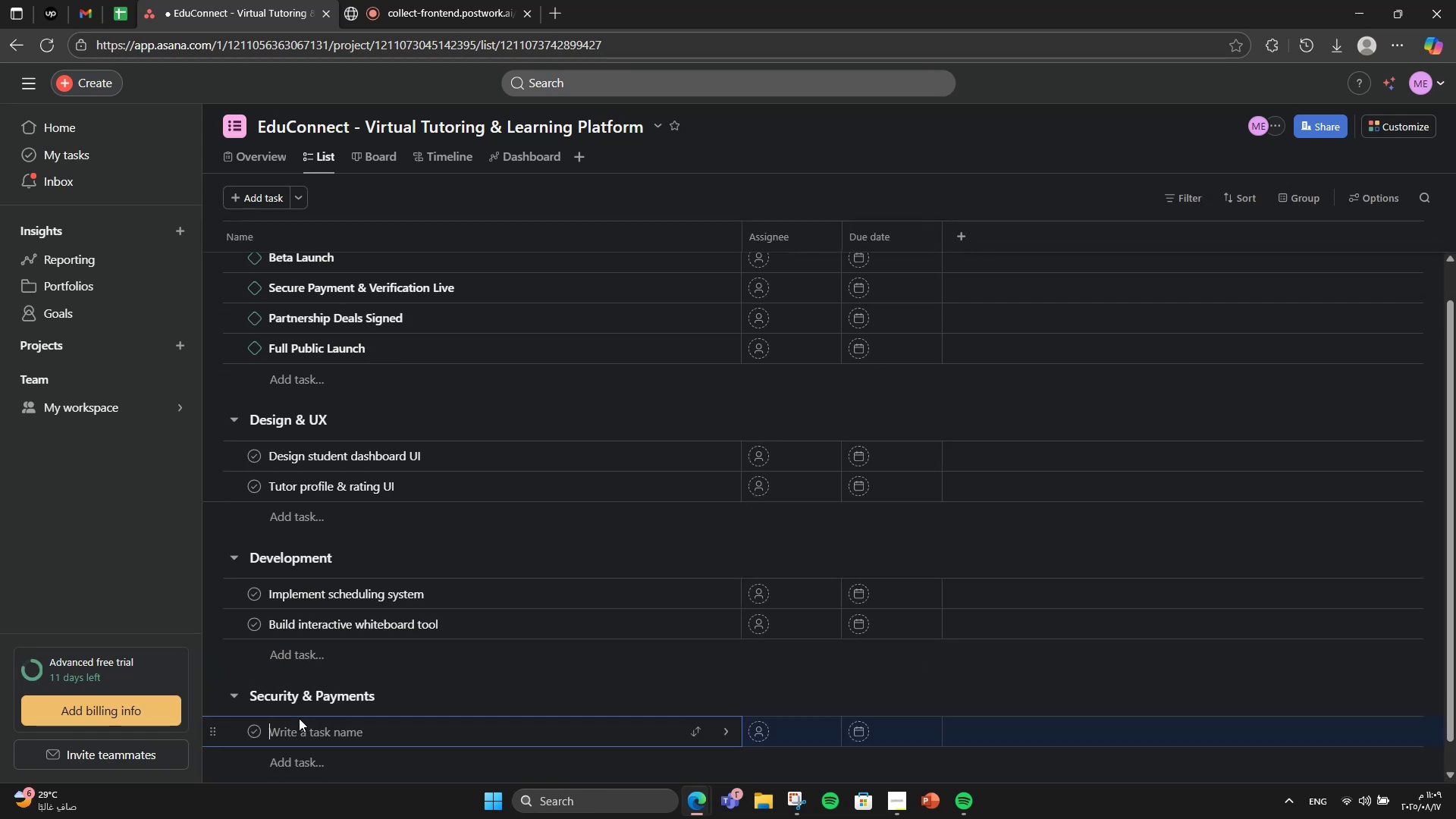 
 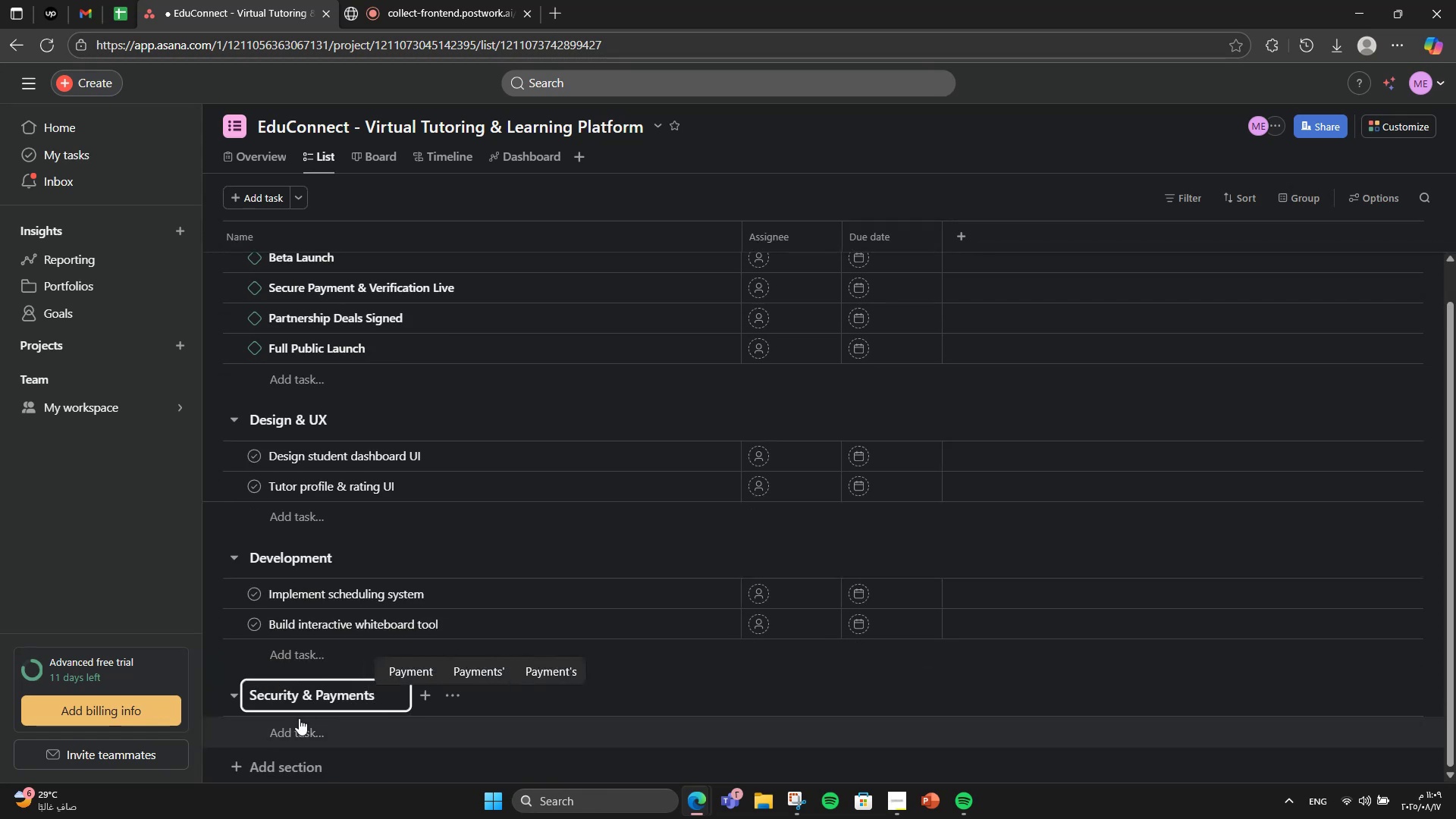 
key(Enter)
 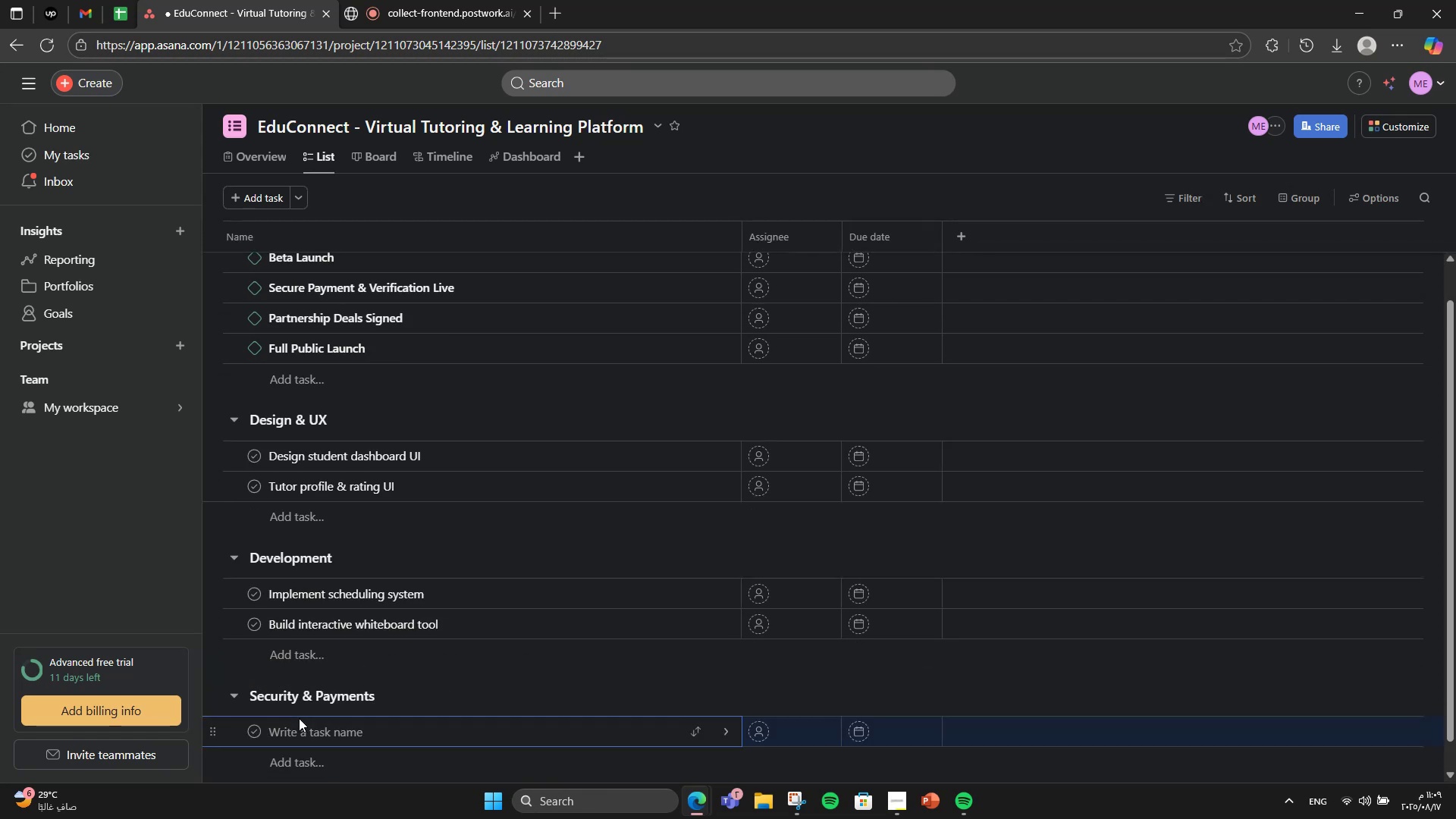 
type(Ser )
key(Backspace)
key(Backspace)
type(t up secure payment gateway)
 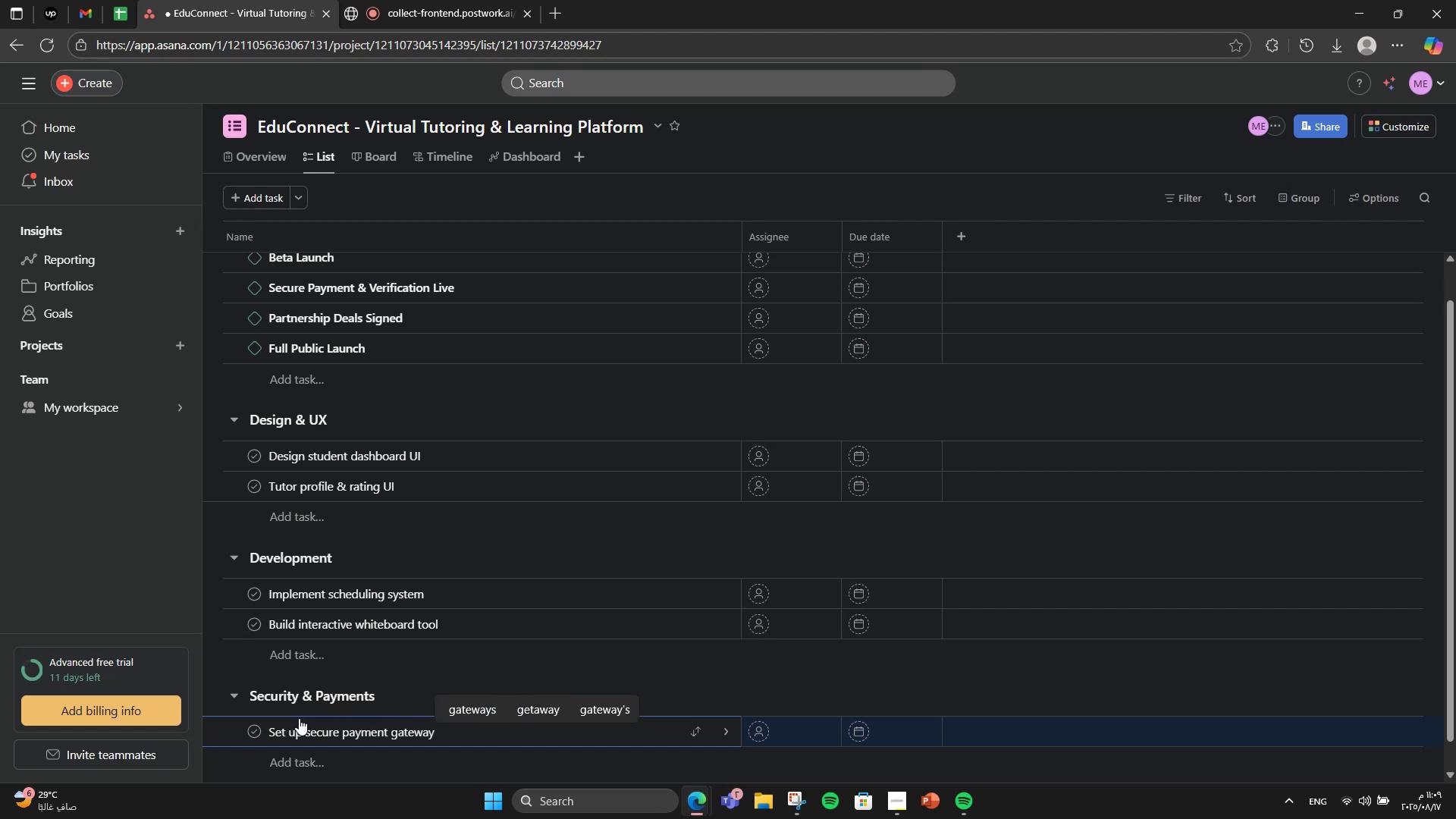 
key(Enter)
 